 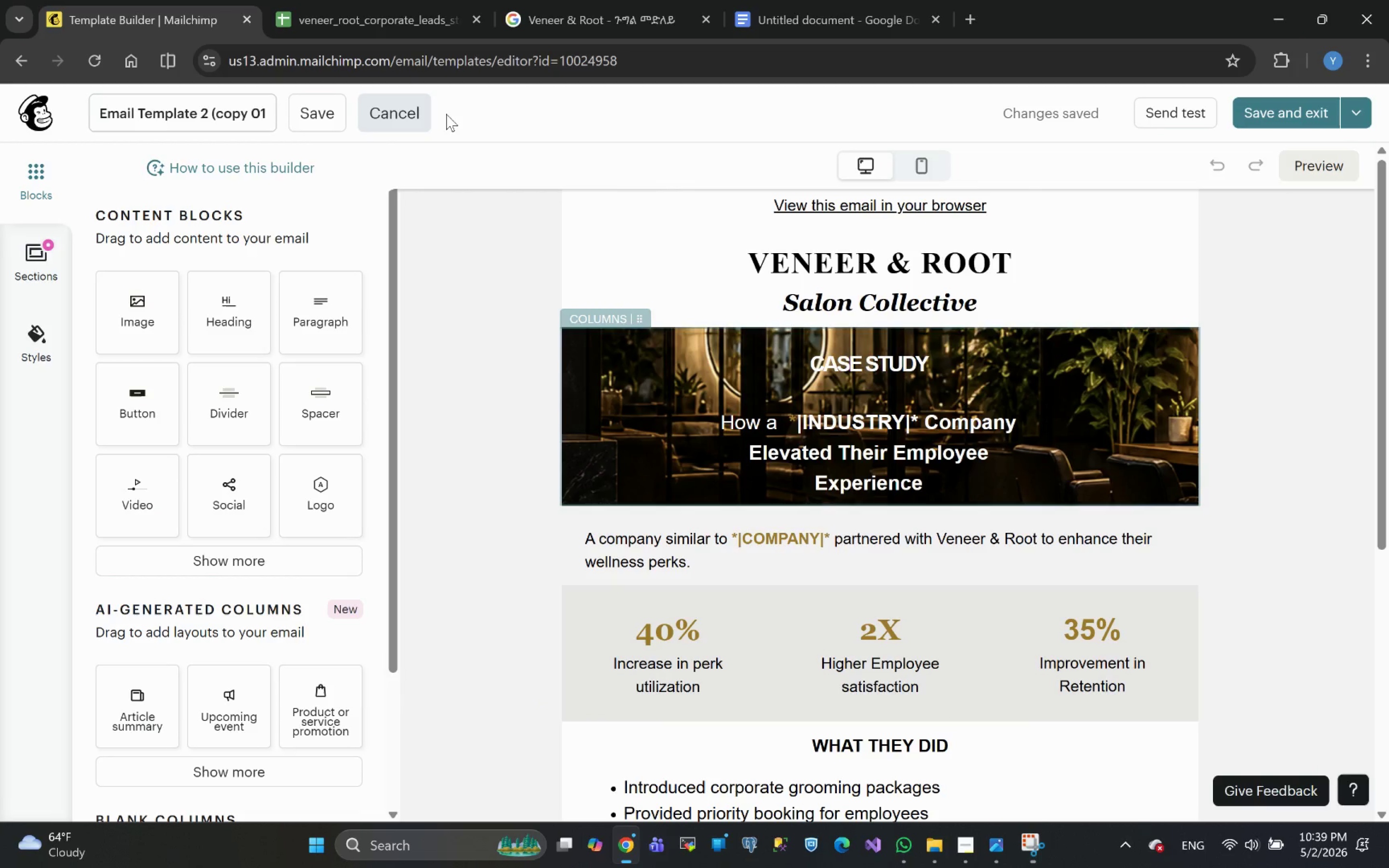 
left_click([246, 114])
 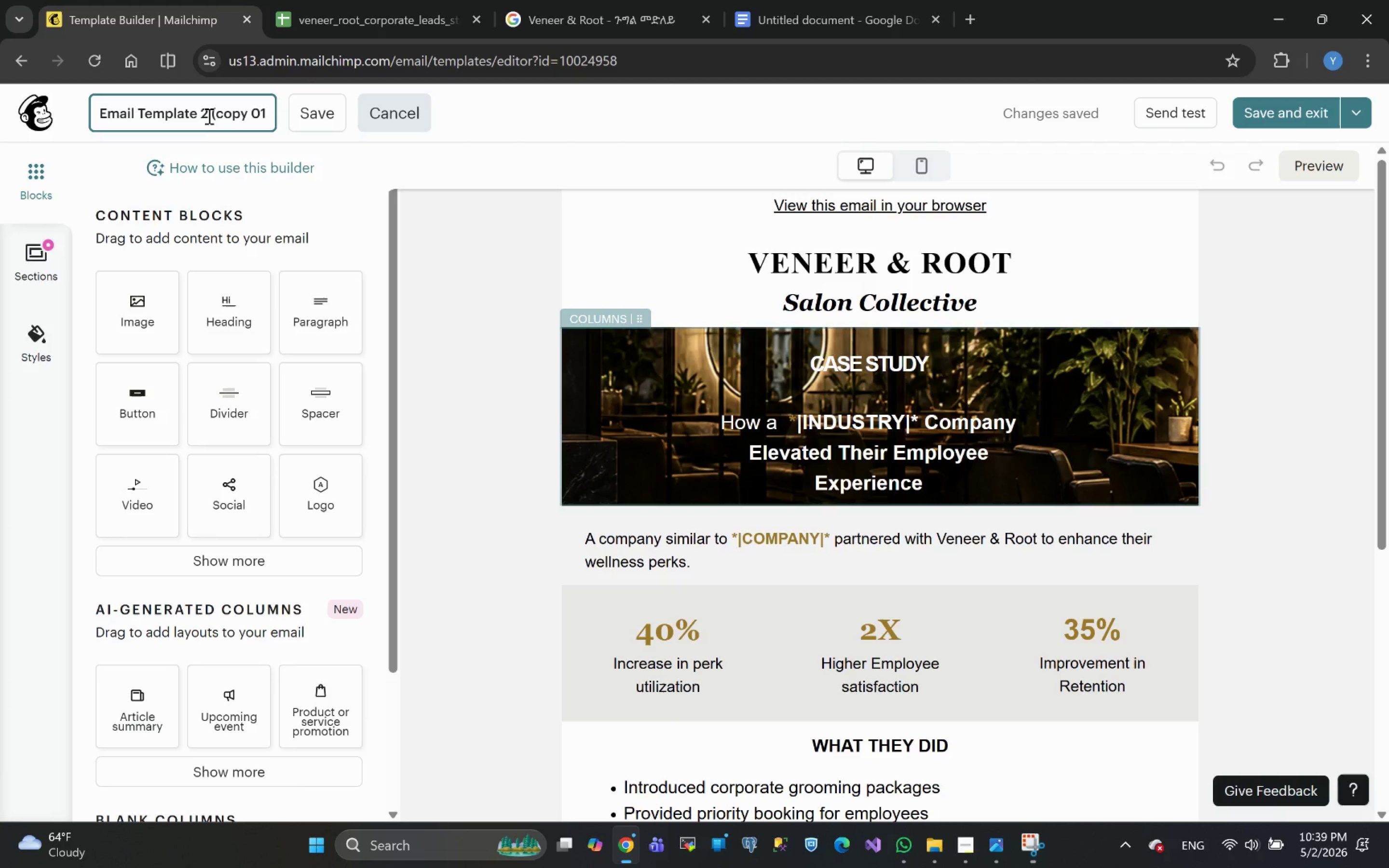 
left_click([208, 114])
 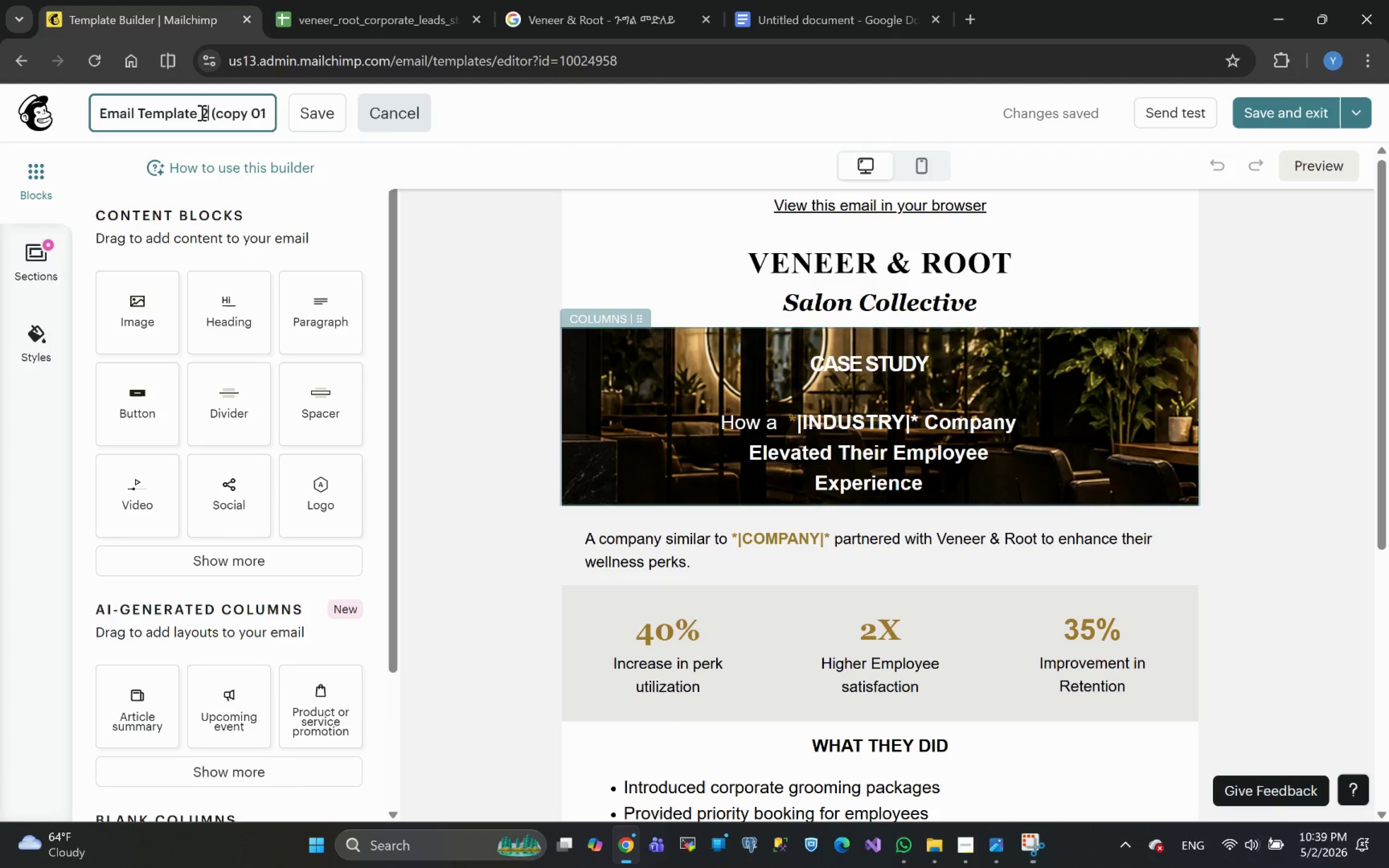 
left_click([201, 112])
 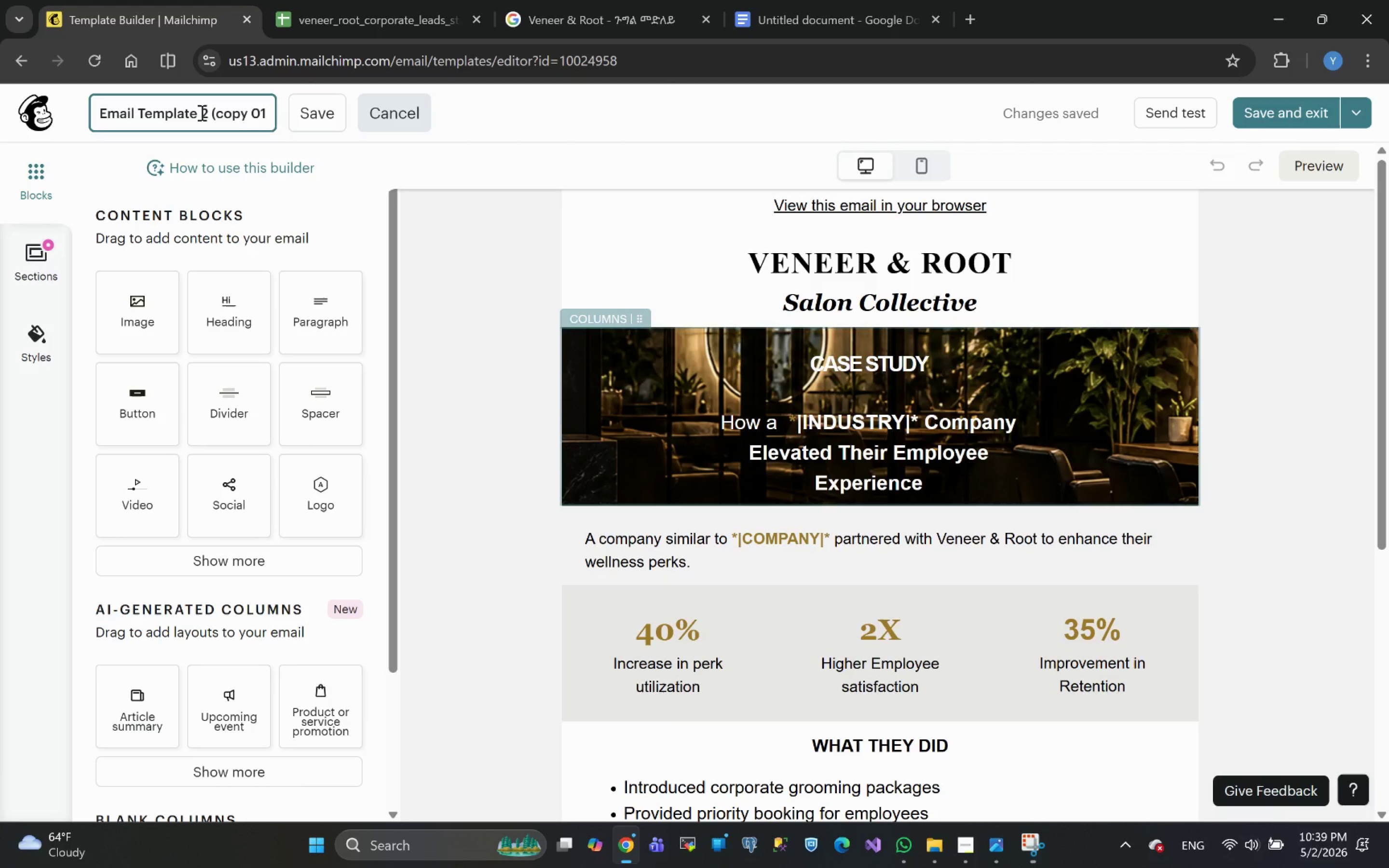 
left_click_drag(start_coordinate=[201, 112], to_coordinate=[346, 121])
 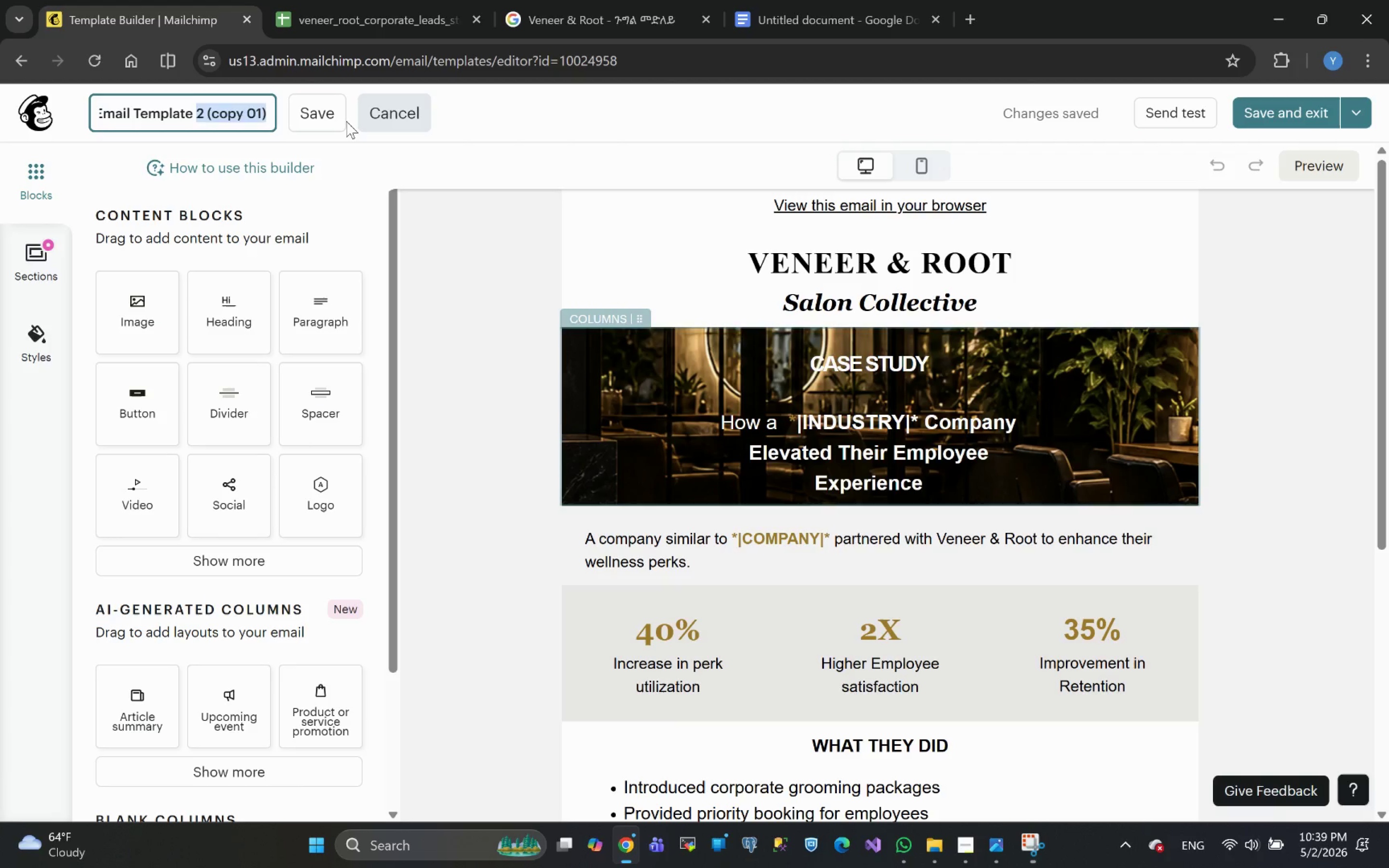 
key(3)
 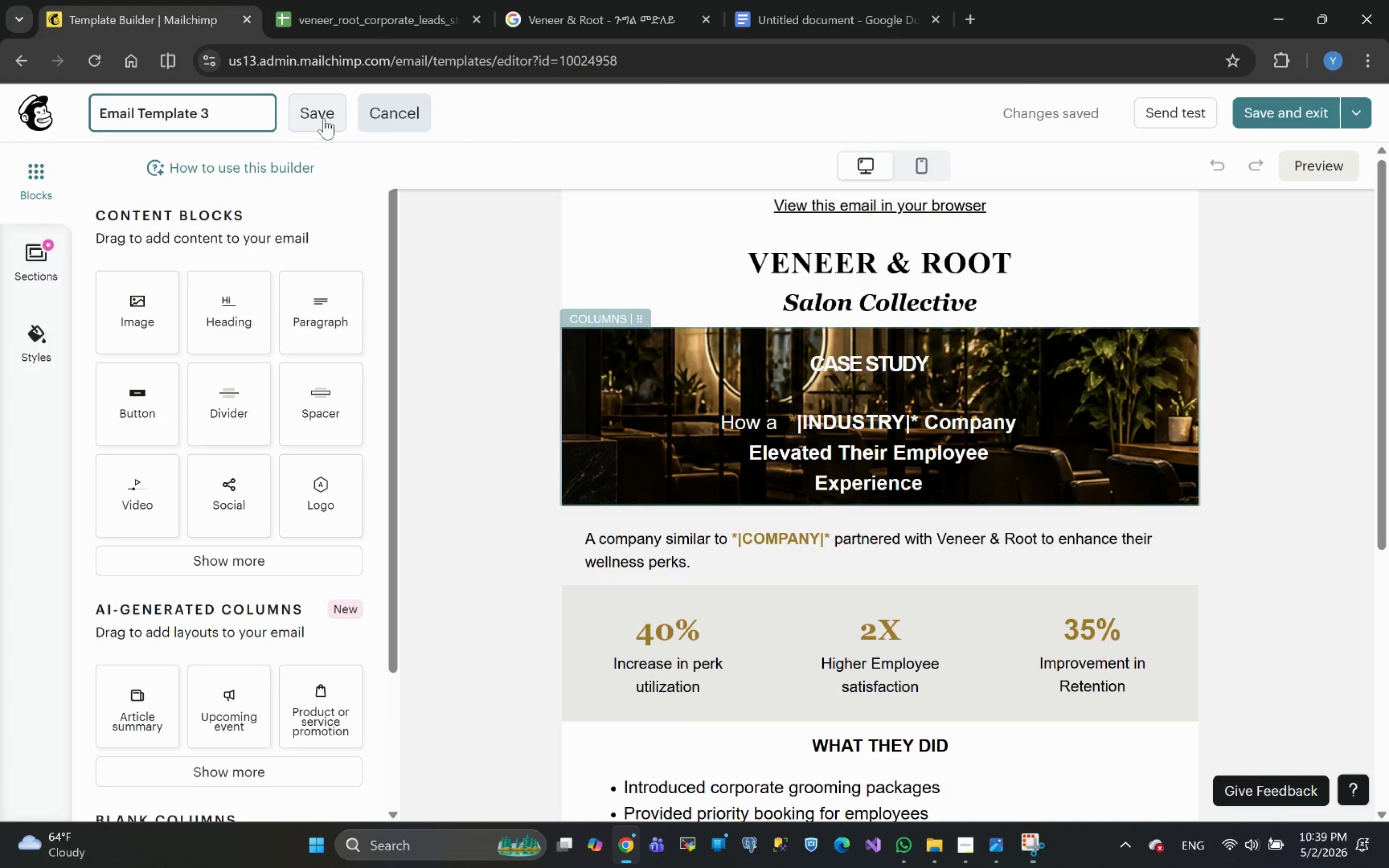 
left_click([322, 114])
 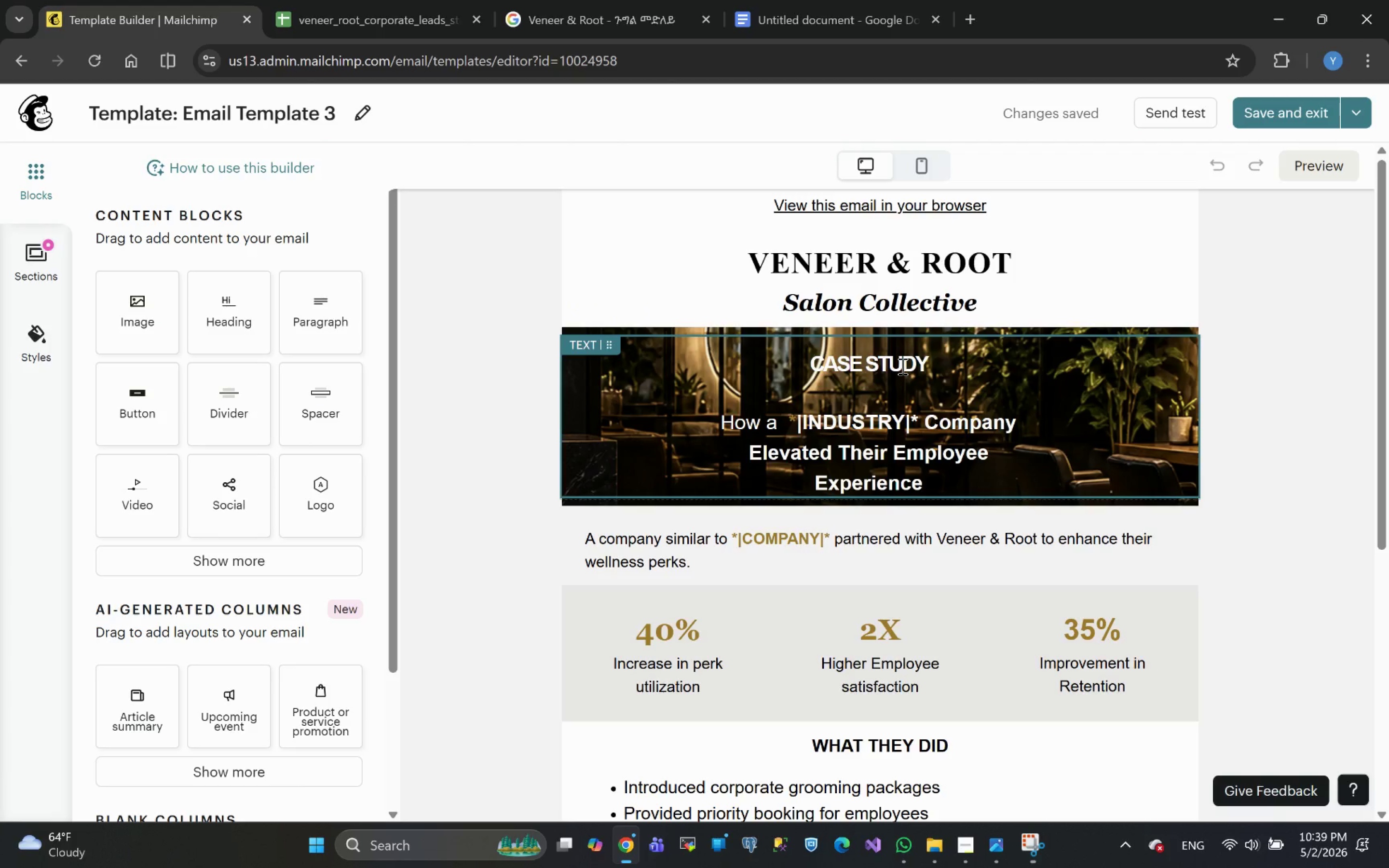 
wait(13.91)
 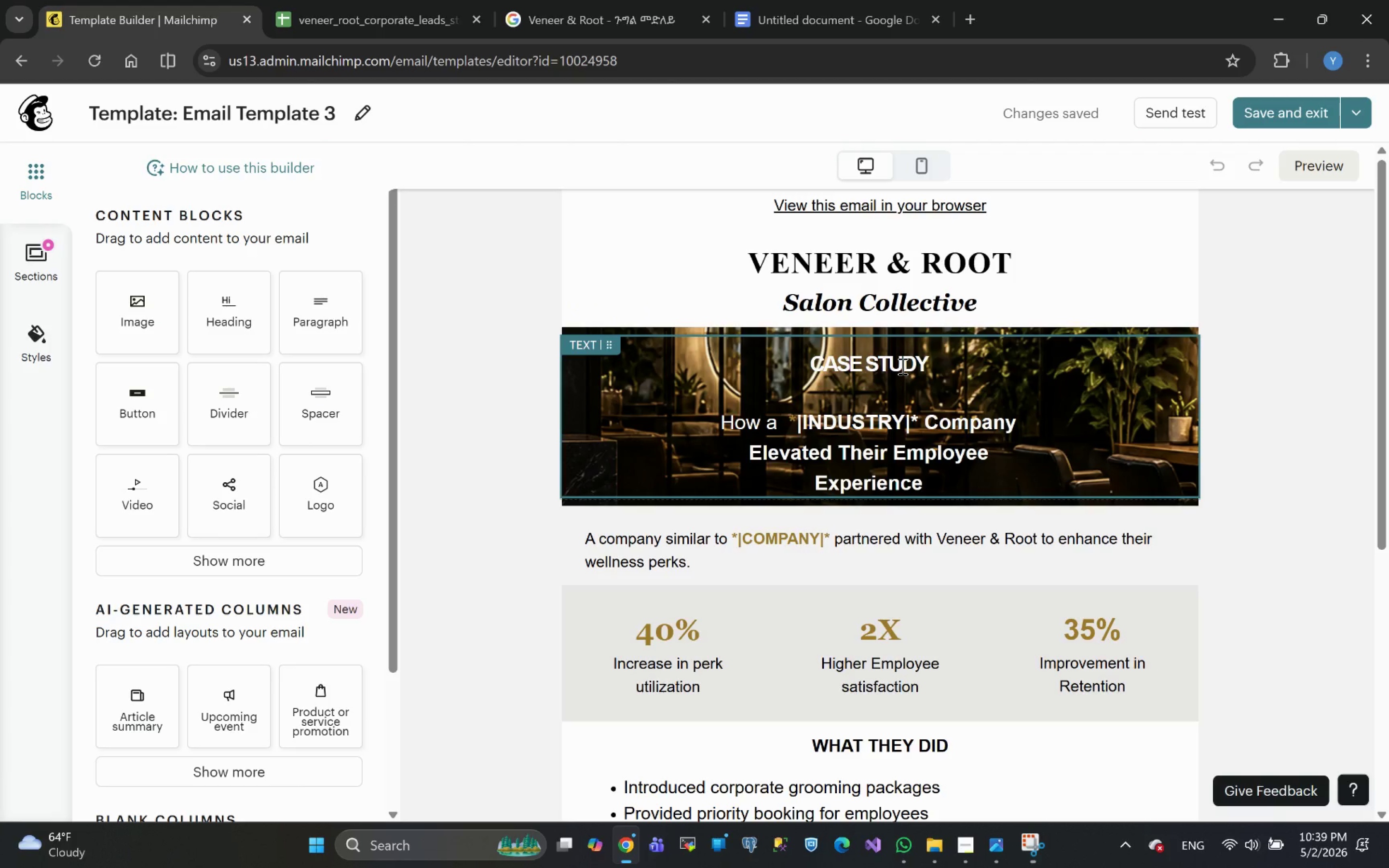 
left_click([929, 486])
 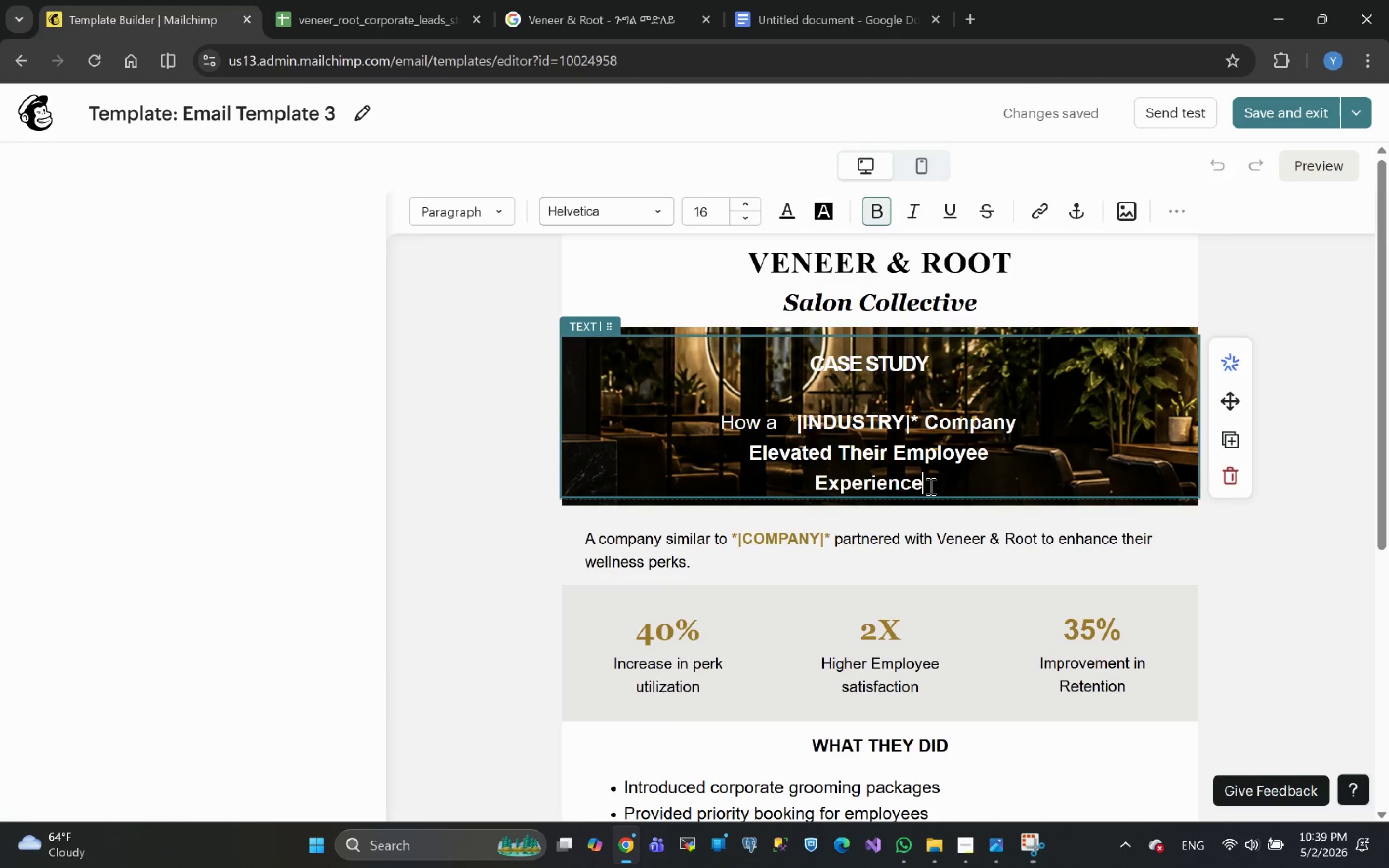 
left_click_drag(start_coordinate=[929, 486], to_coordinate=[809, 366])
 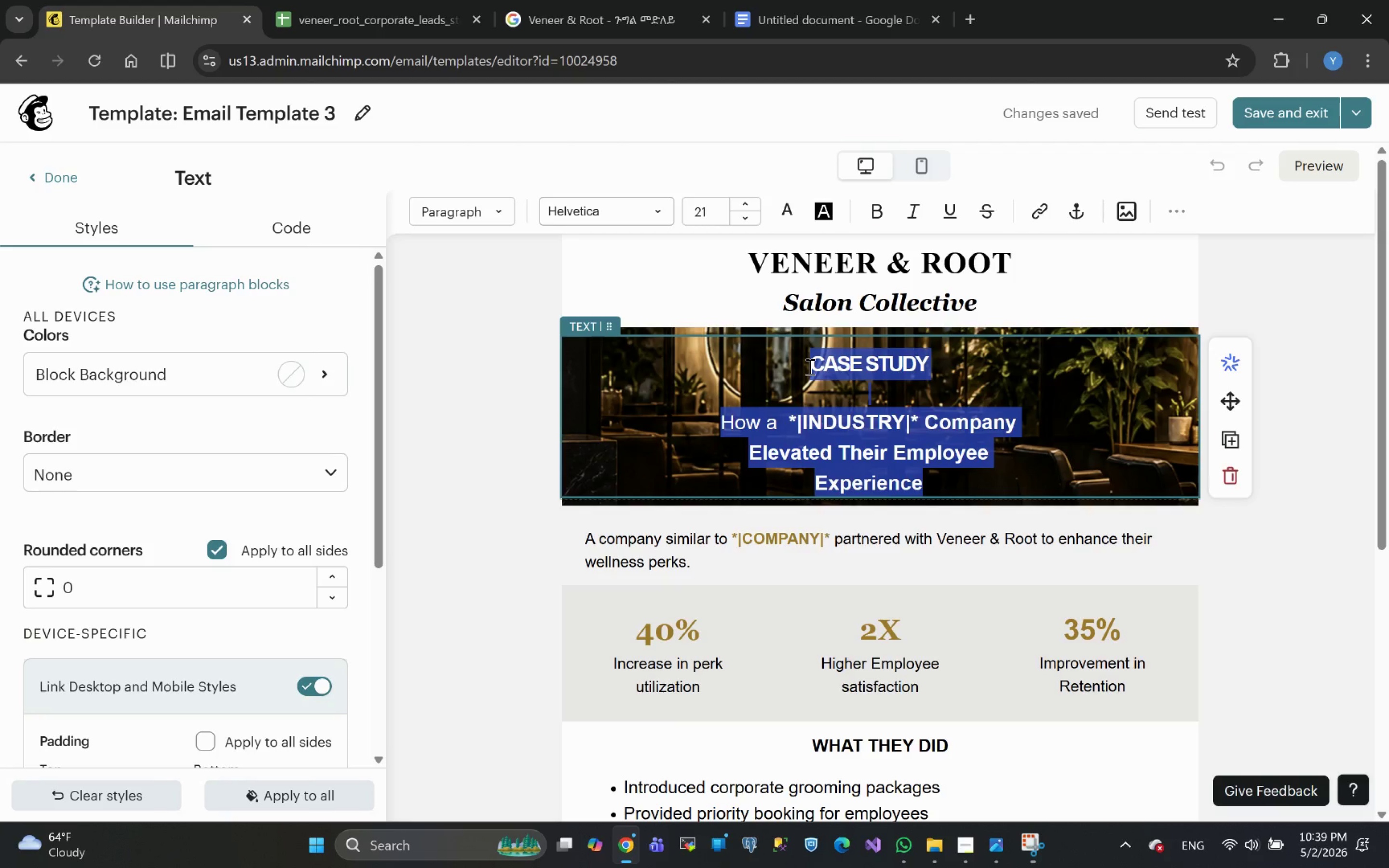 
type(Shall E)
key(Backspace)
type(We Reserve a Complimentry )
 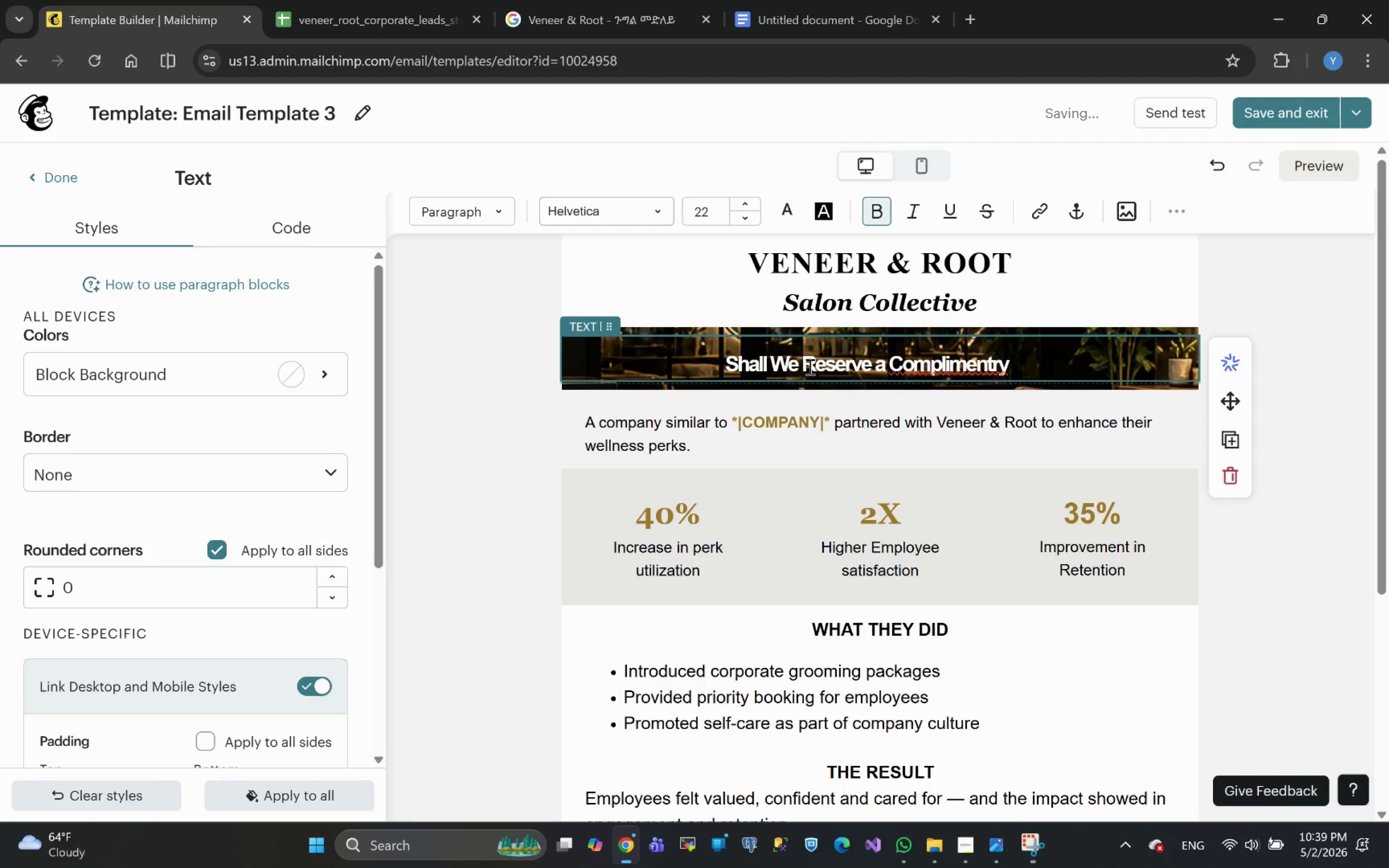 
left_click([947, 363])
 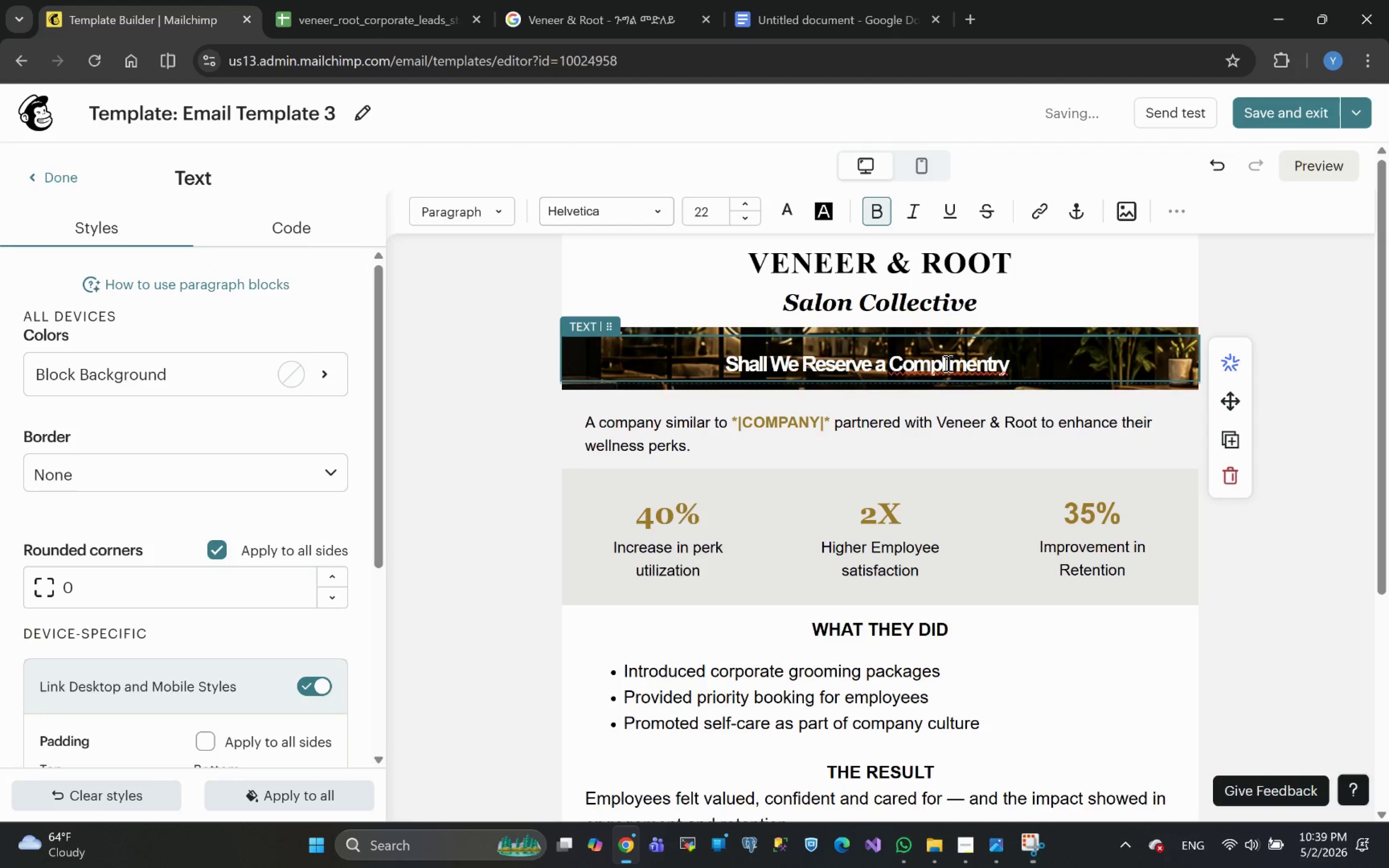 
key(Delete)
 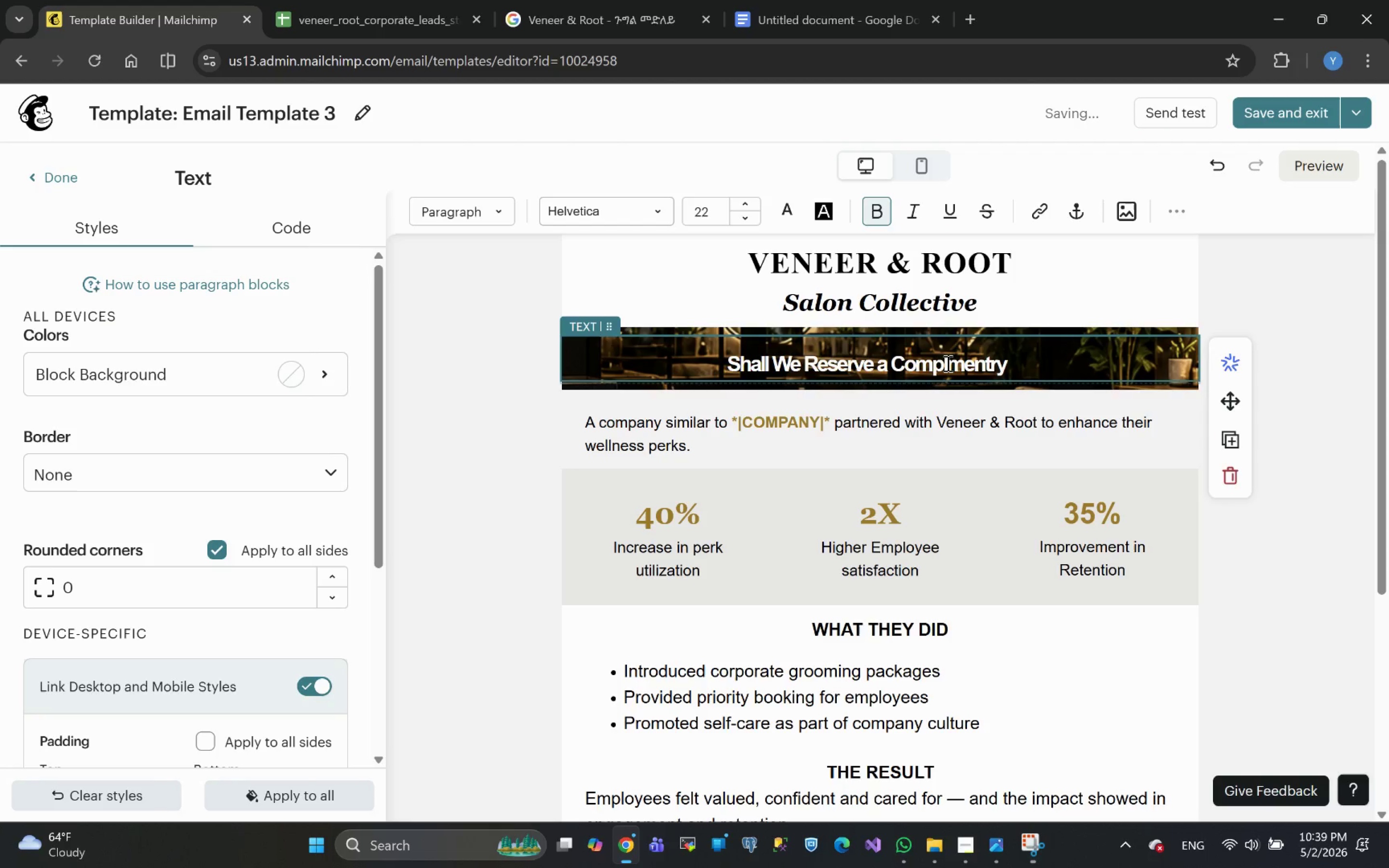 
key(E)
 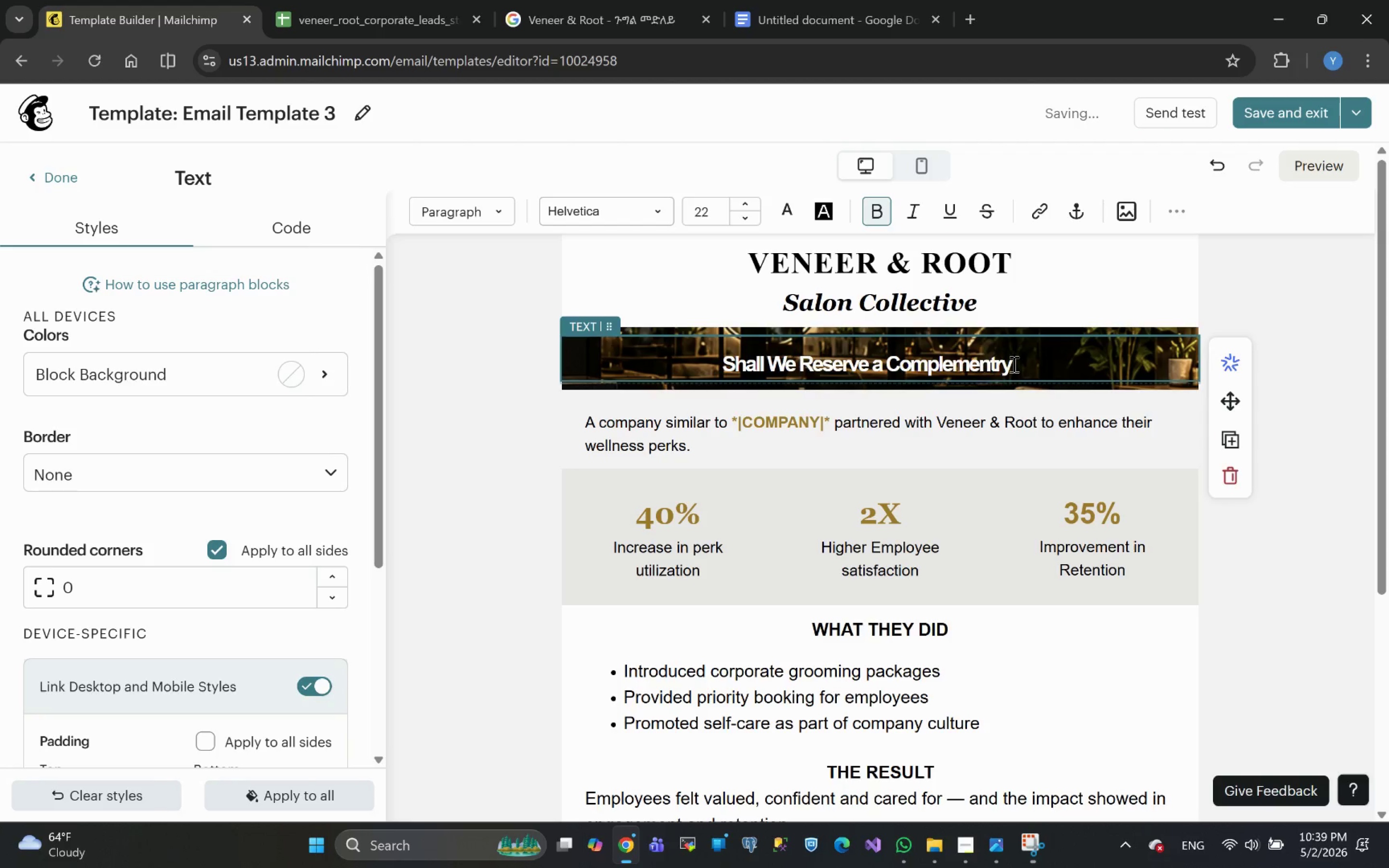 
left_click([1040, 367])
 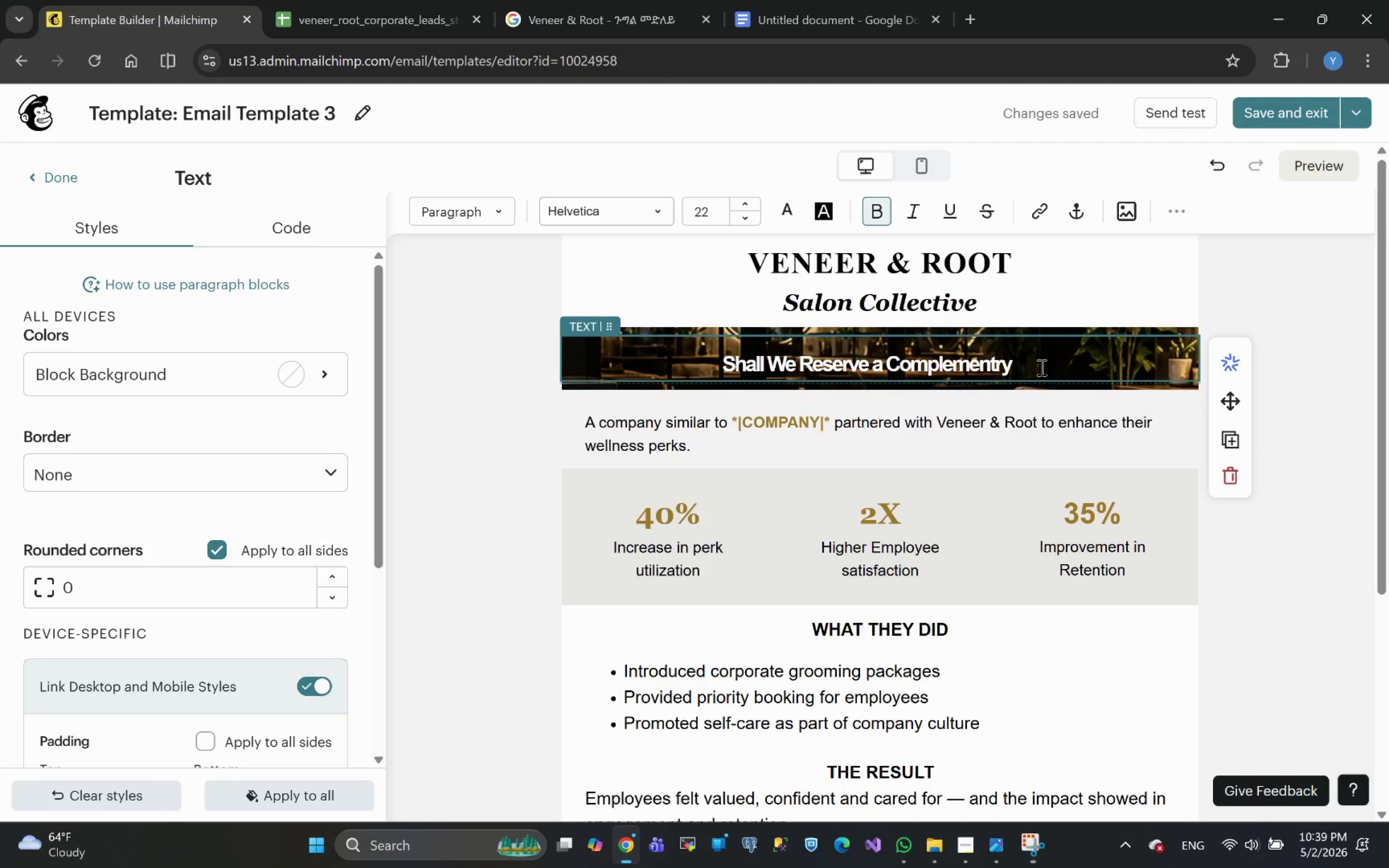 
wait(5.63)
 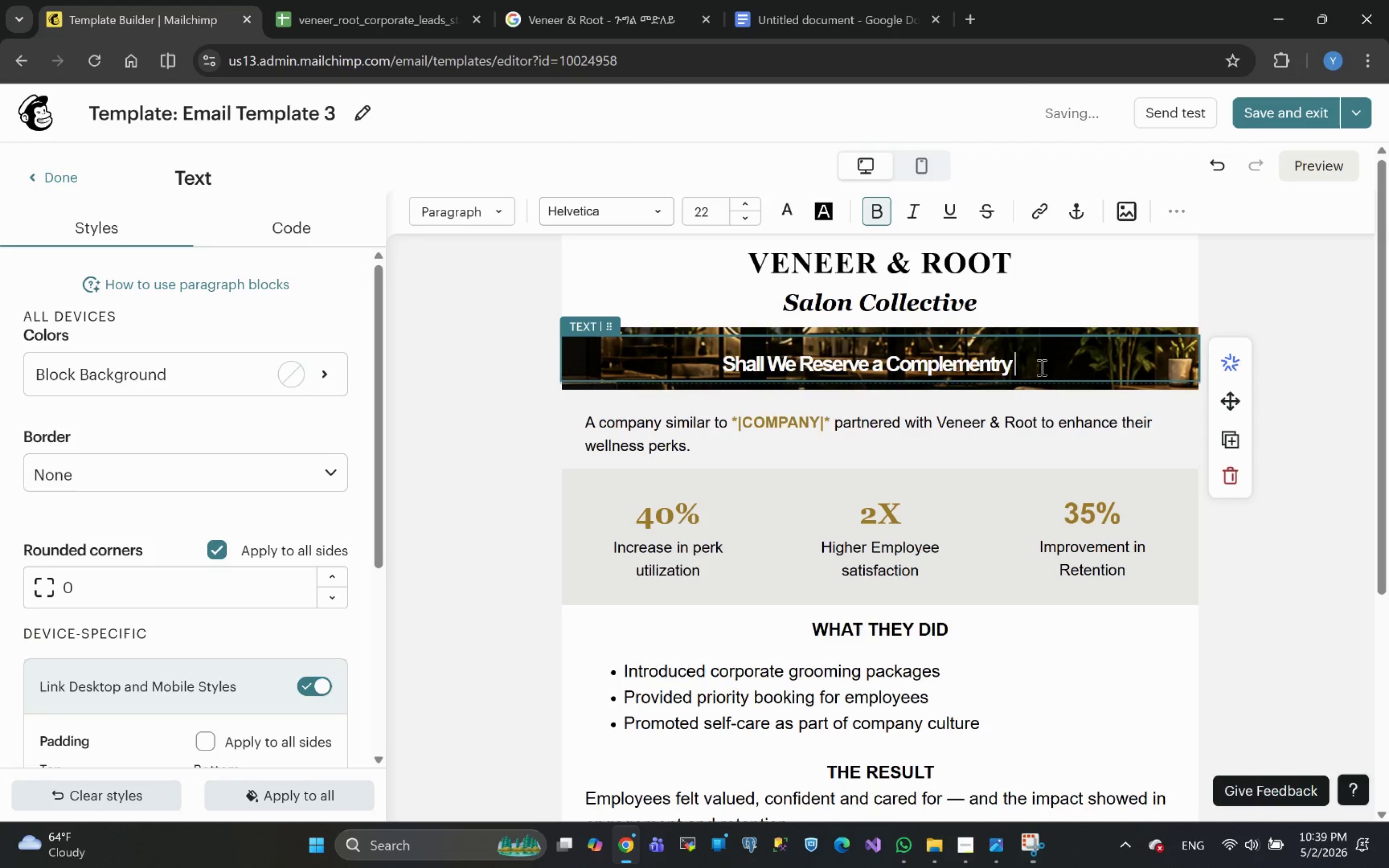 
key(Backspace)
key(Backspace)
key(Backspace)
key(Backspace)
key(Backspace)
key(Backspace)
key(Backspace)
key(Backspace)
type(imantery )
 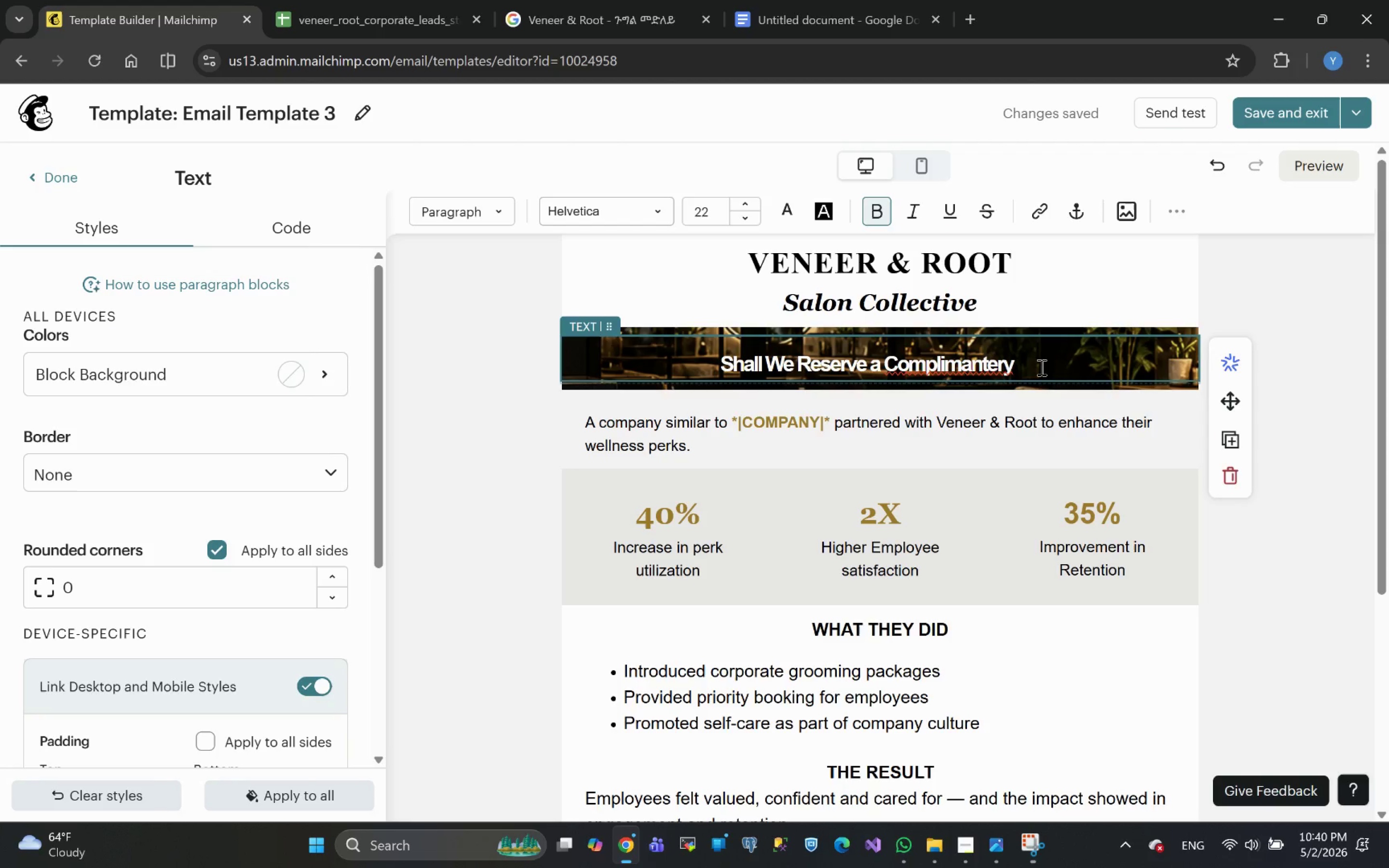 
wait(6.43)
 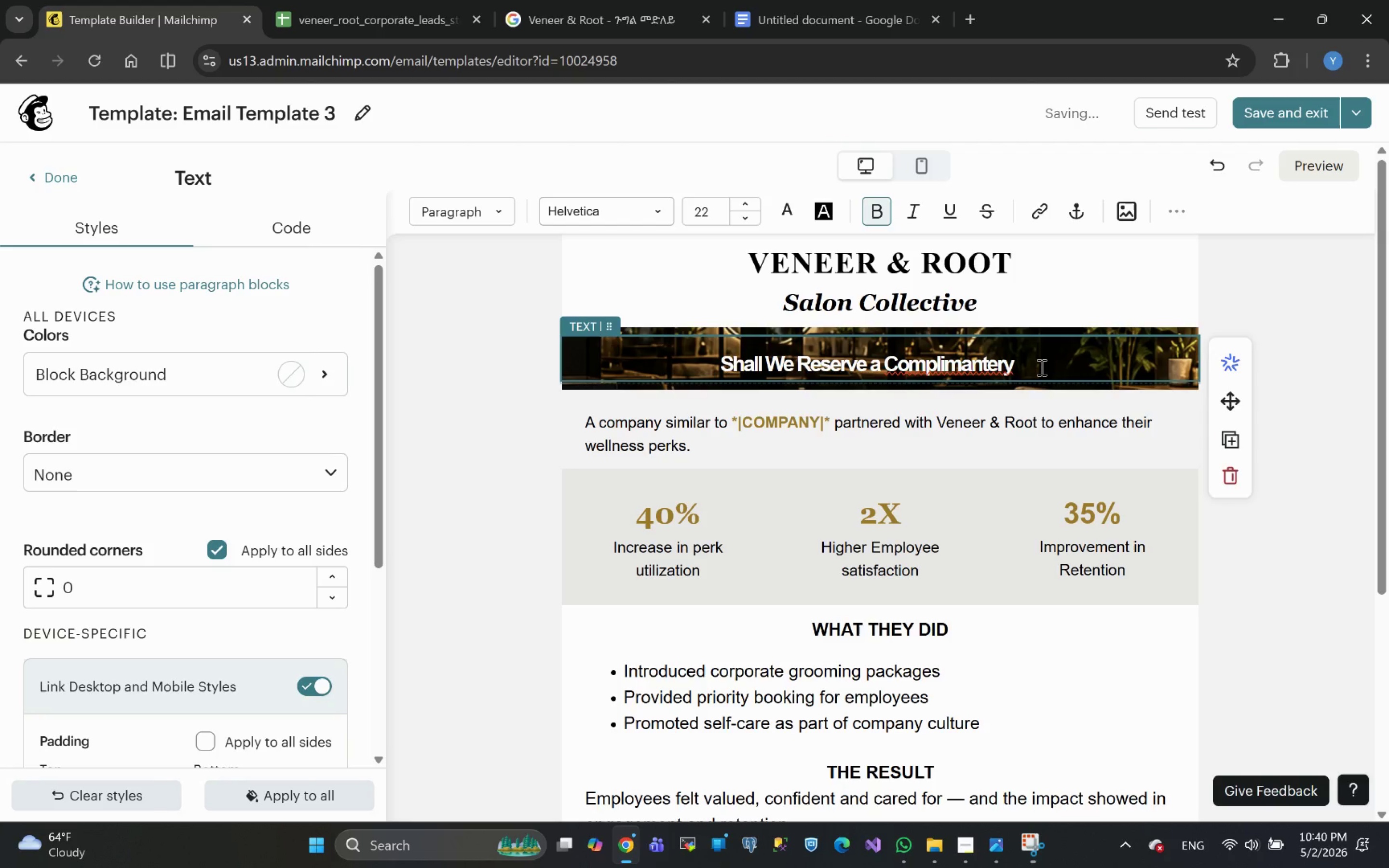 
key(Backspace)
key(Backspace)
key(Backspace)
key(Backspace)
key(Backspace)
key(Backspace)
key(Backspace)
type(entary )
 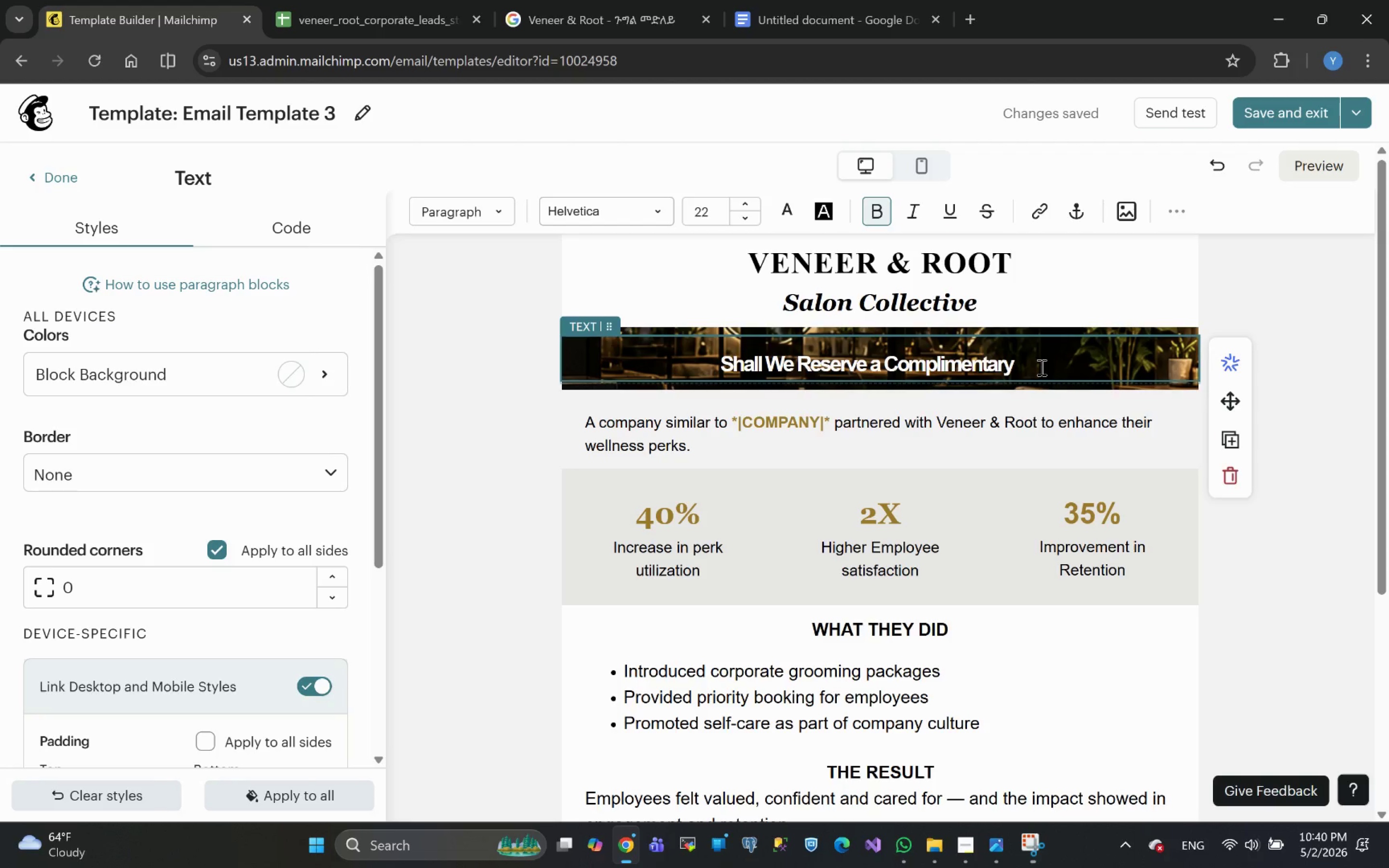 
wait(6.6)
 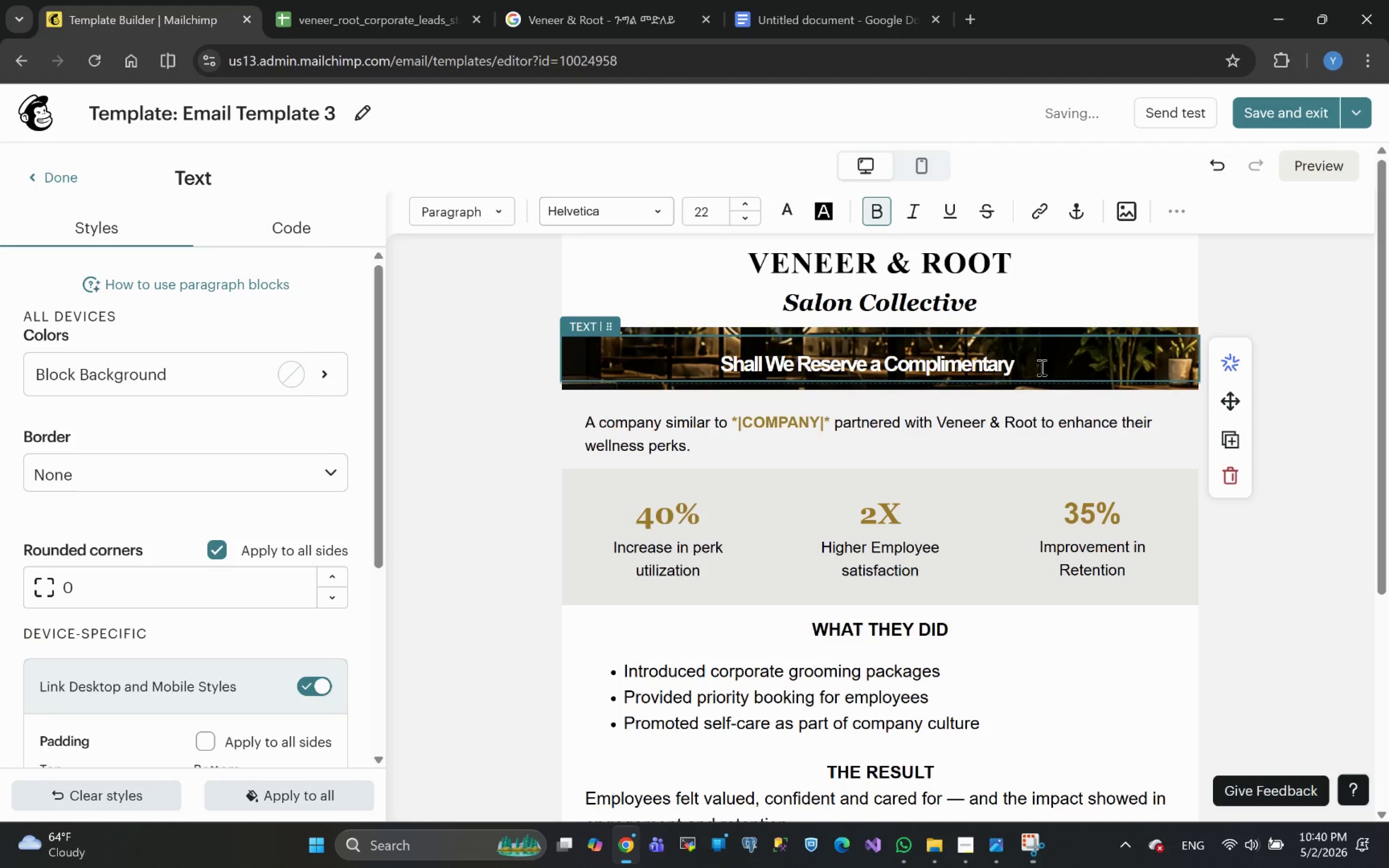 
type(Tour for )
 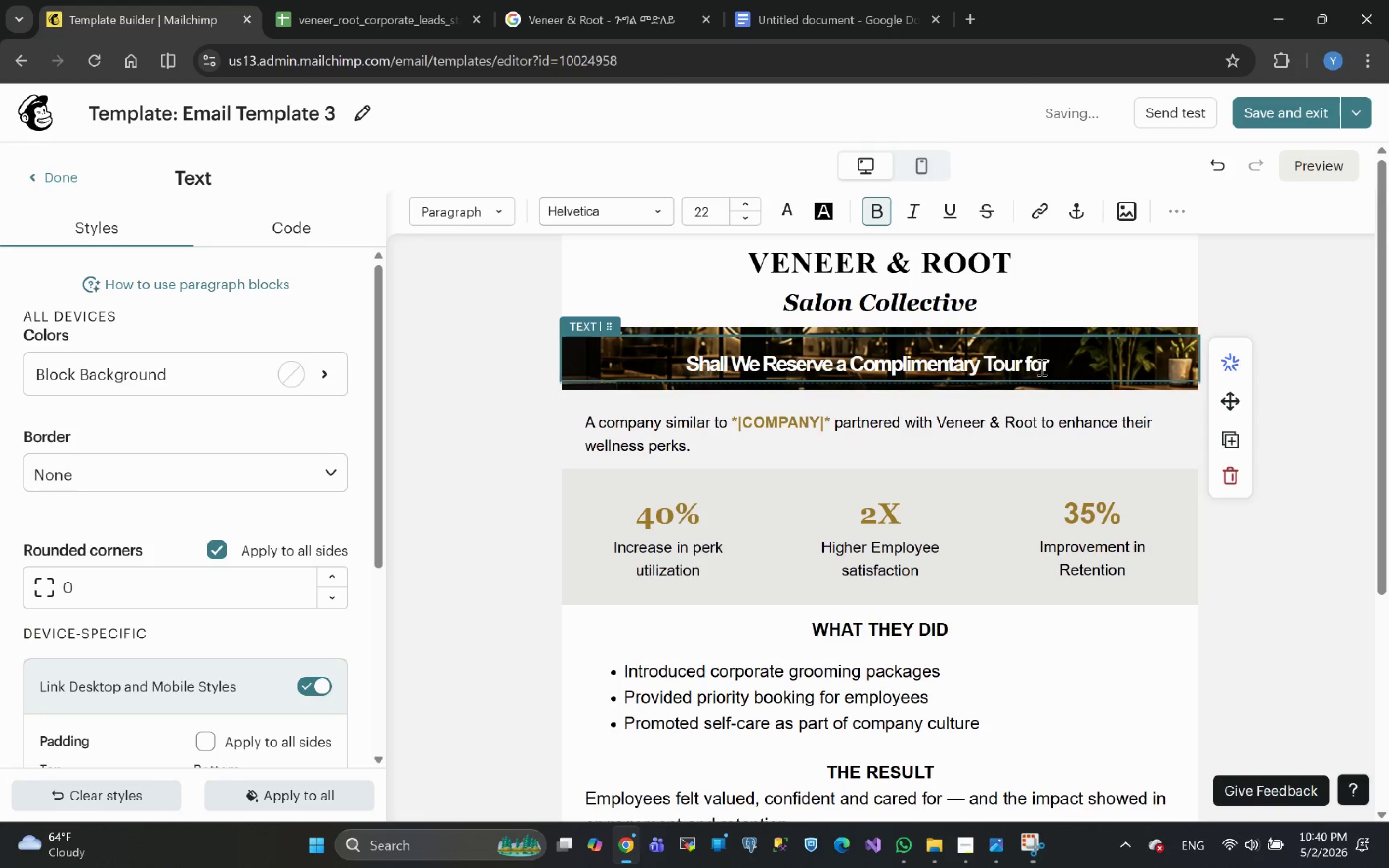 
type(*|COMPANY)
 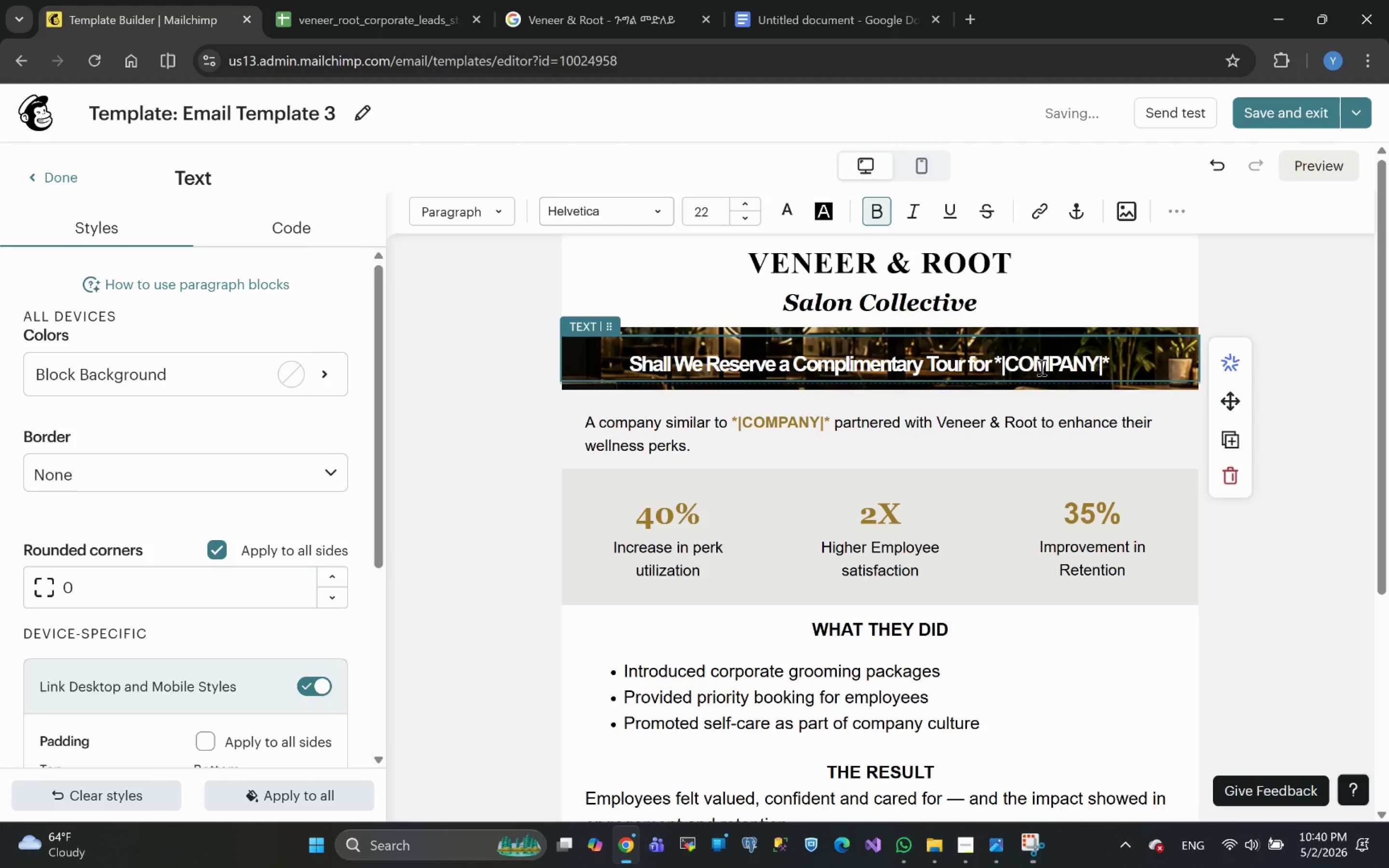 
key(ArrowRight)
 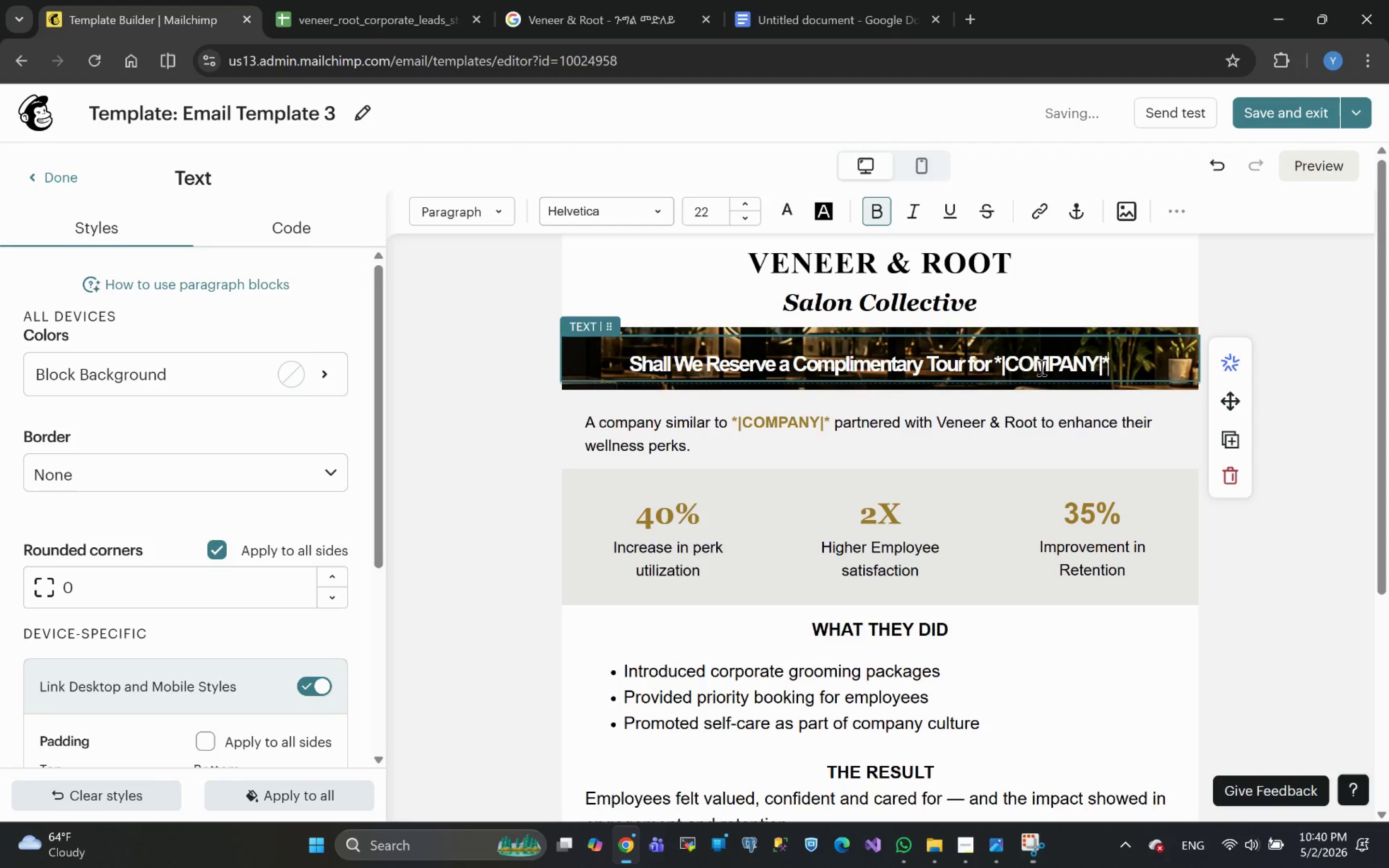 
key(ArrowRight)
 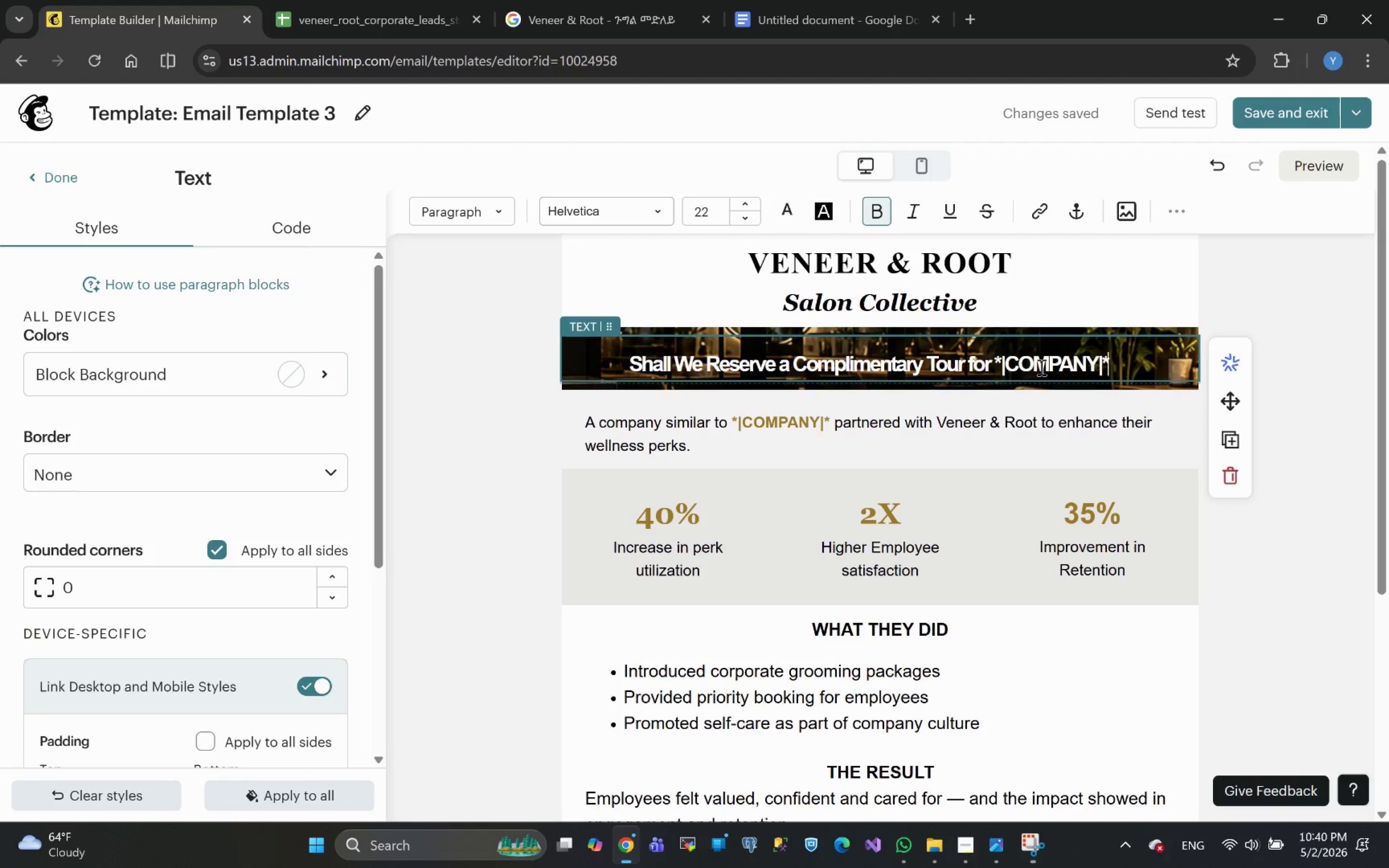 
wait(7.06)
 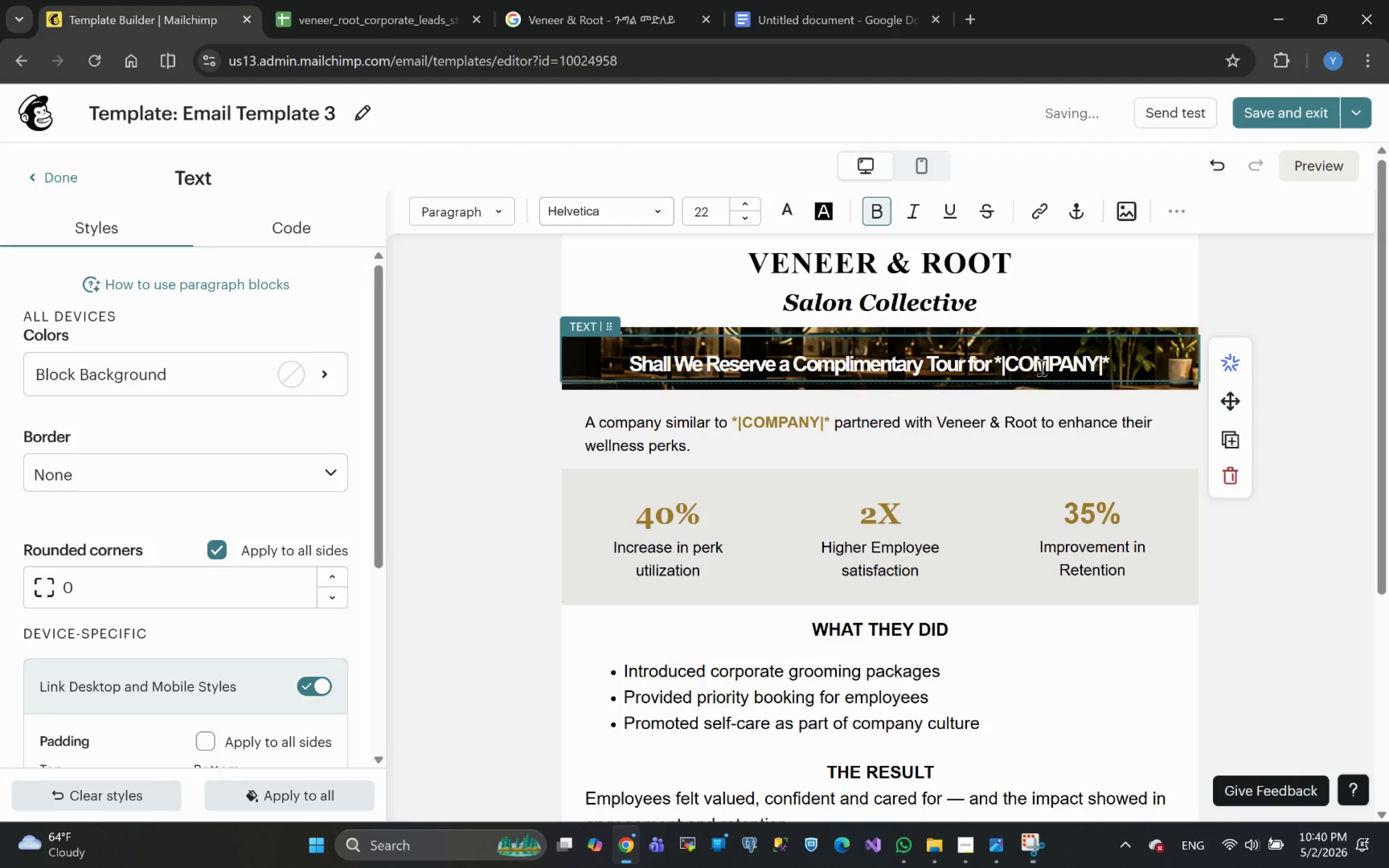 
left_click([925, 358])
 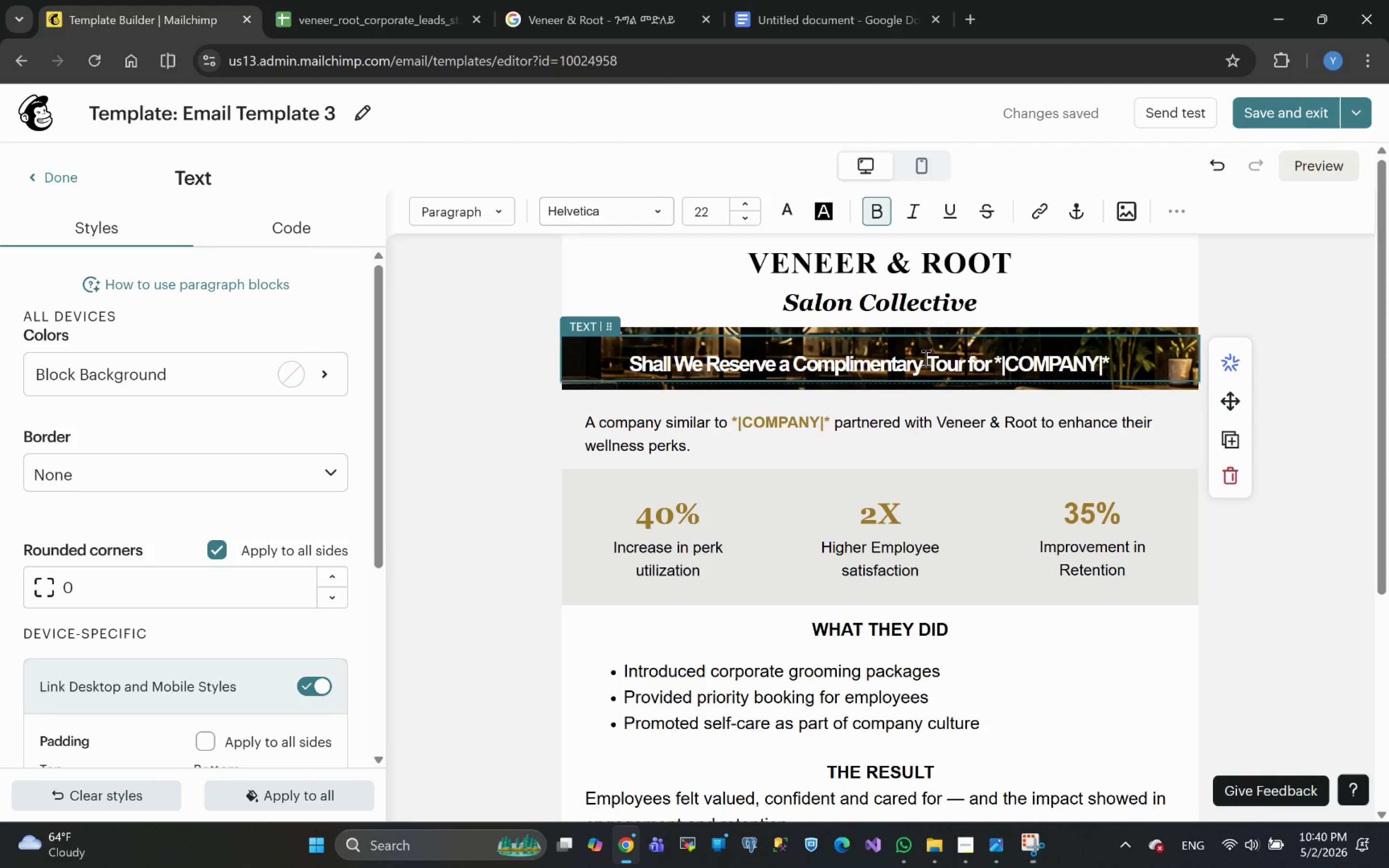 
key(Backspace)
 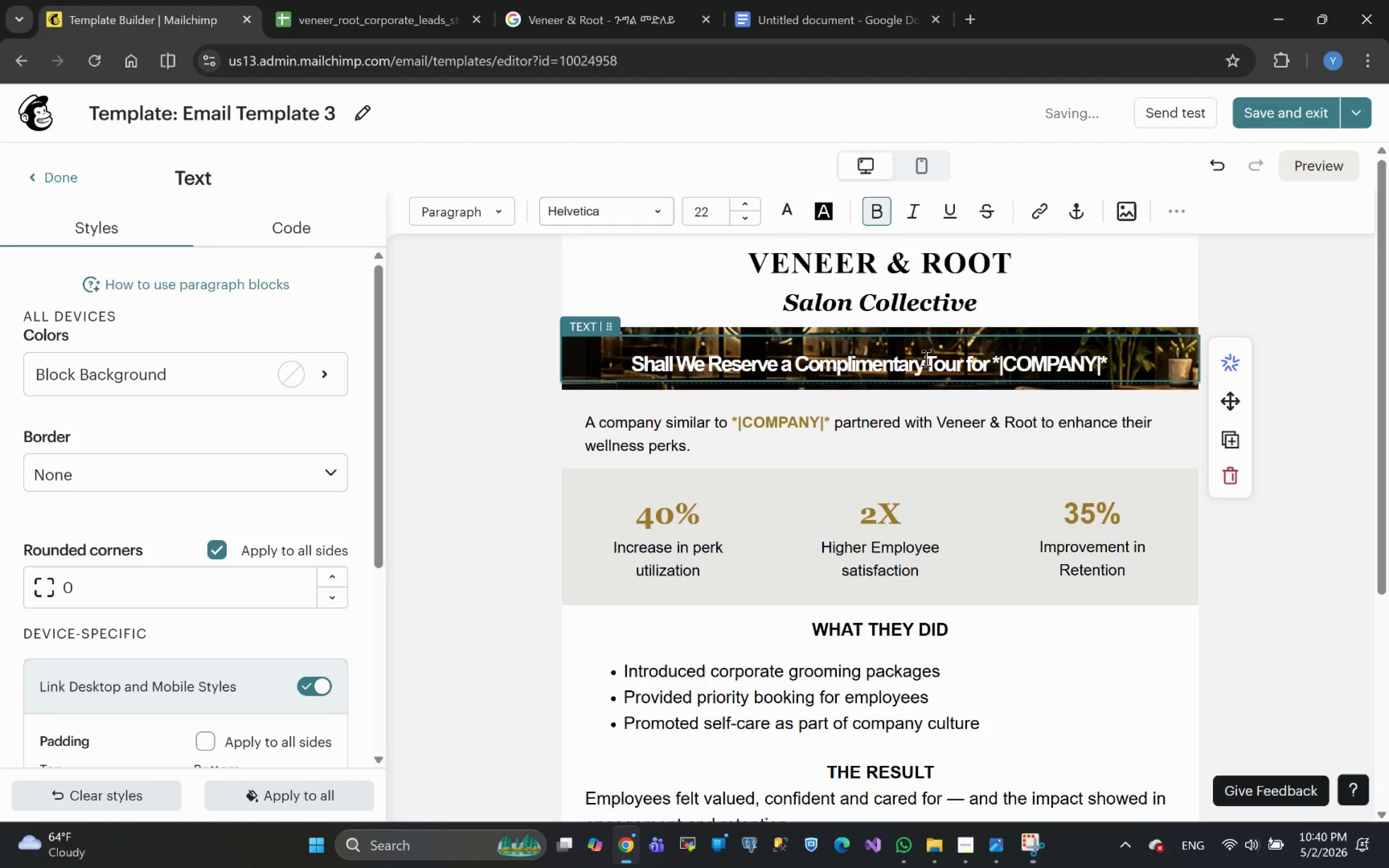 
key(Enter)
 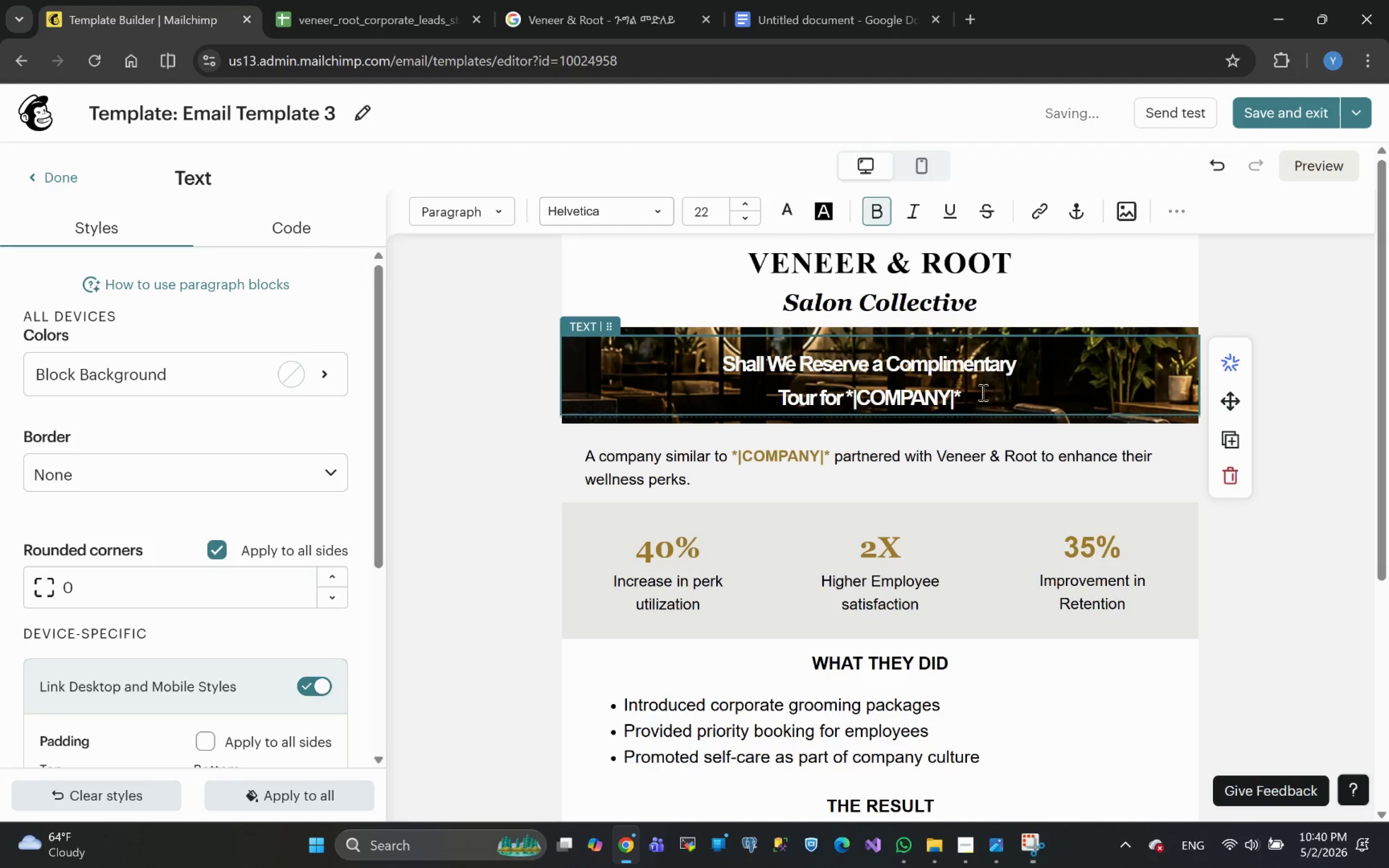 
left_click([970, 397])
 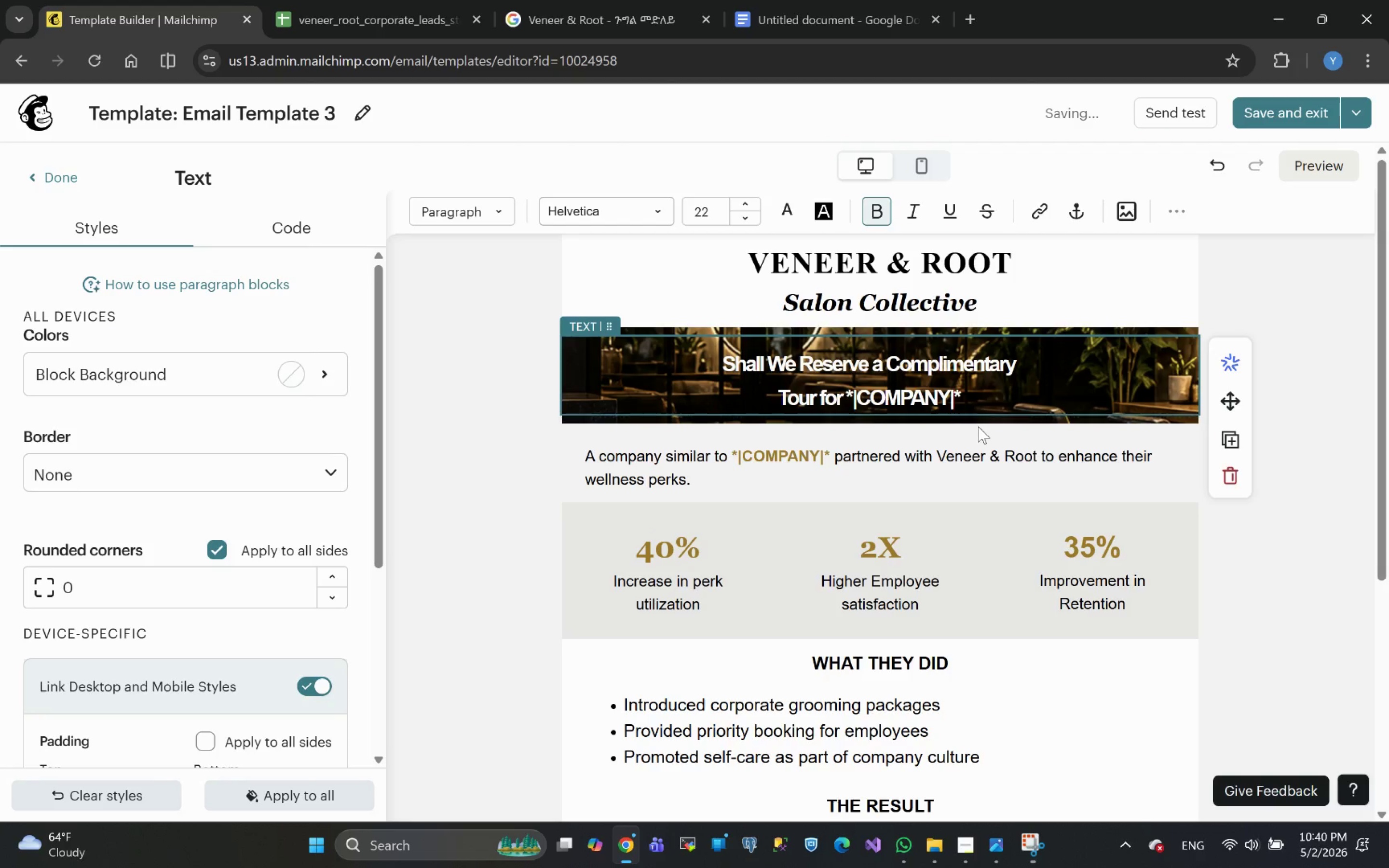 
key(Enter)
 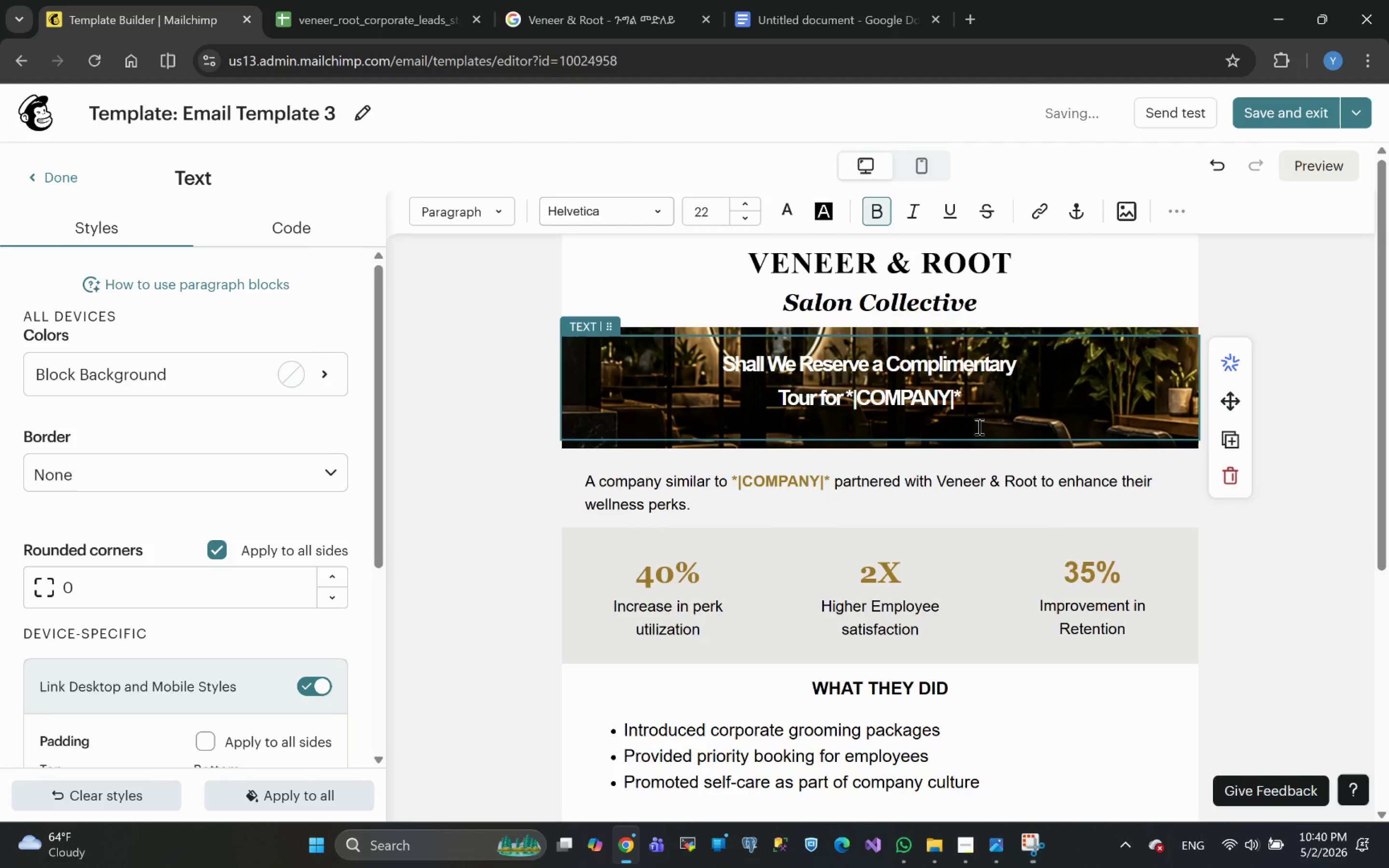 
key(Enter)
 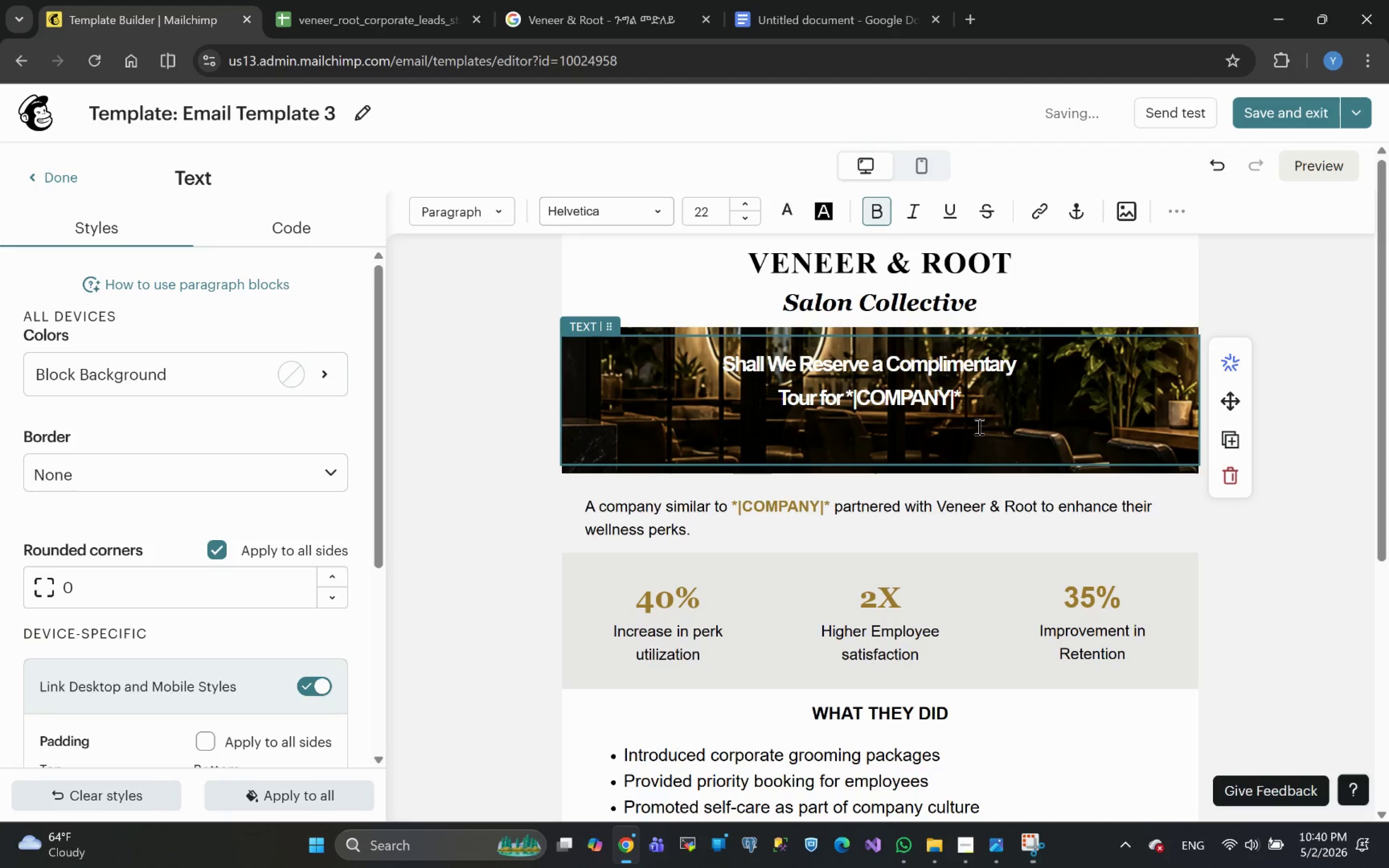 
type(Spots are limited this month)
 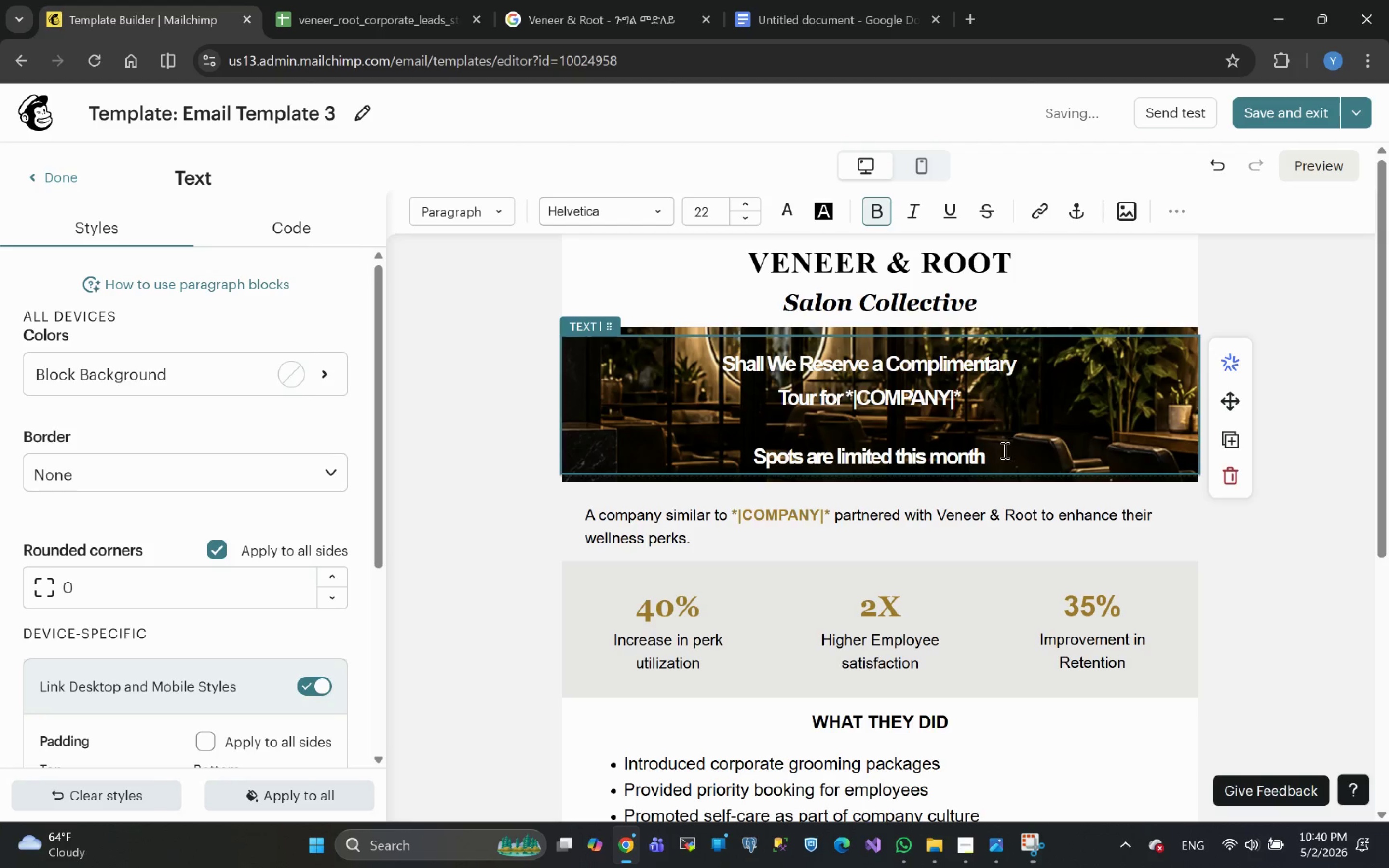 
left_click_drag(start_coordinate=[990, 456], to_coordinate=[755, 455])
 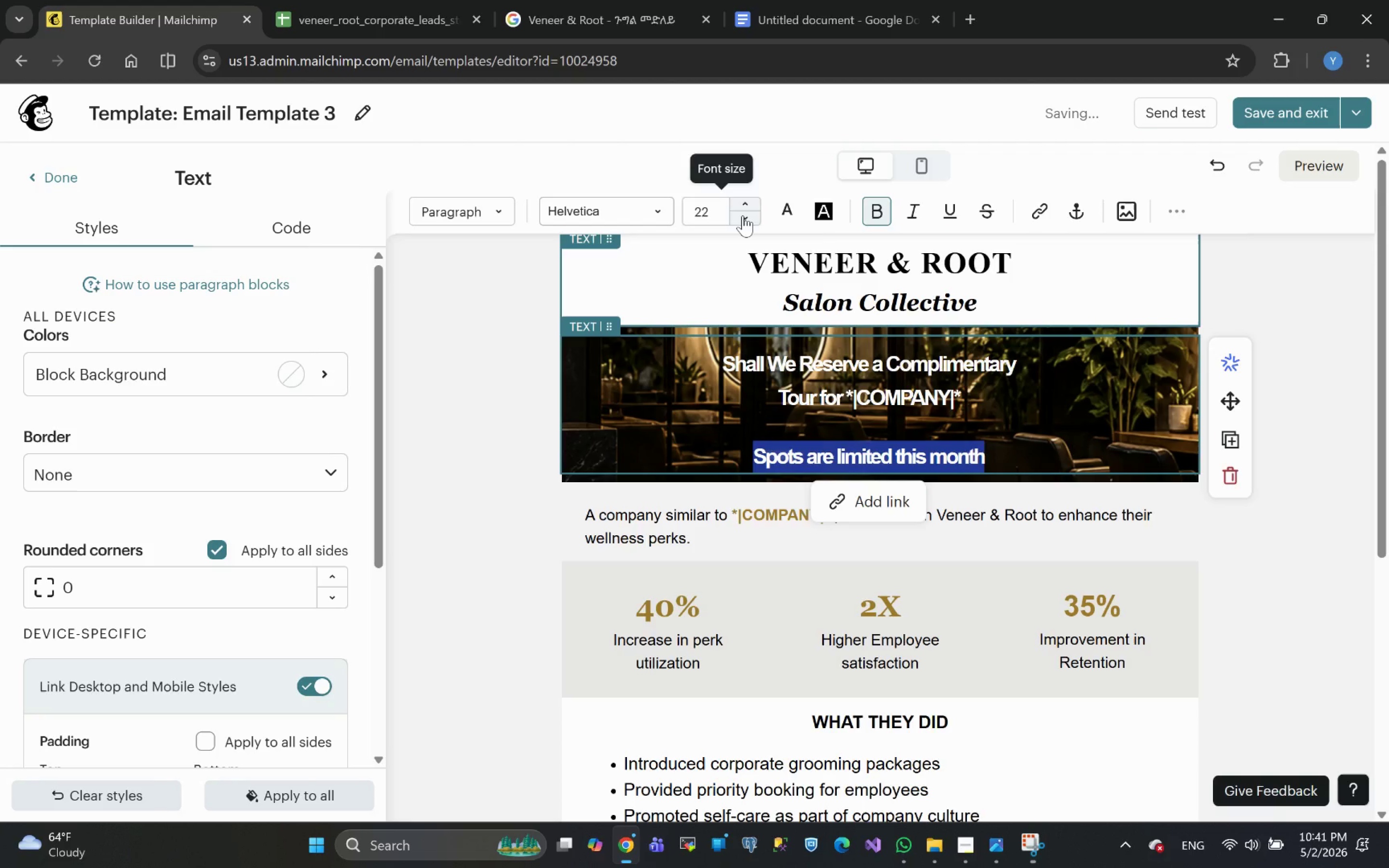 
left_click([743, 216])
 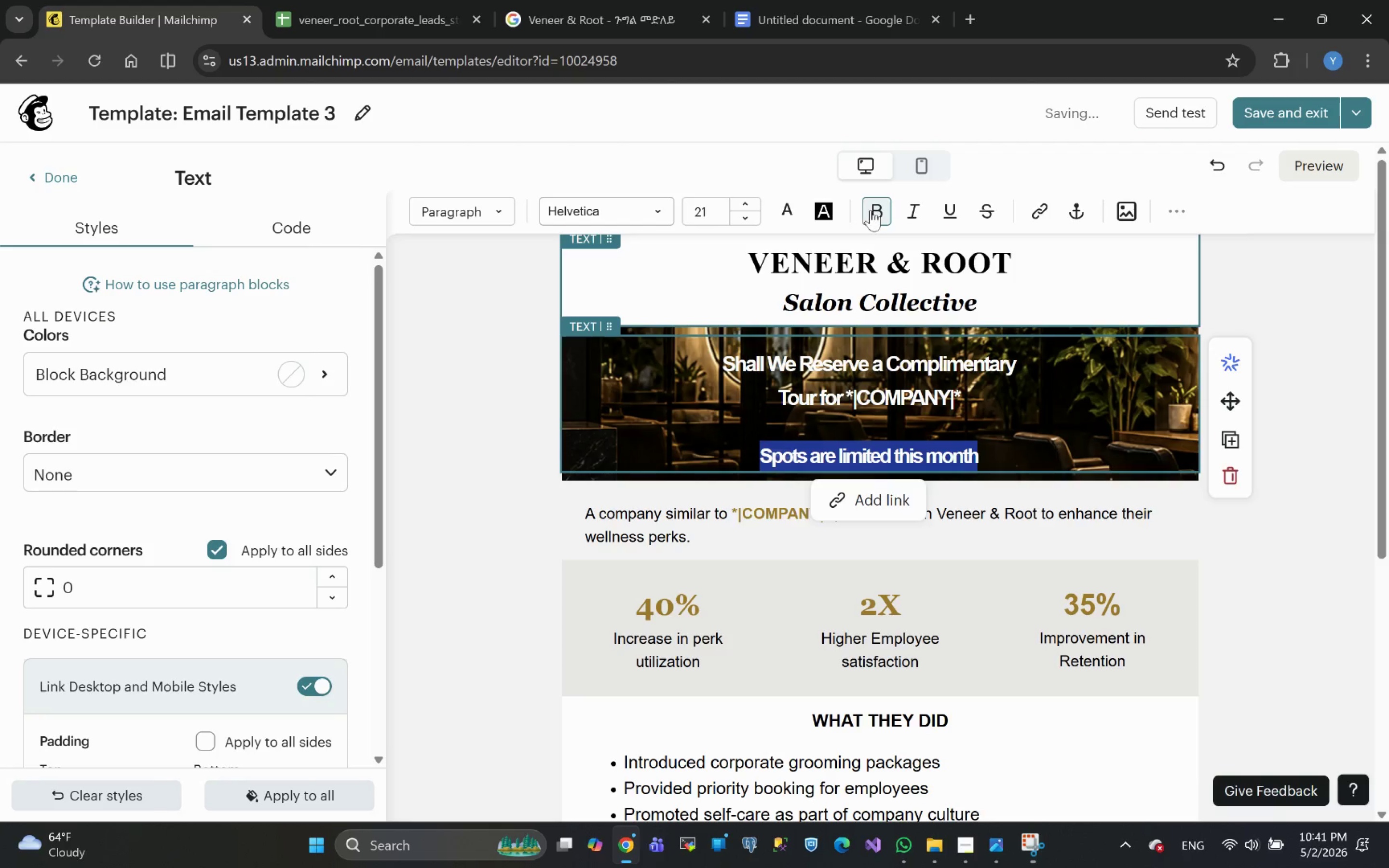 
left_click([872, 210])
 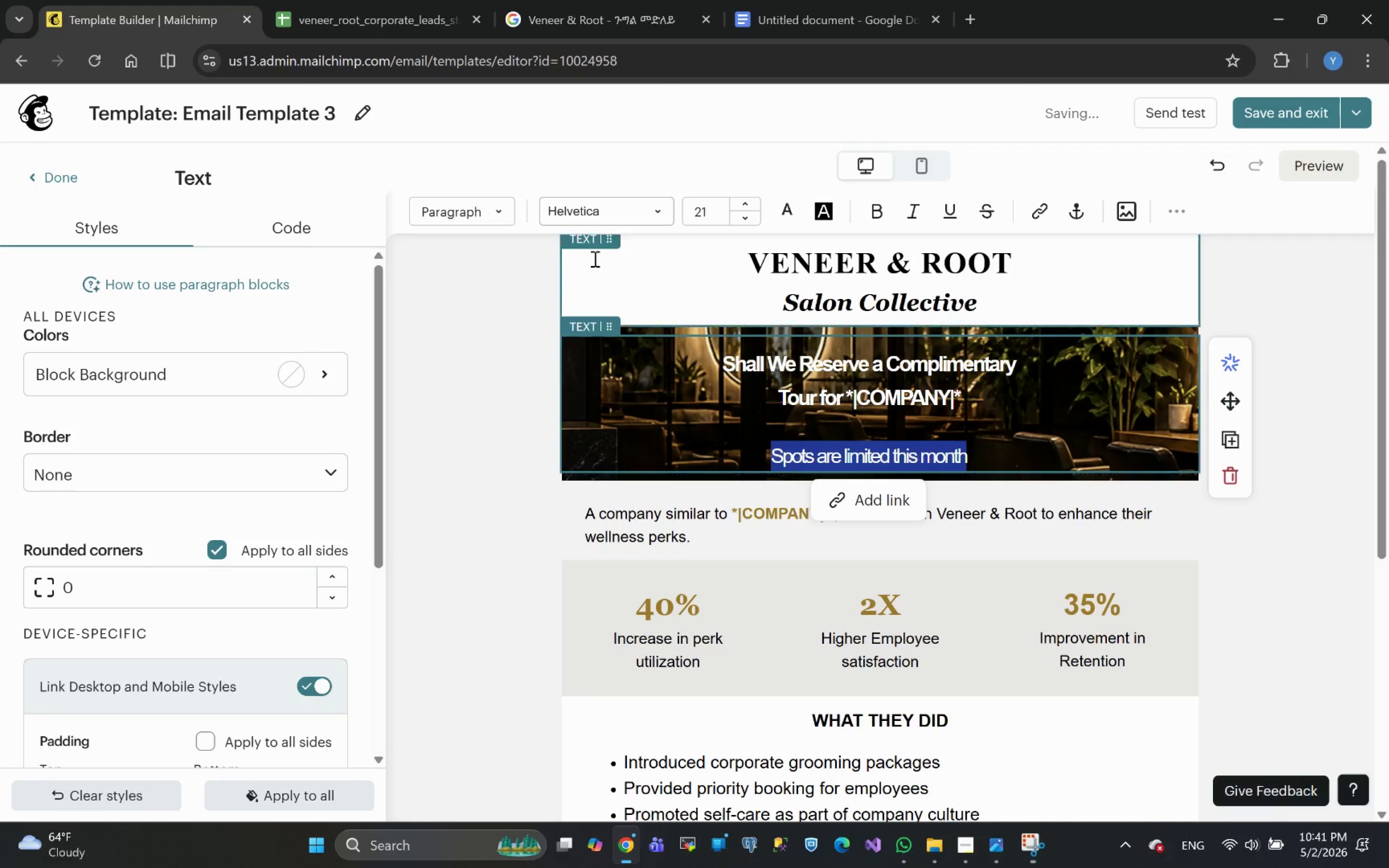 
left_click([588, 215])
 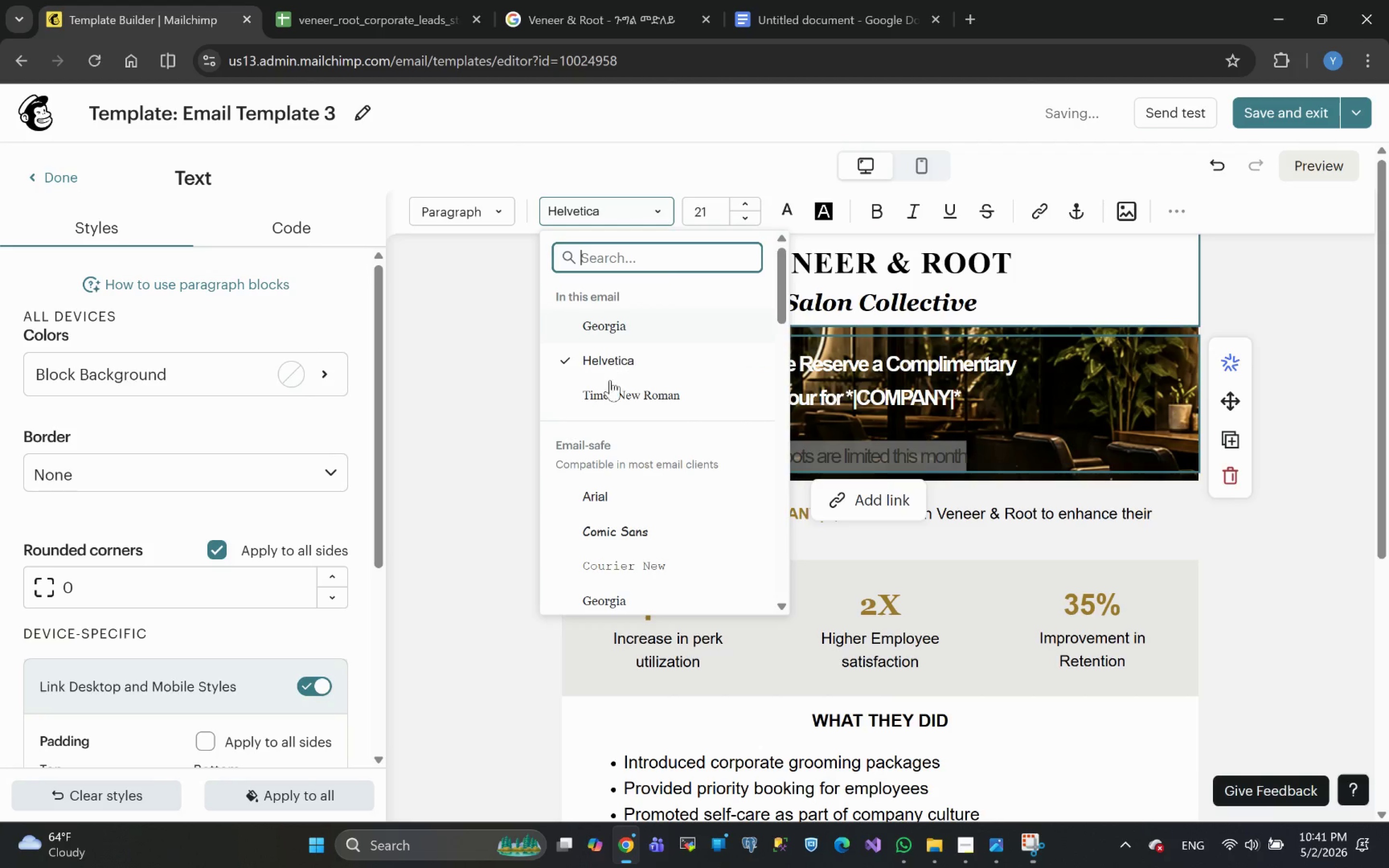 
left_click([603, 395])
 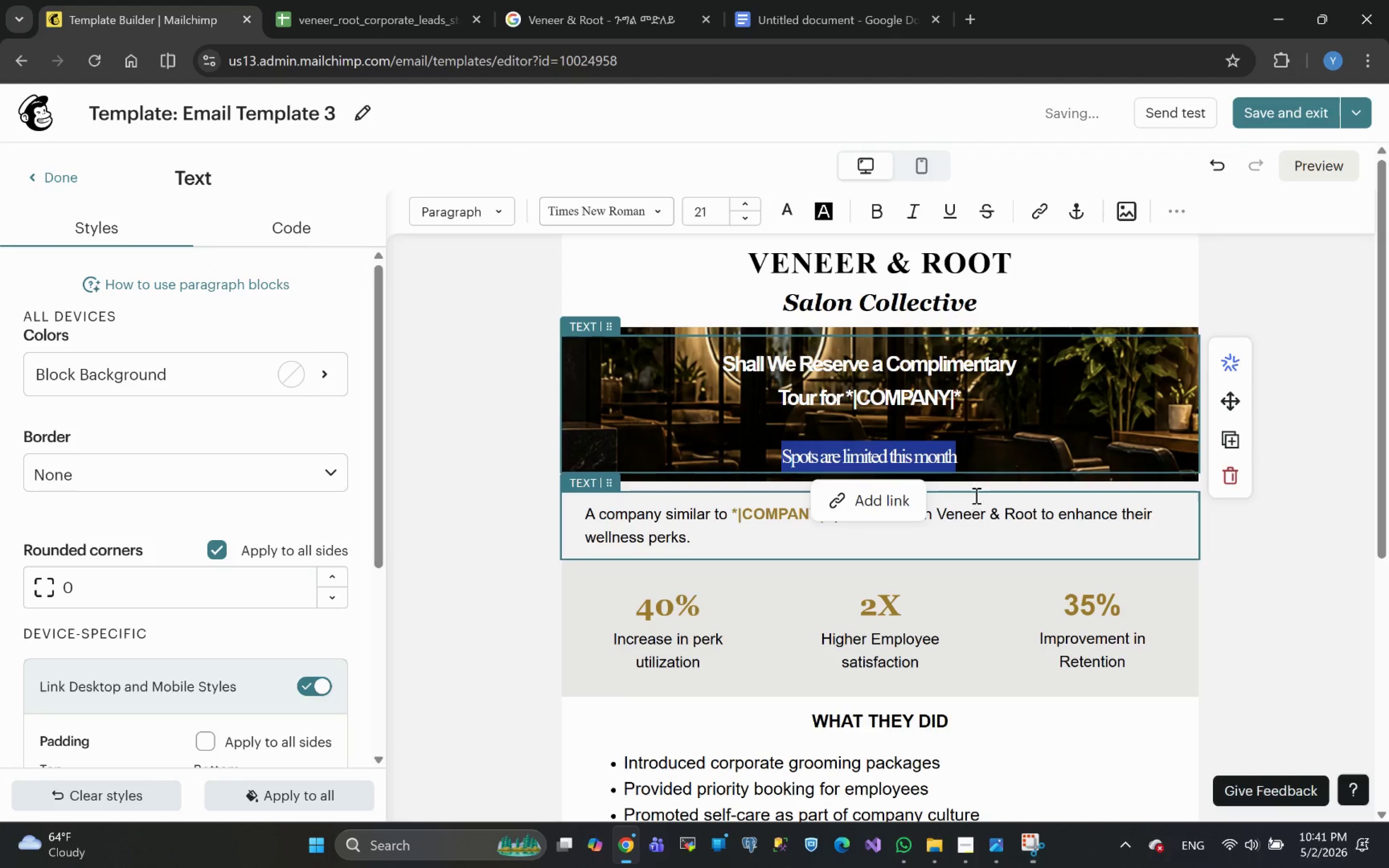 
left_click([967, 468])
 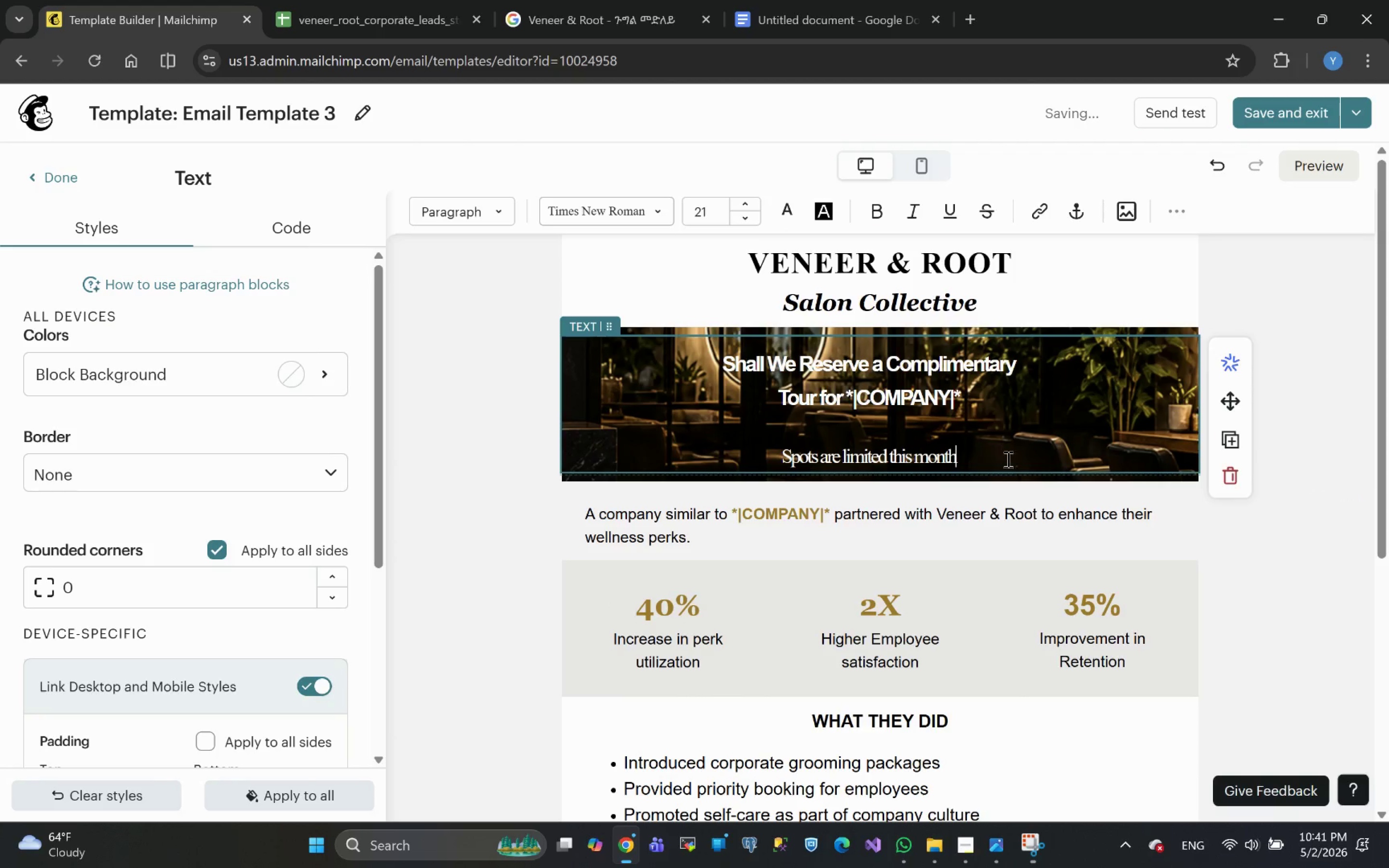 
left_click_drag(start_coordinate=[969, 462], to_coordinate=[770, 455])
 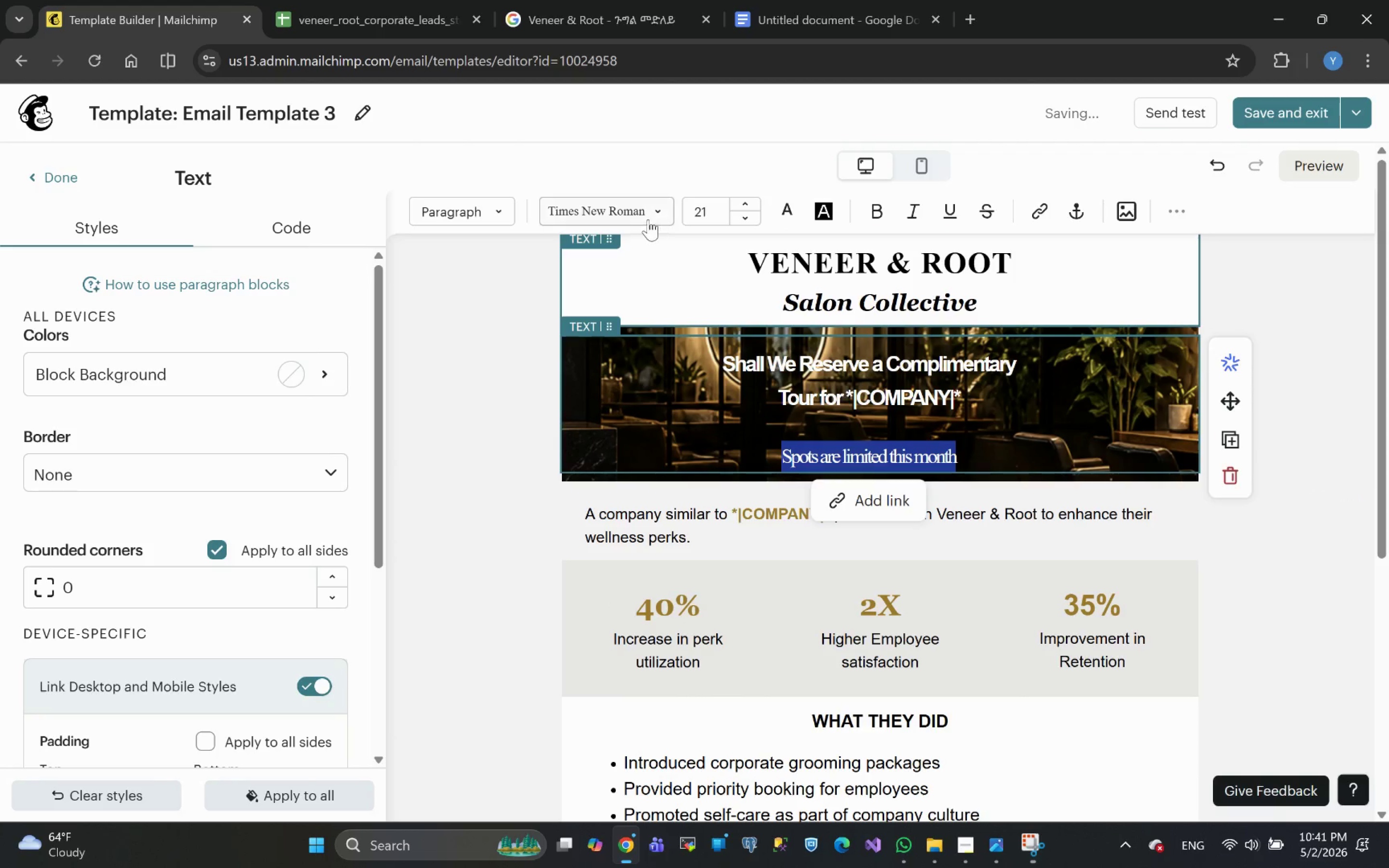 
left_click([648, 217])
 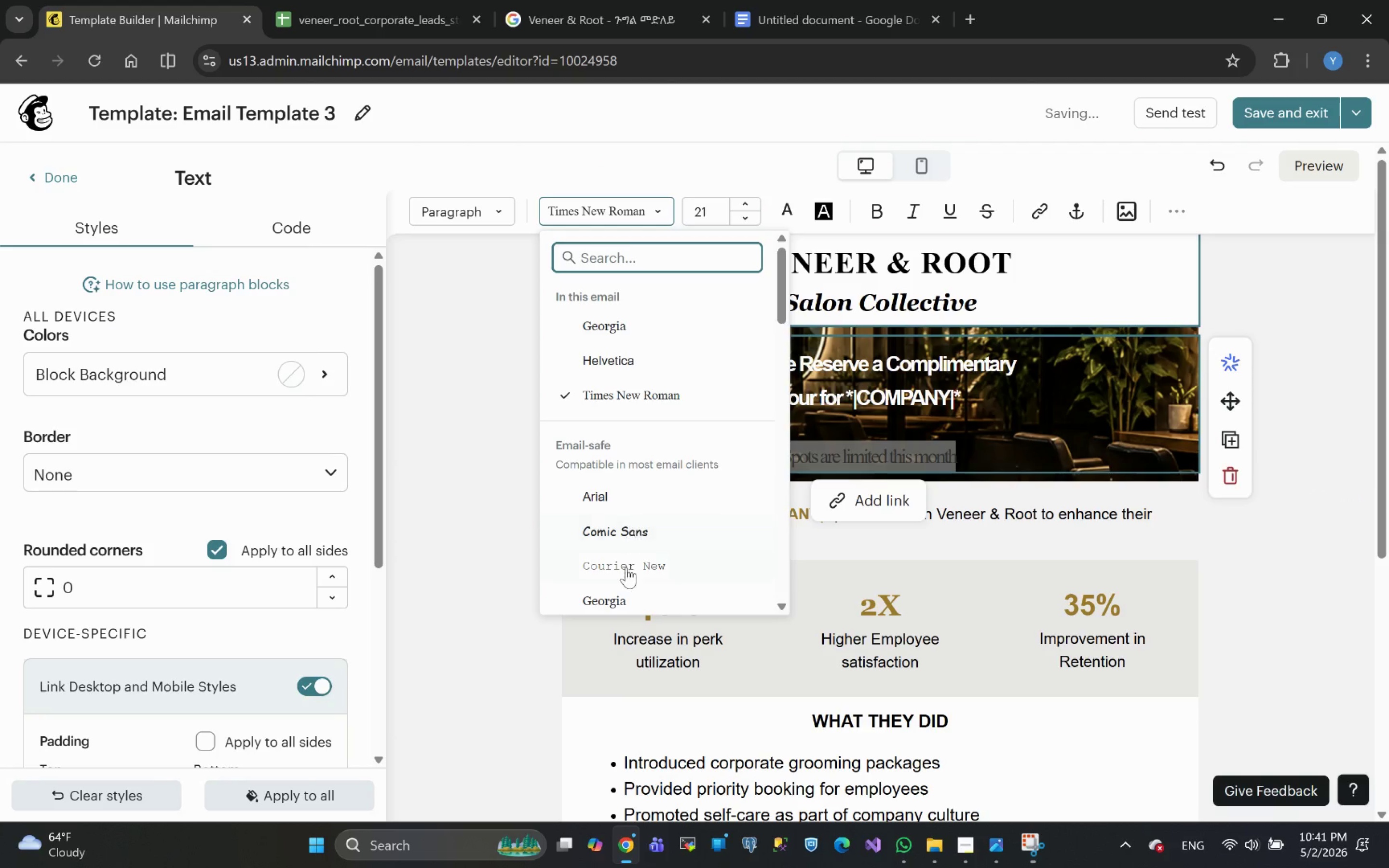 
left_click([609, 600])
 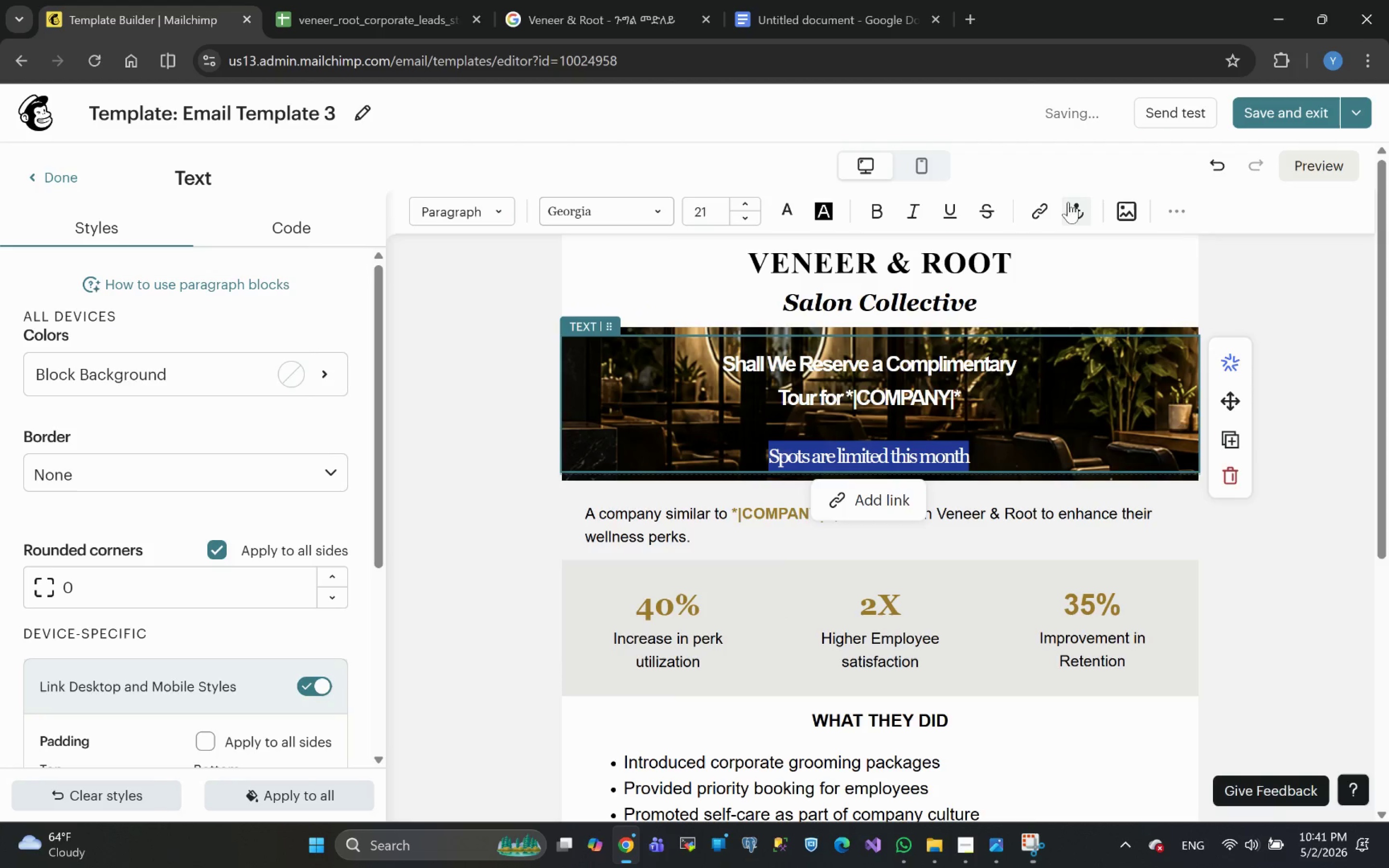 
left_click([1175, 204])
 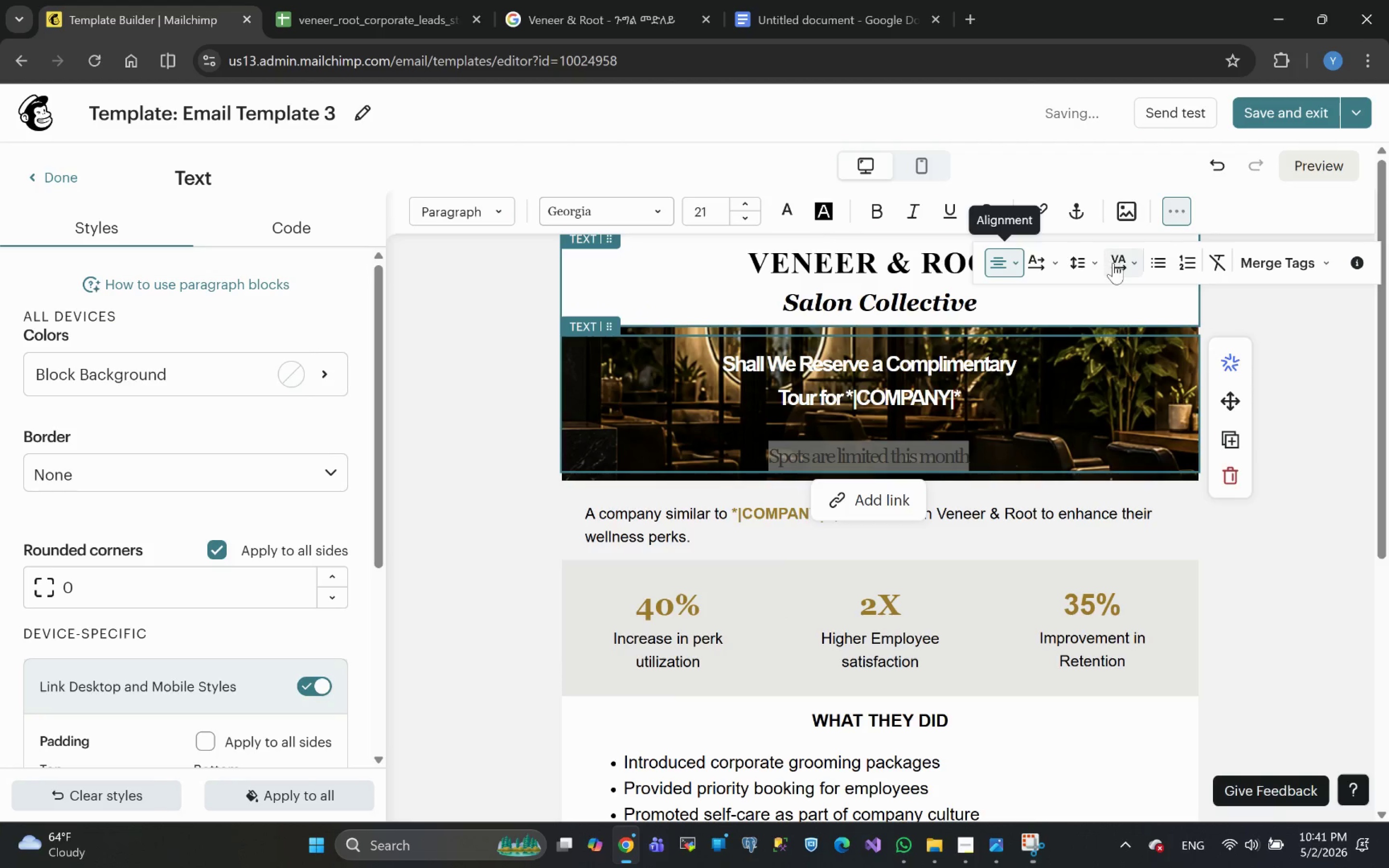 
left_click([1128, 266])
 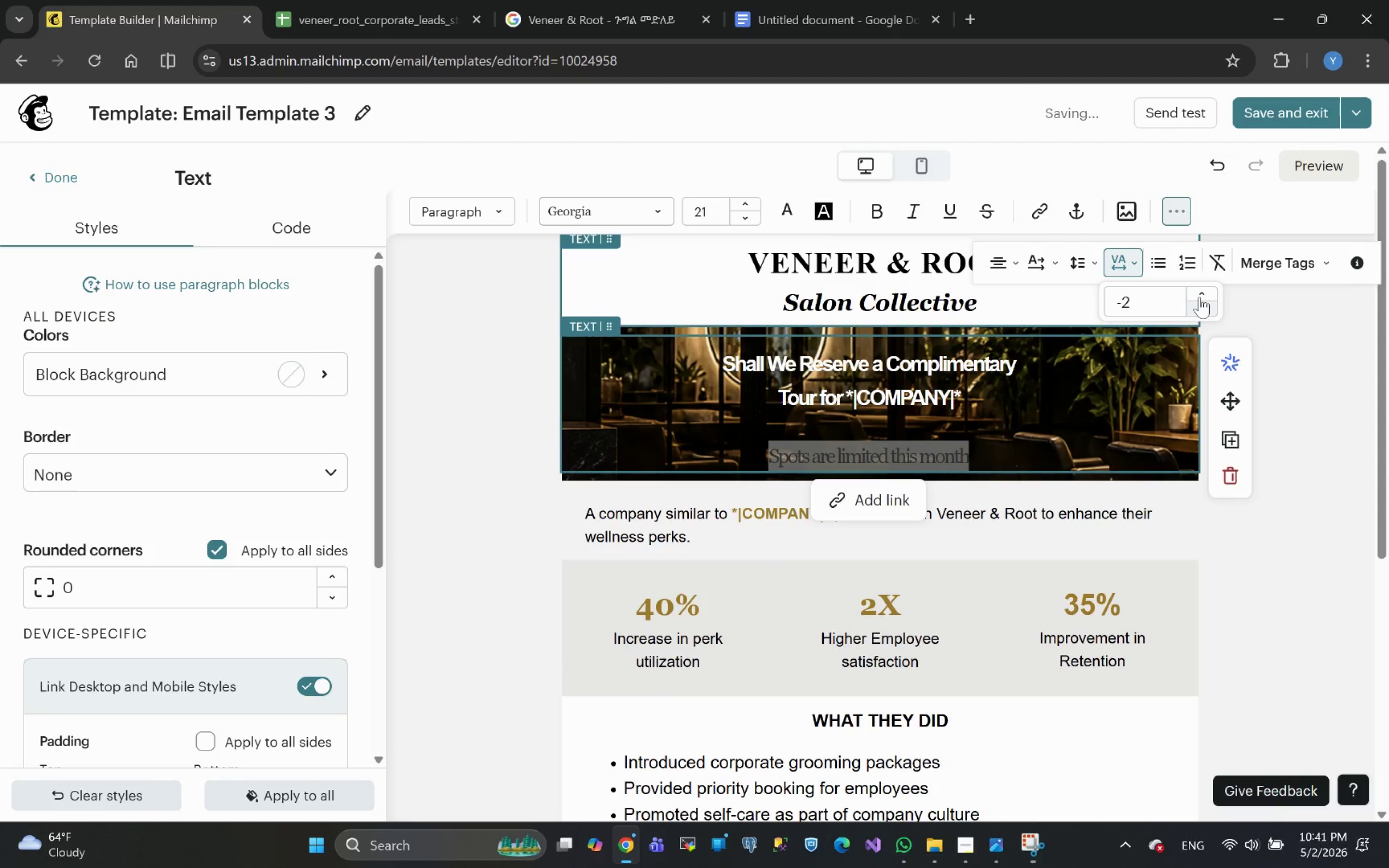 
double_click([1199, 297])
 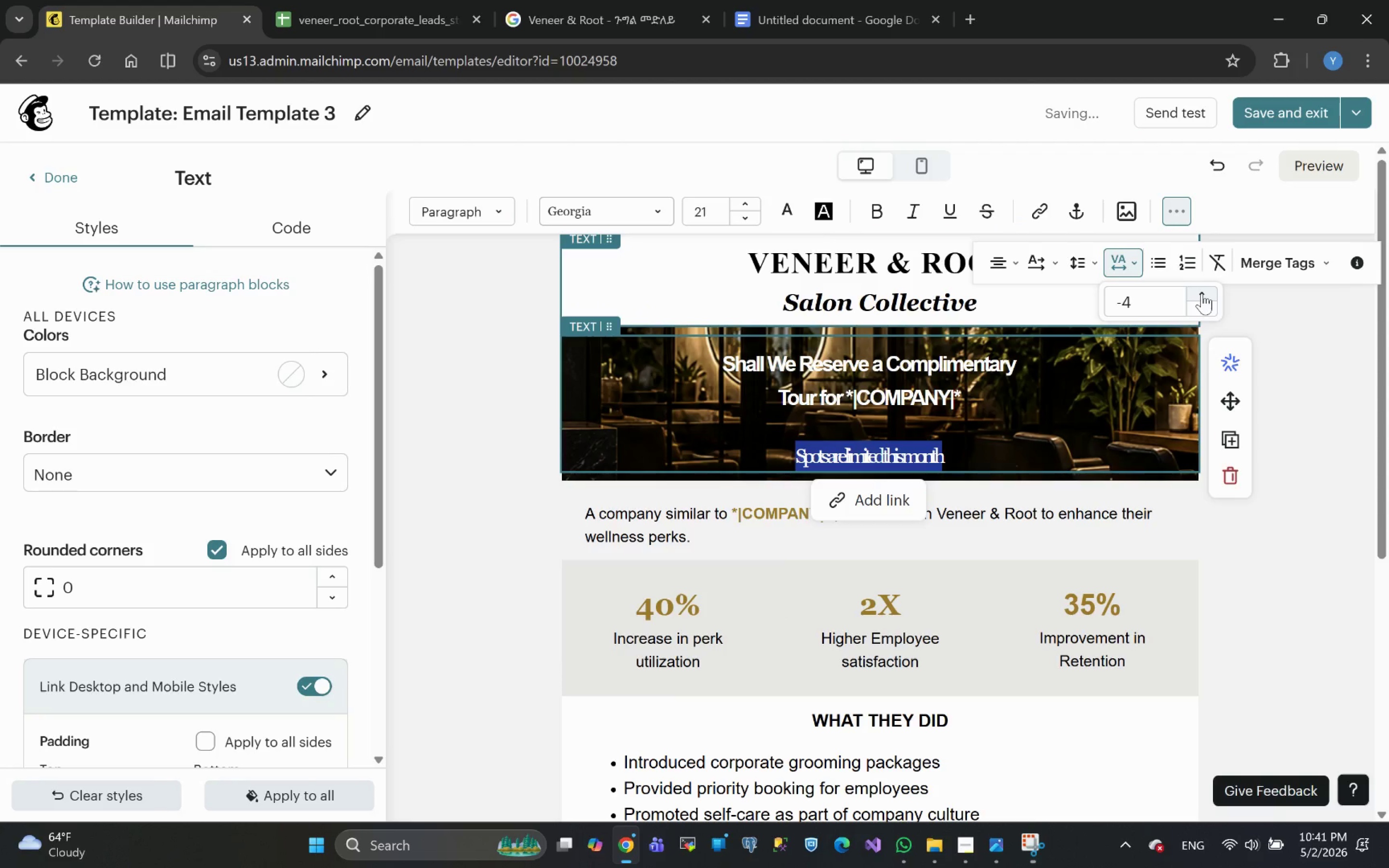 
double_click([1202, 293])
 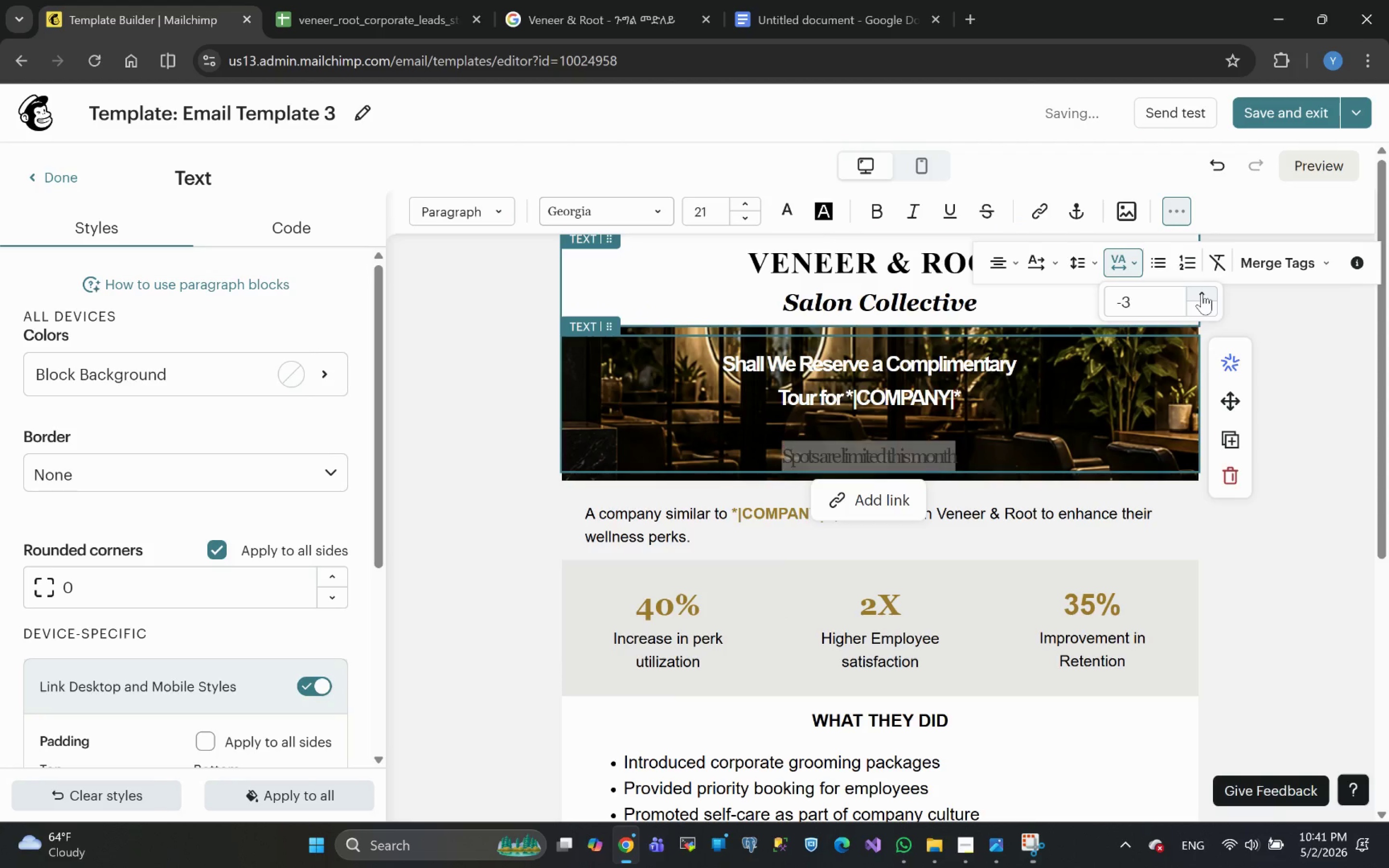 
triple_click([1202, 293])
 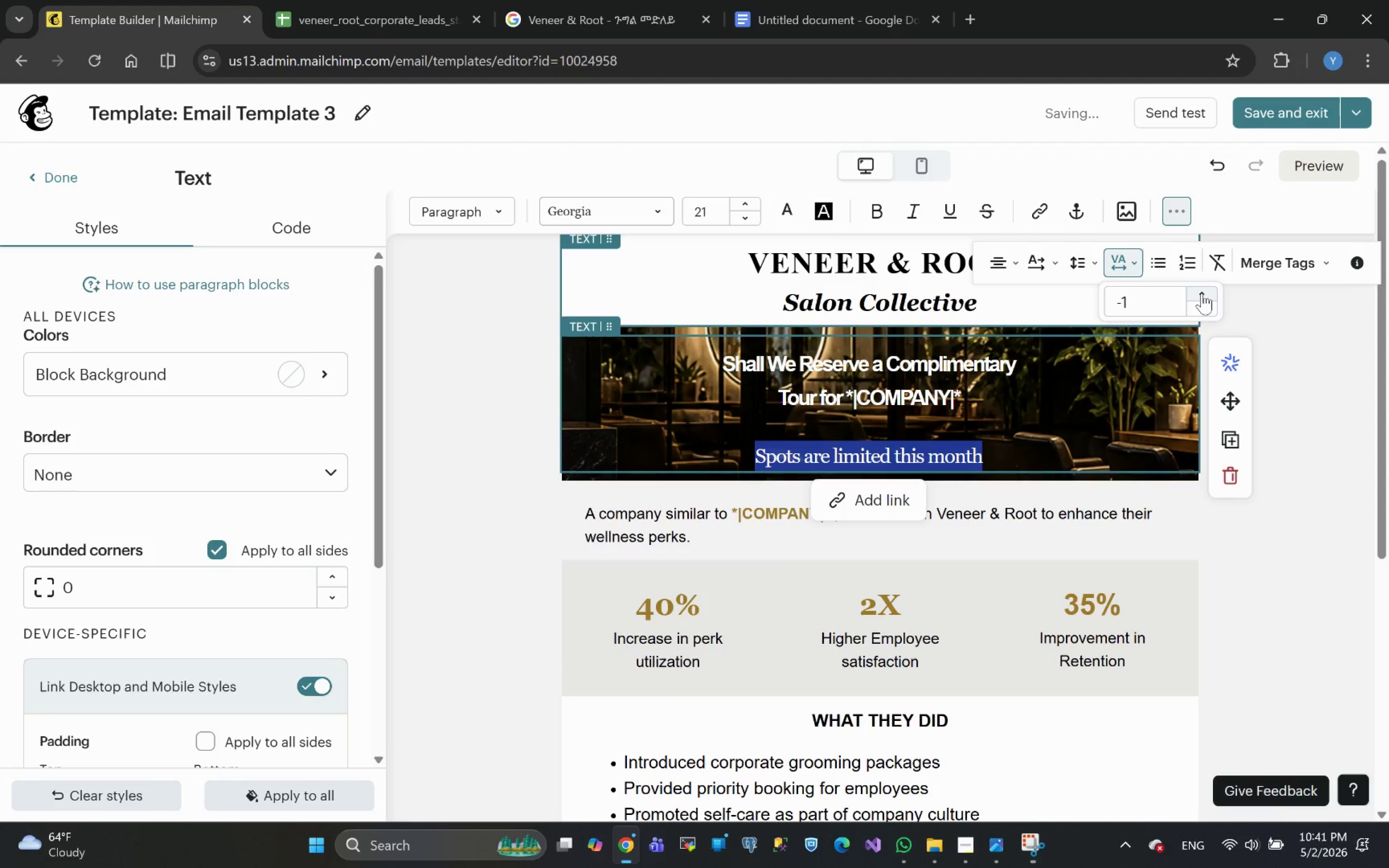 
left_click([1202, 293])
 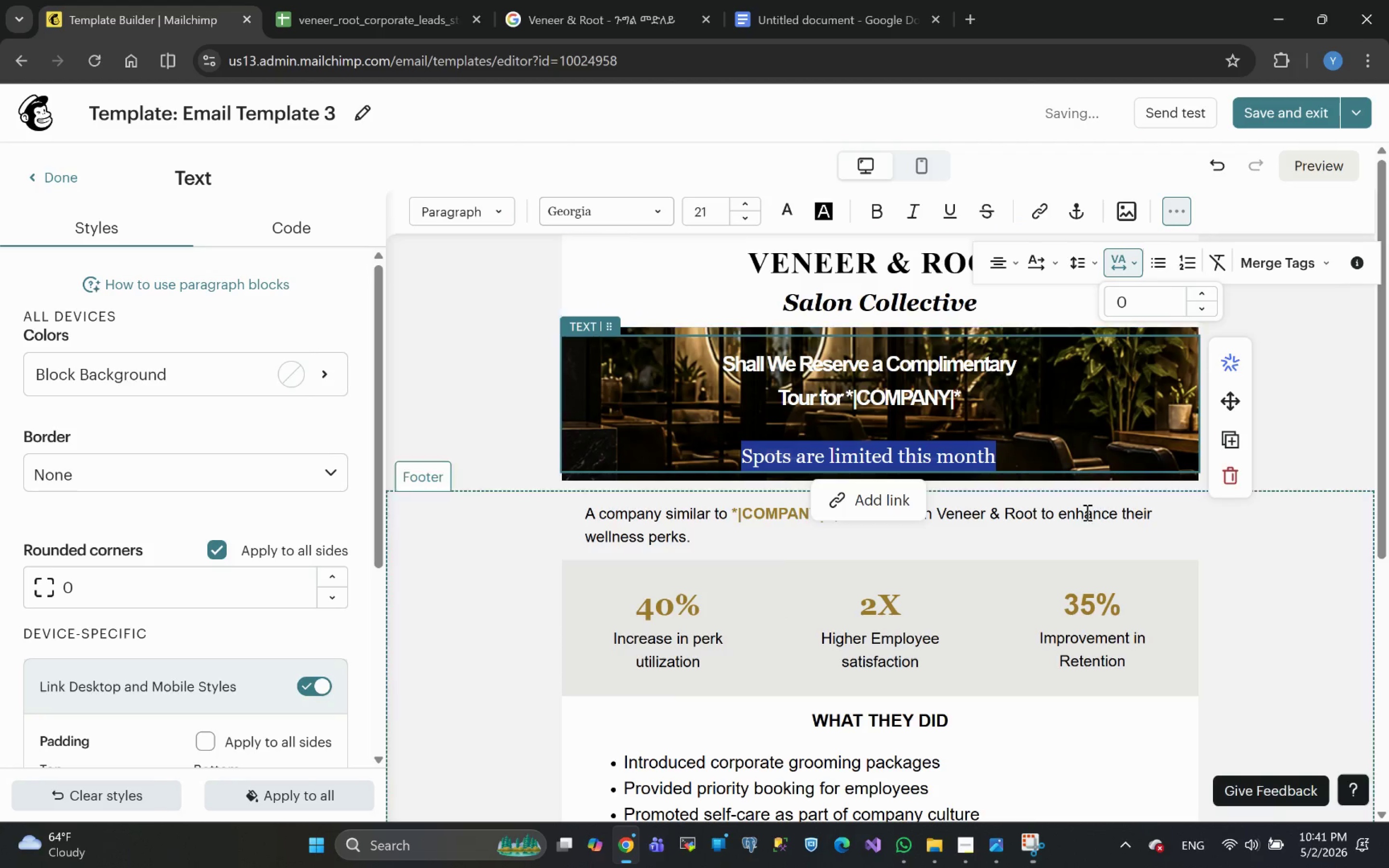 
left_click([1014, 448])
 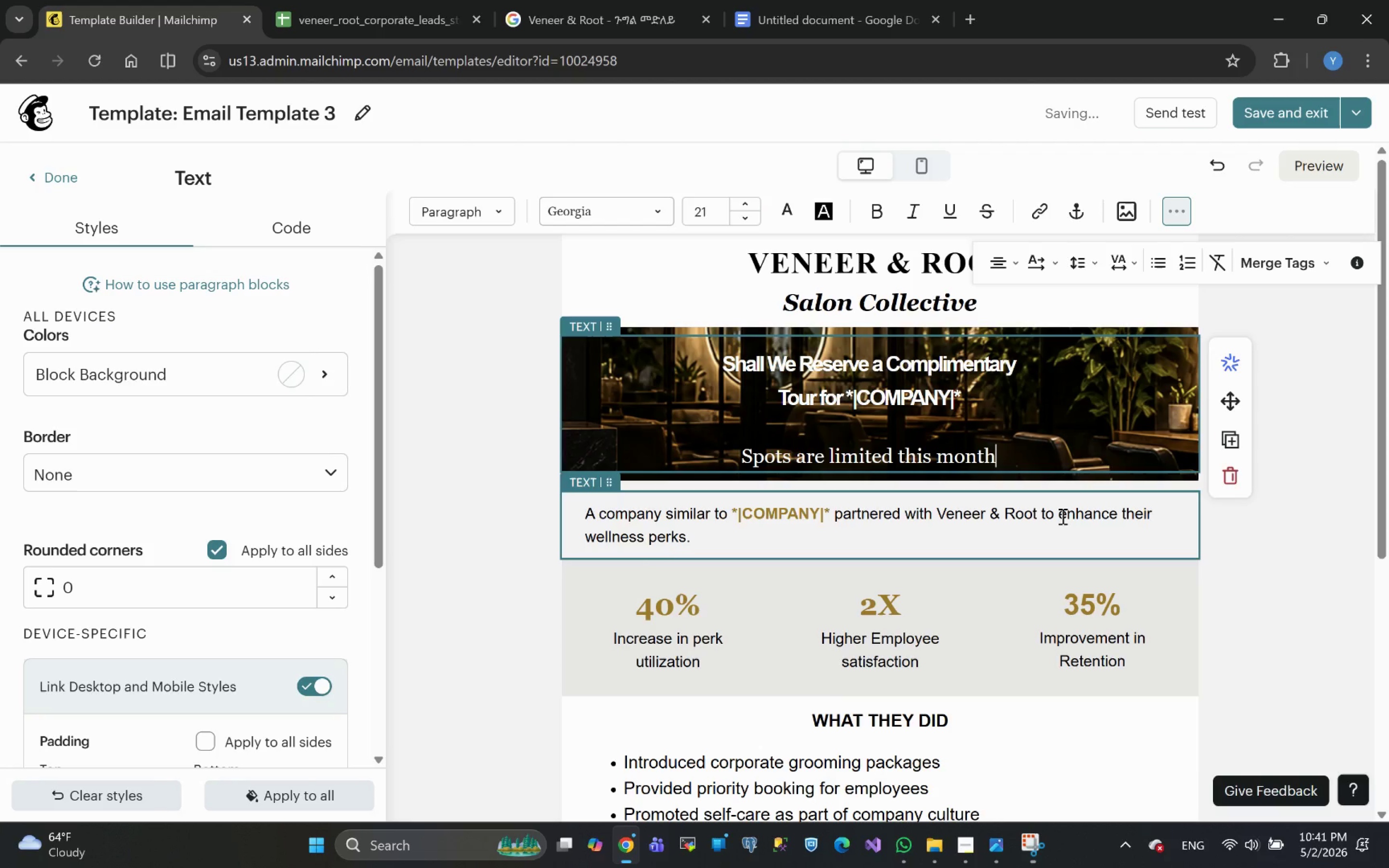 
key(Period)
 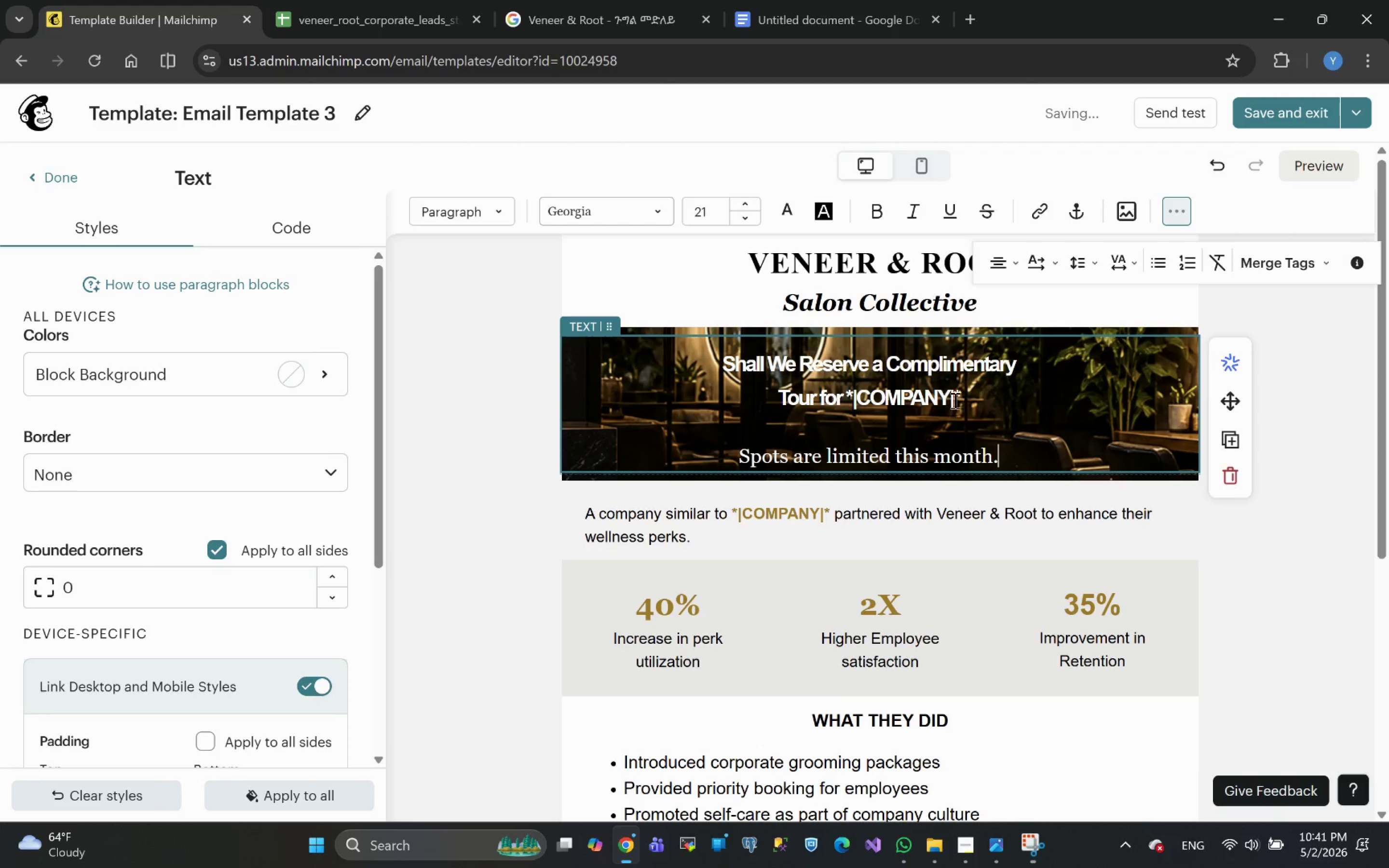 
left_click_drag(start_coordinate=[965, 398], to_coordinate=[844, 393])
 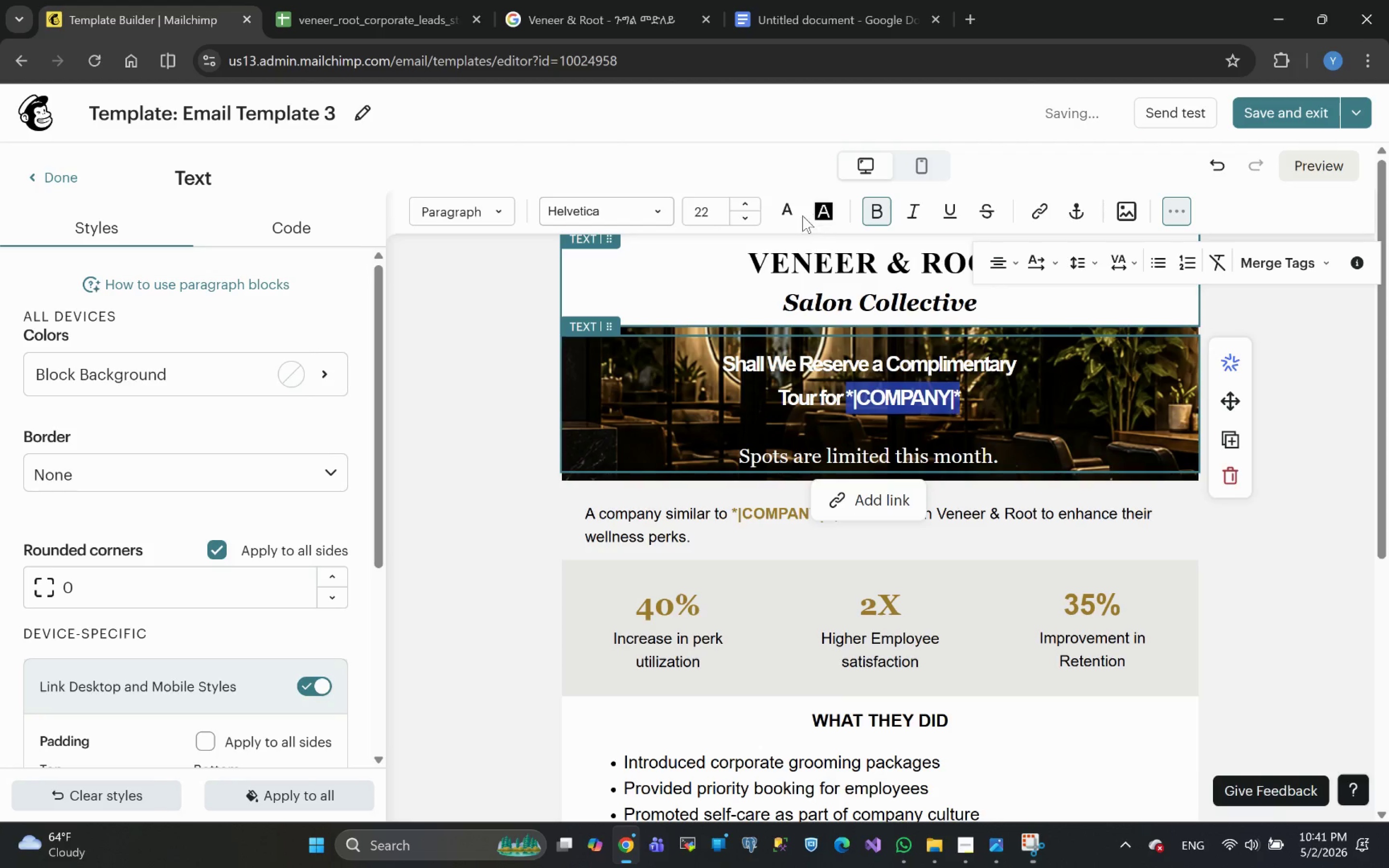 
left_click([781, 214])
 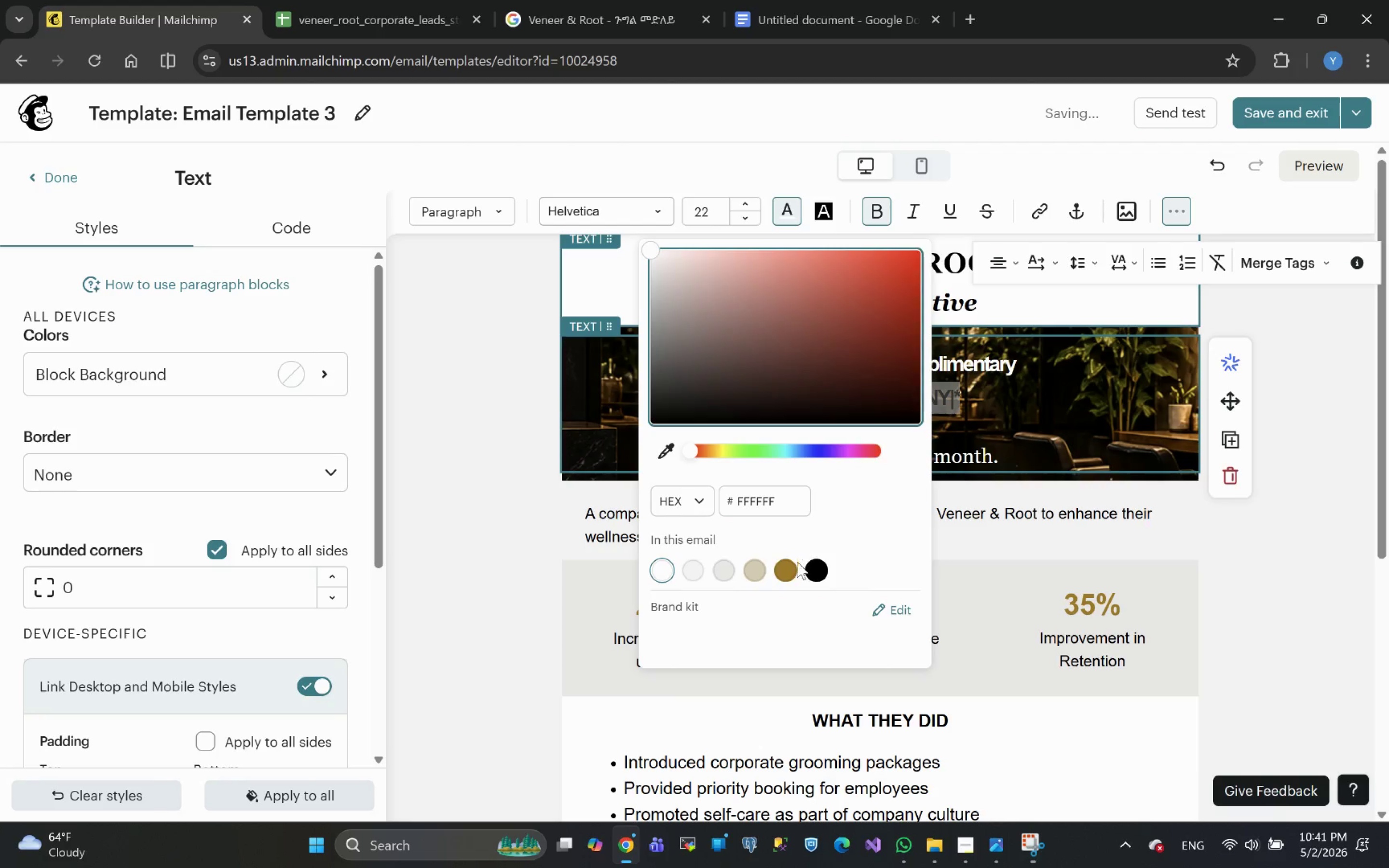 
left_click([794, 575])
 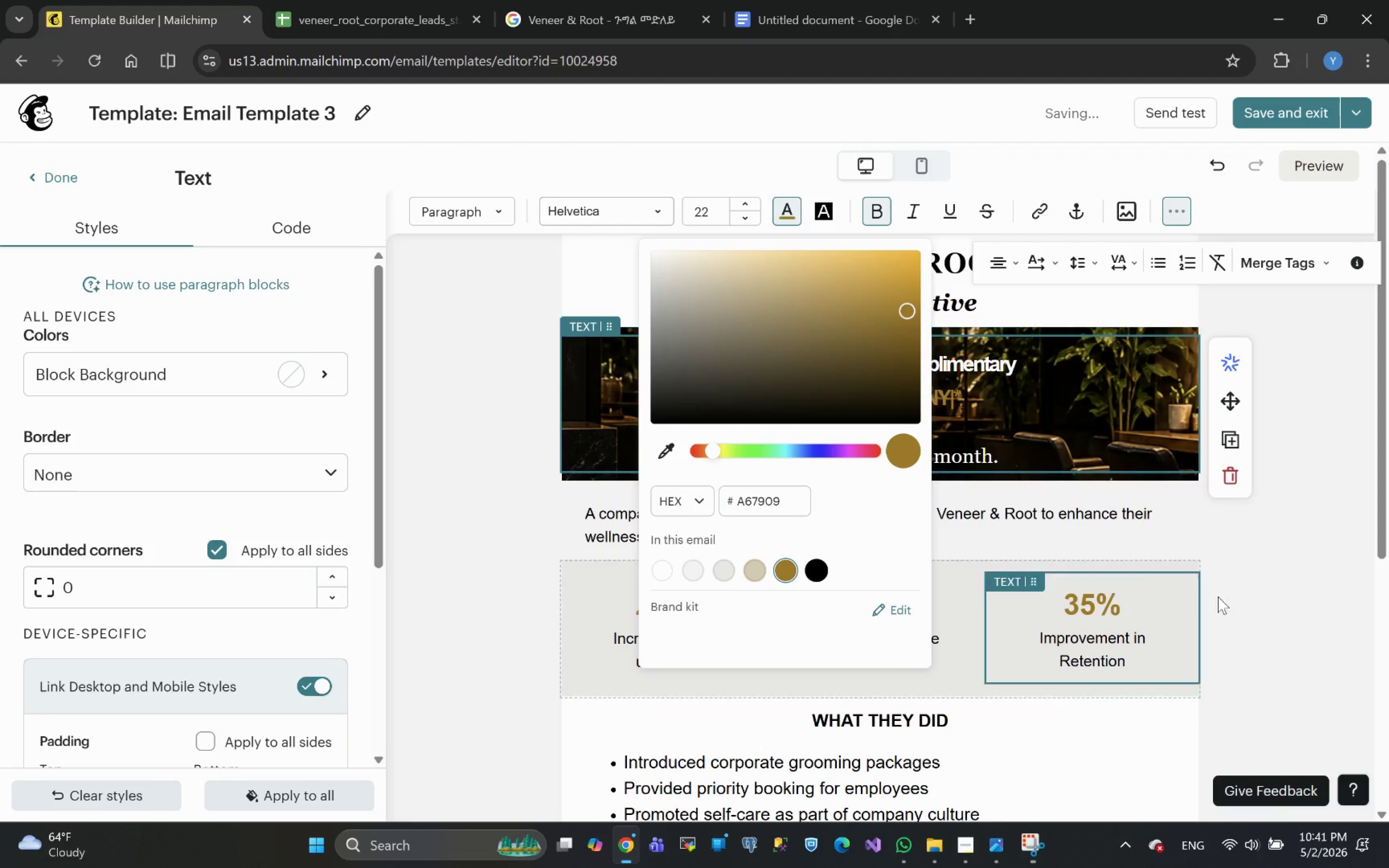 
left_click([1290, 588])
 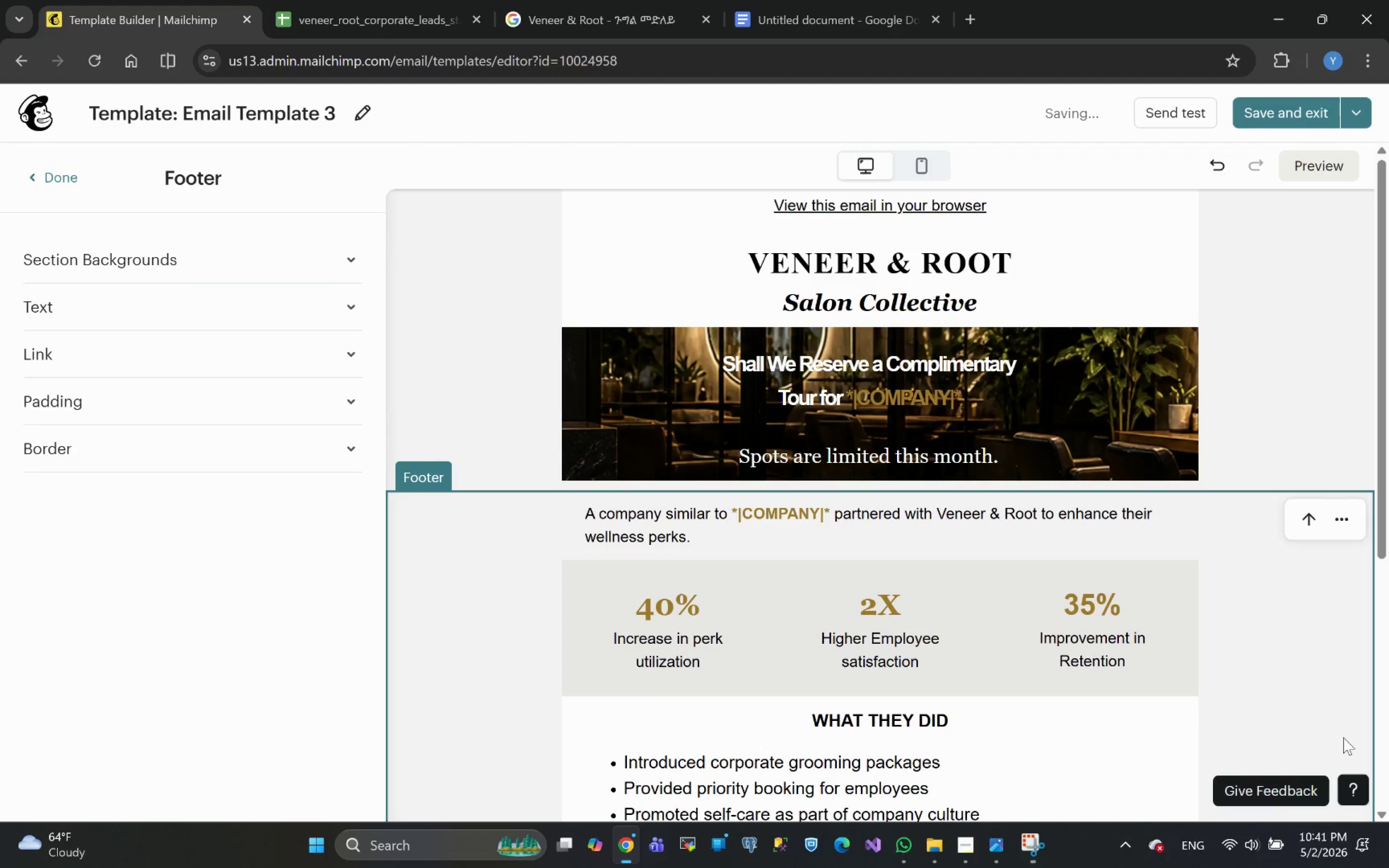 
wait(13.45)
 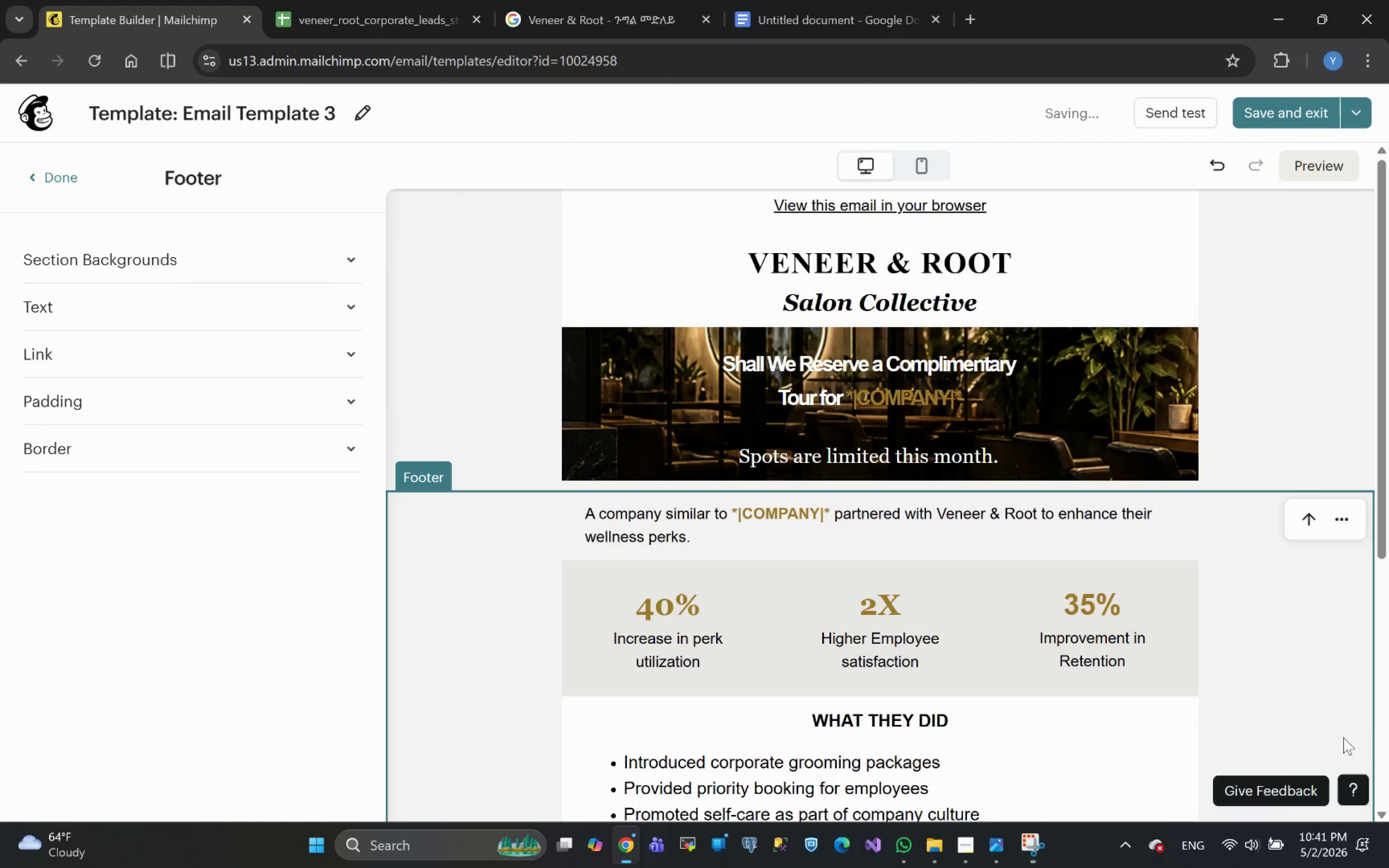 
left_click([1015, 457])
 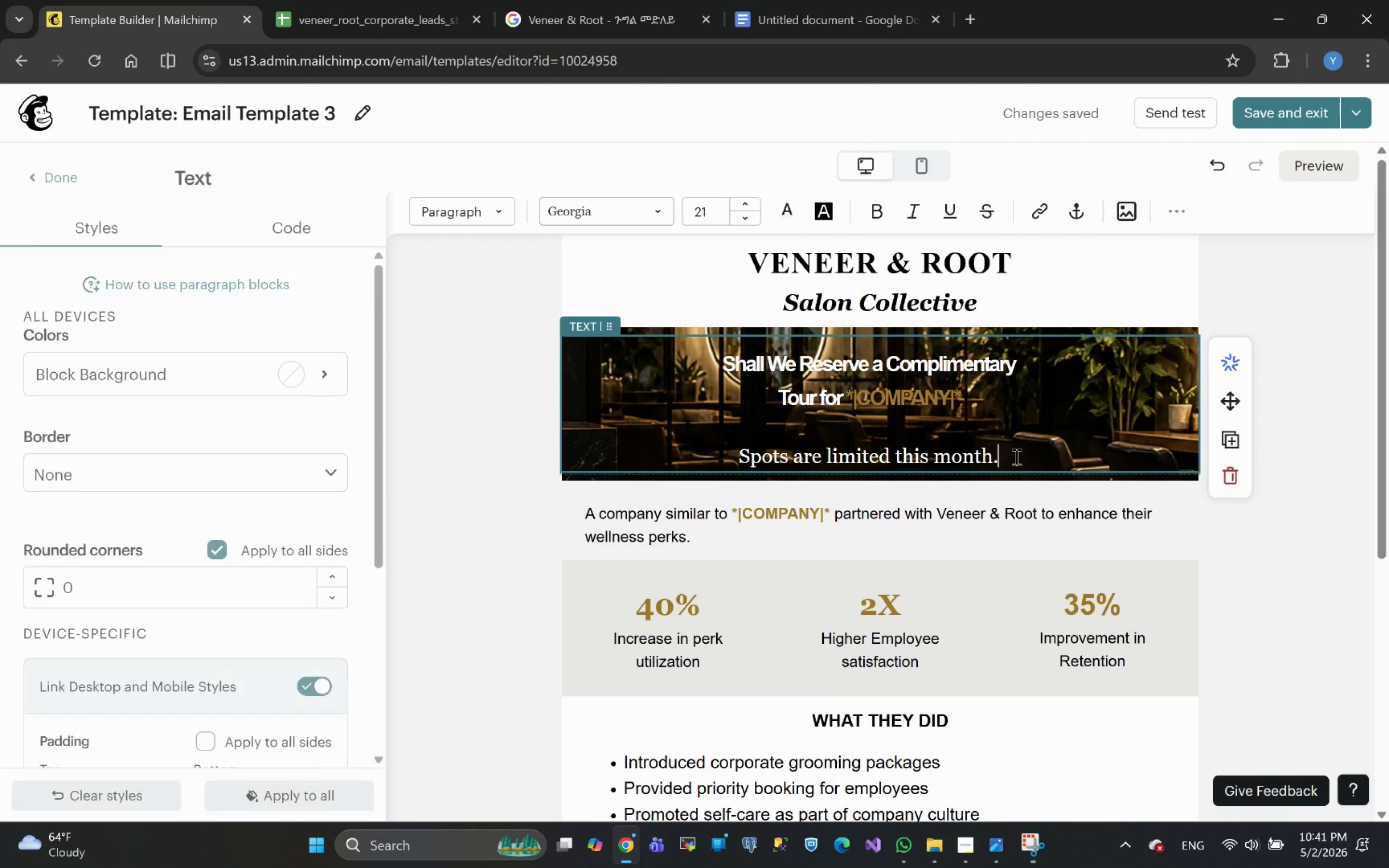 
key(Enter)
 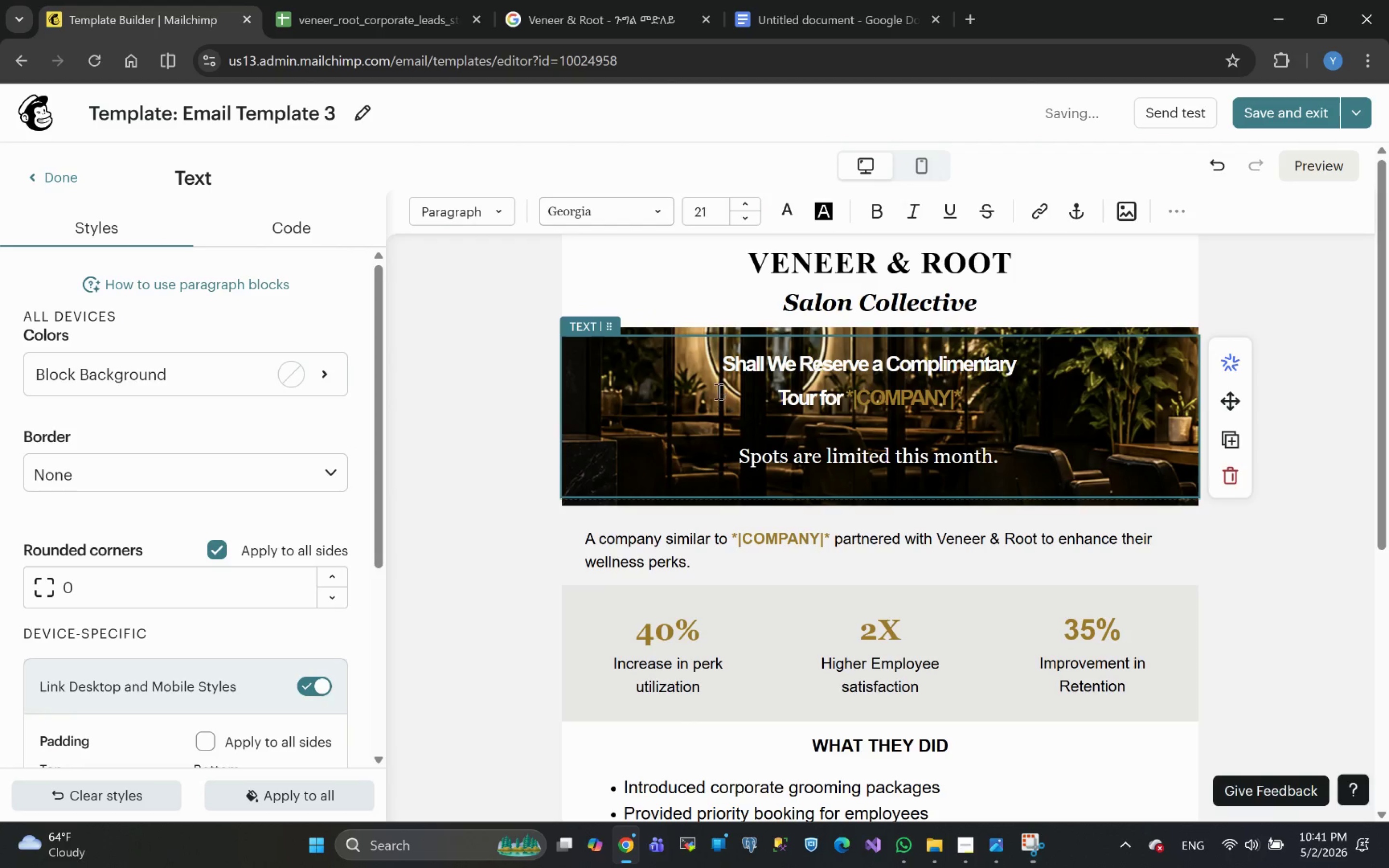 
left_click([720, 364])
 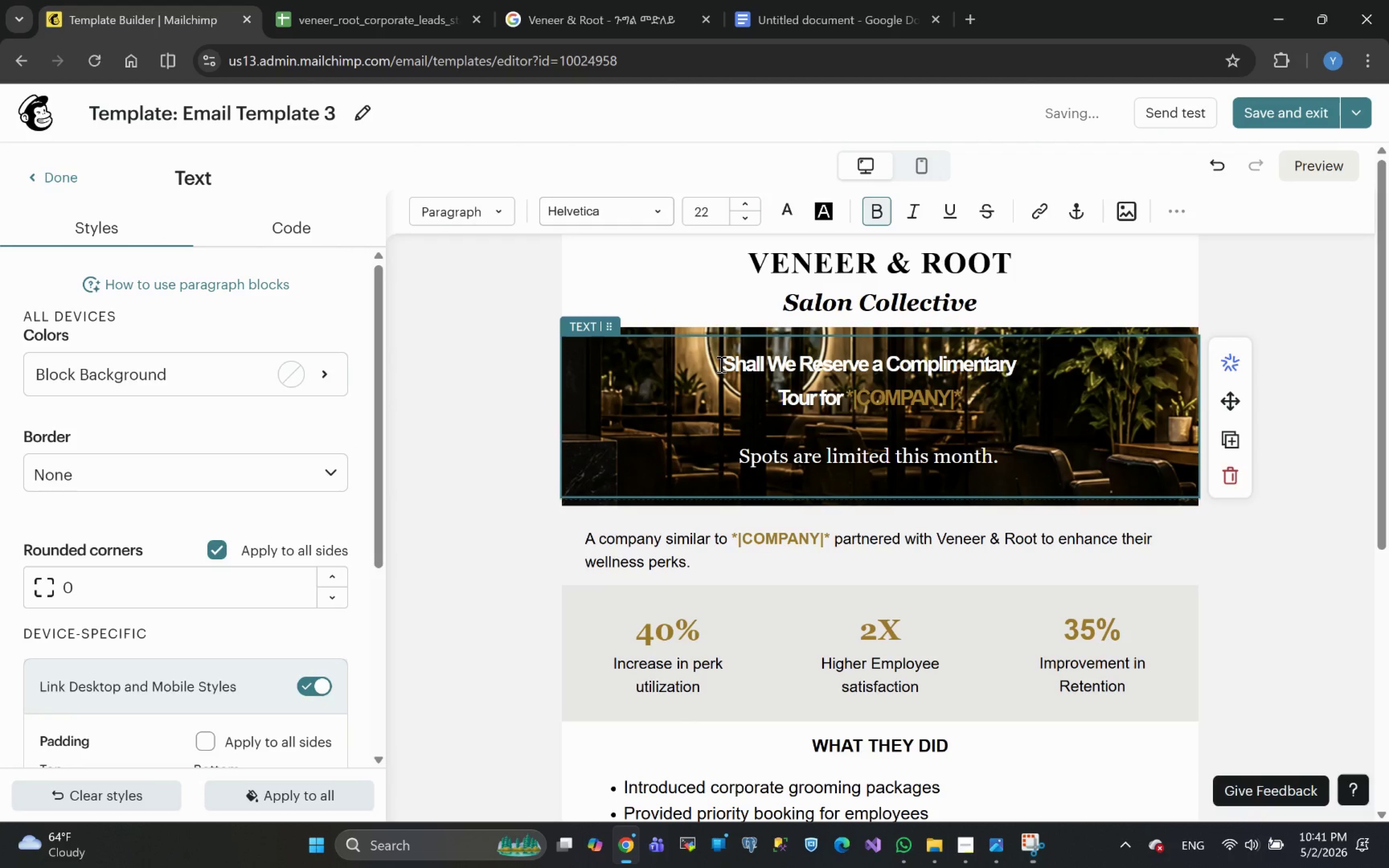 
key(Enter)
 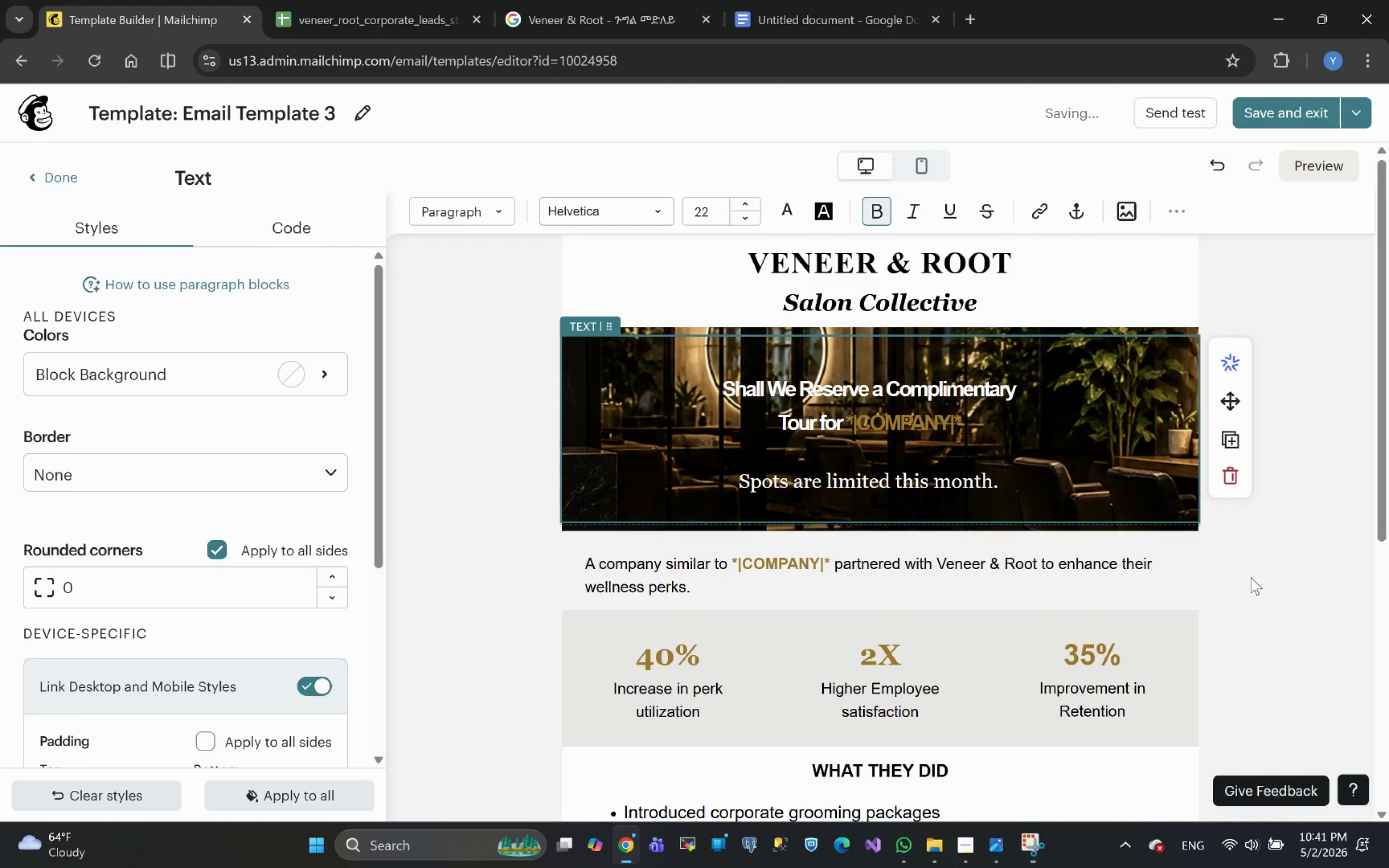 
left_click([1278, 616])
 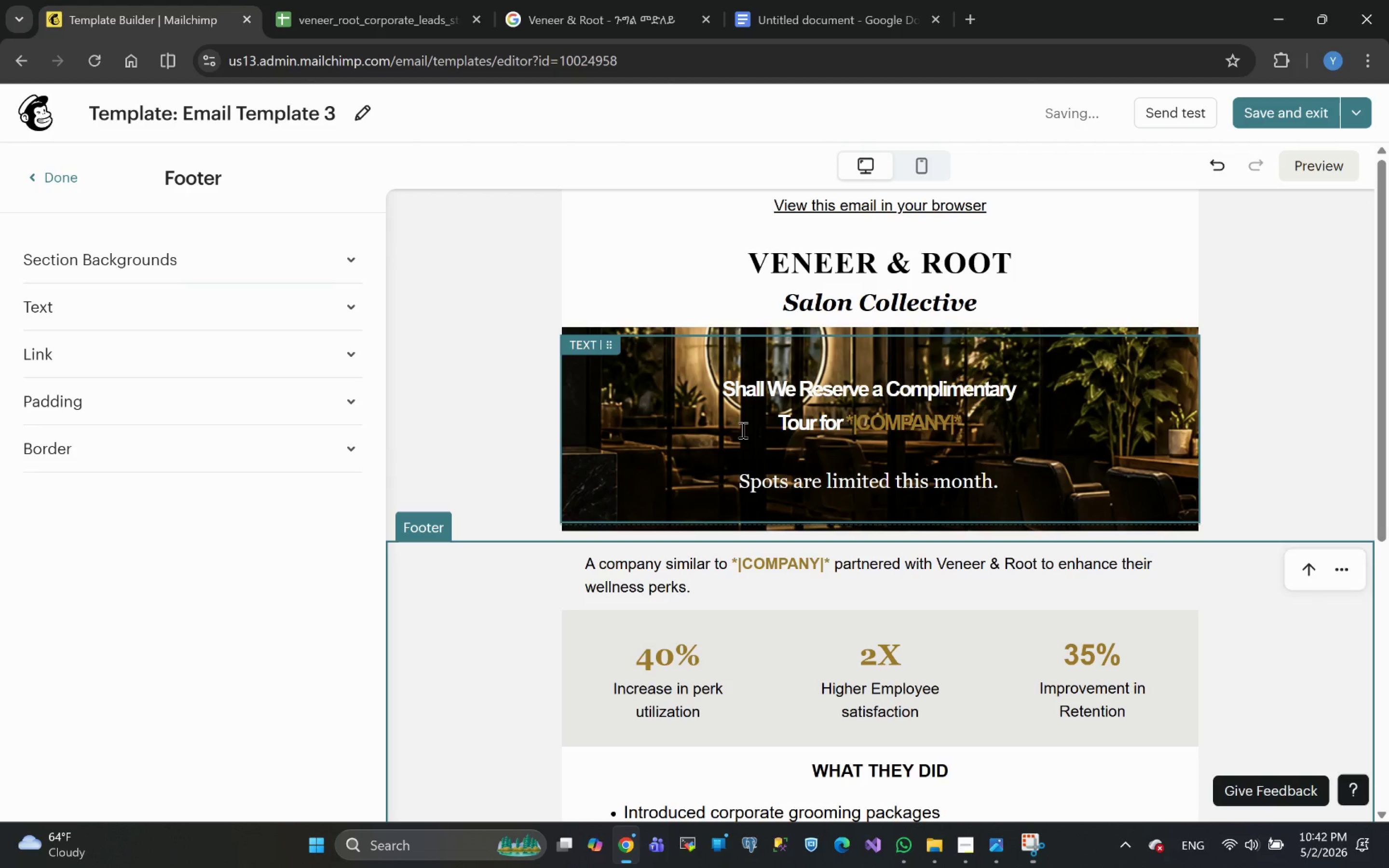 
left_click_drag(start_coordinate=[998, 485], to_coordinate=[732, 487])
 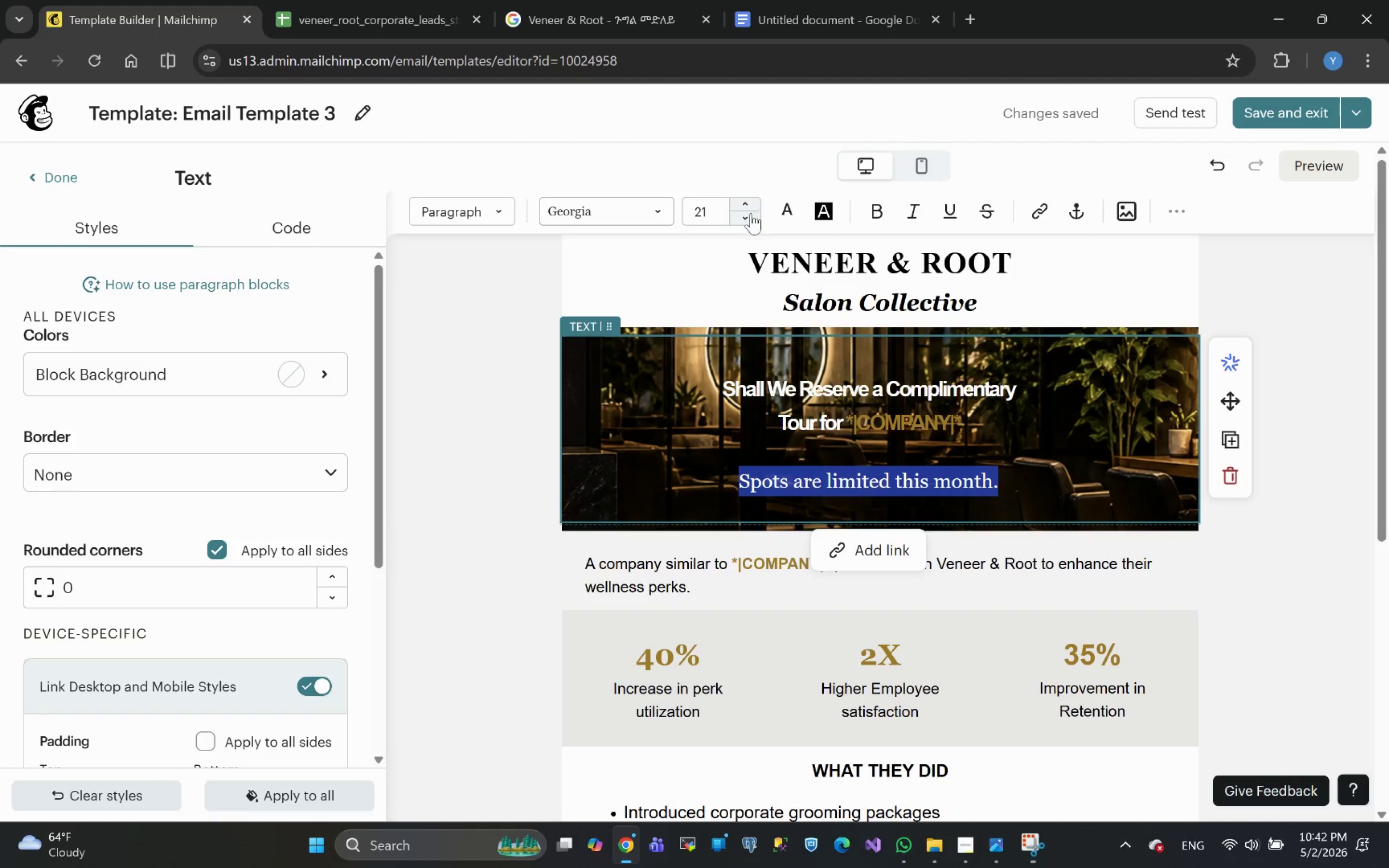 
double_click([749, 216])
 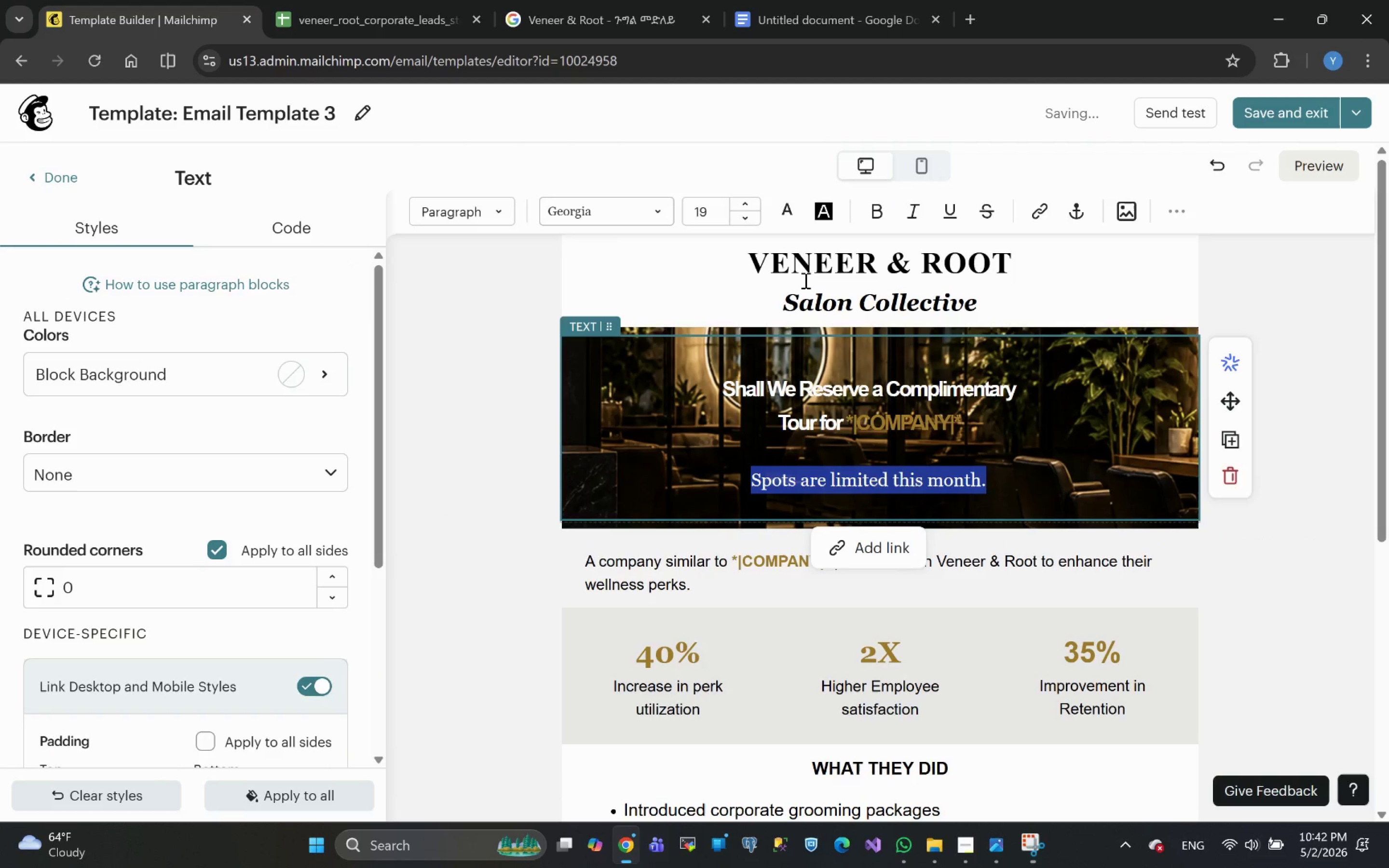 
left_click([747, 218])
 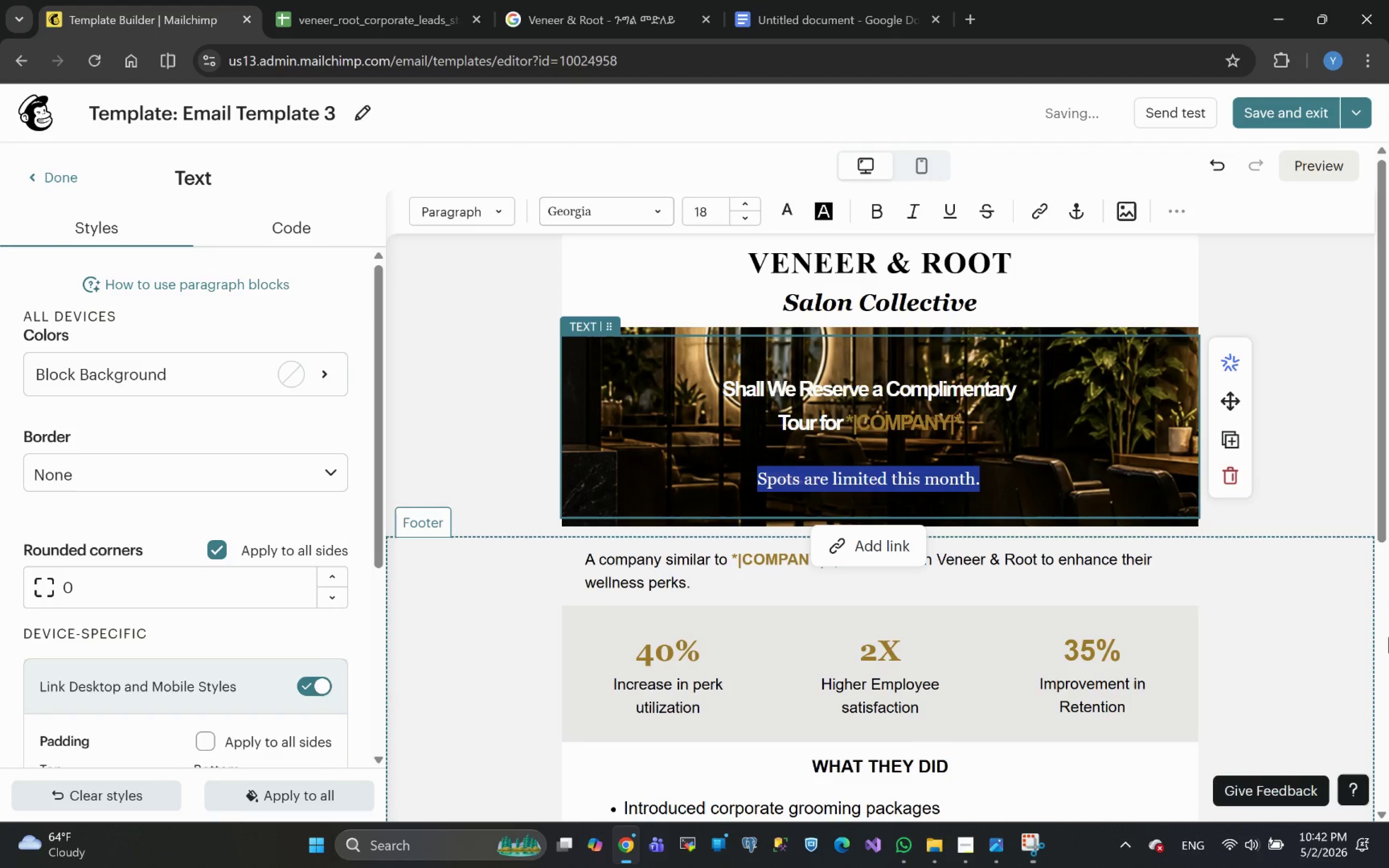 
left_click([1387, 656])
 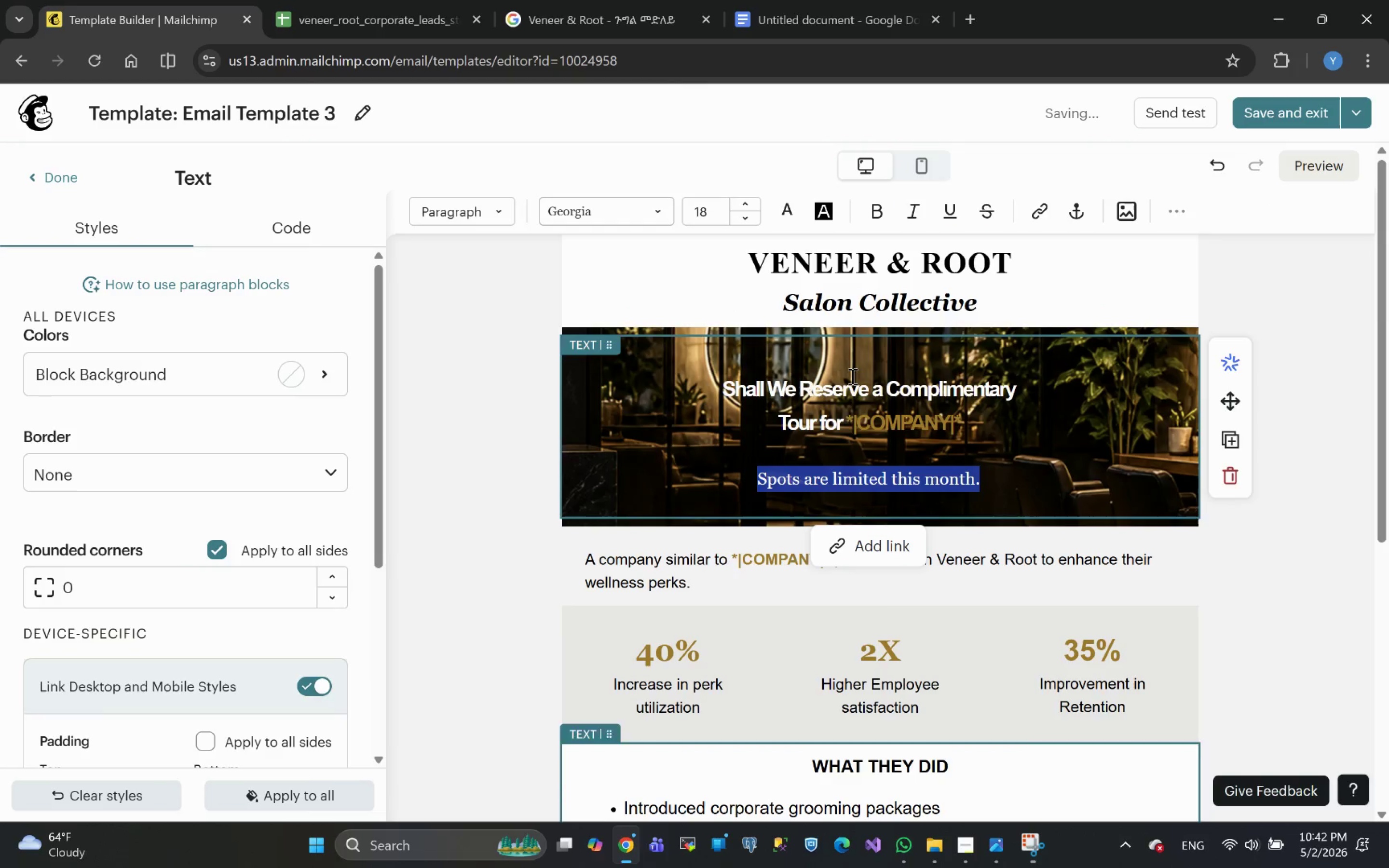 
left_click([1103, 443])
 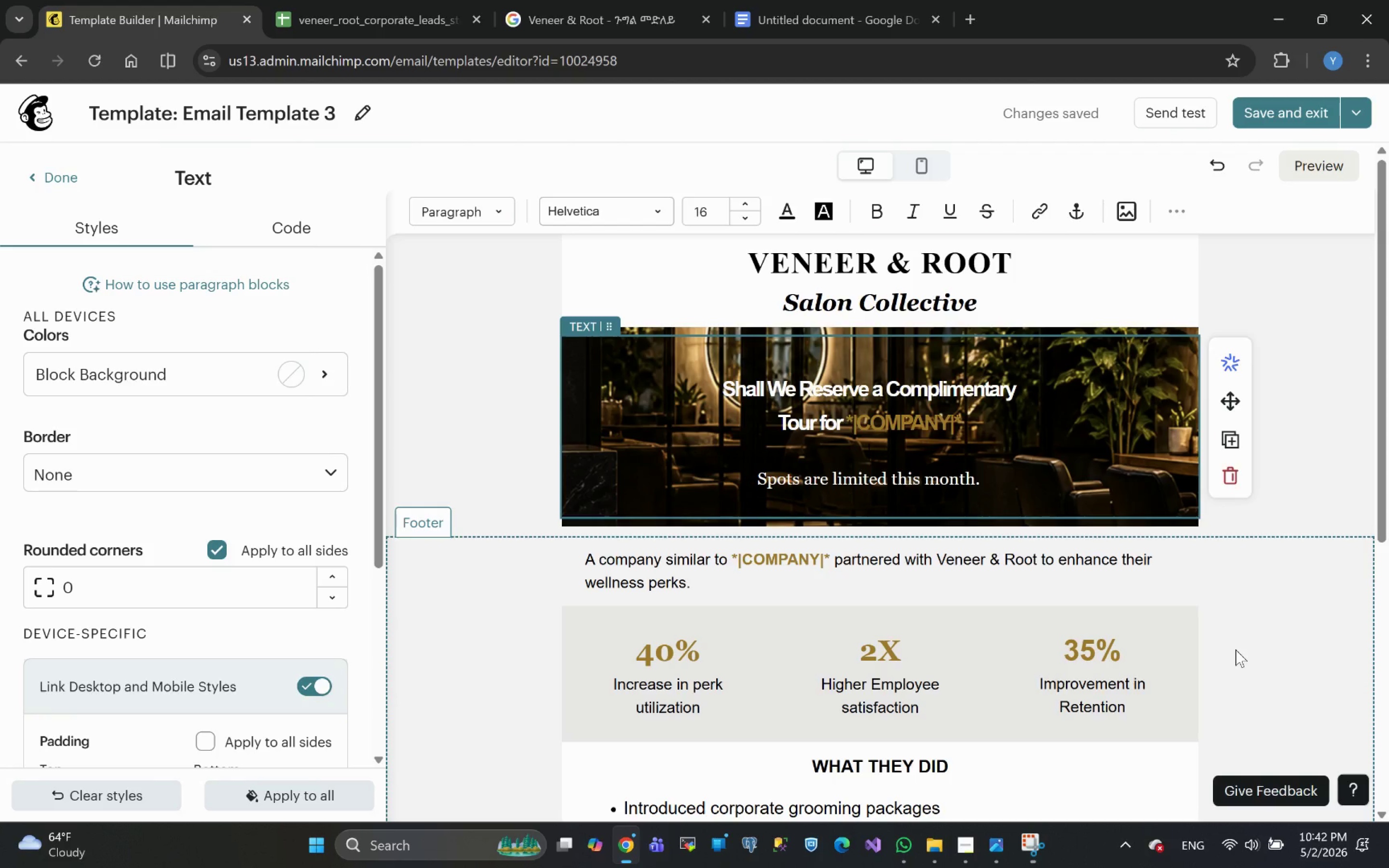 
wait(12.82)
 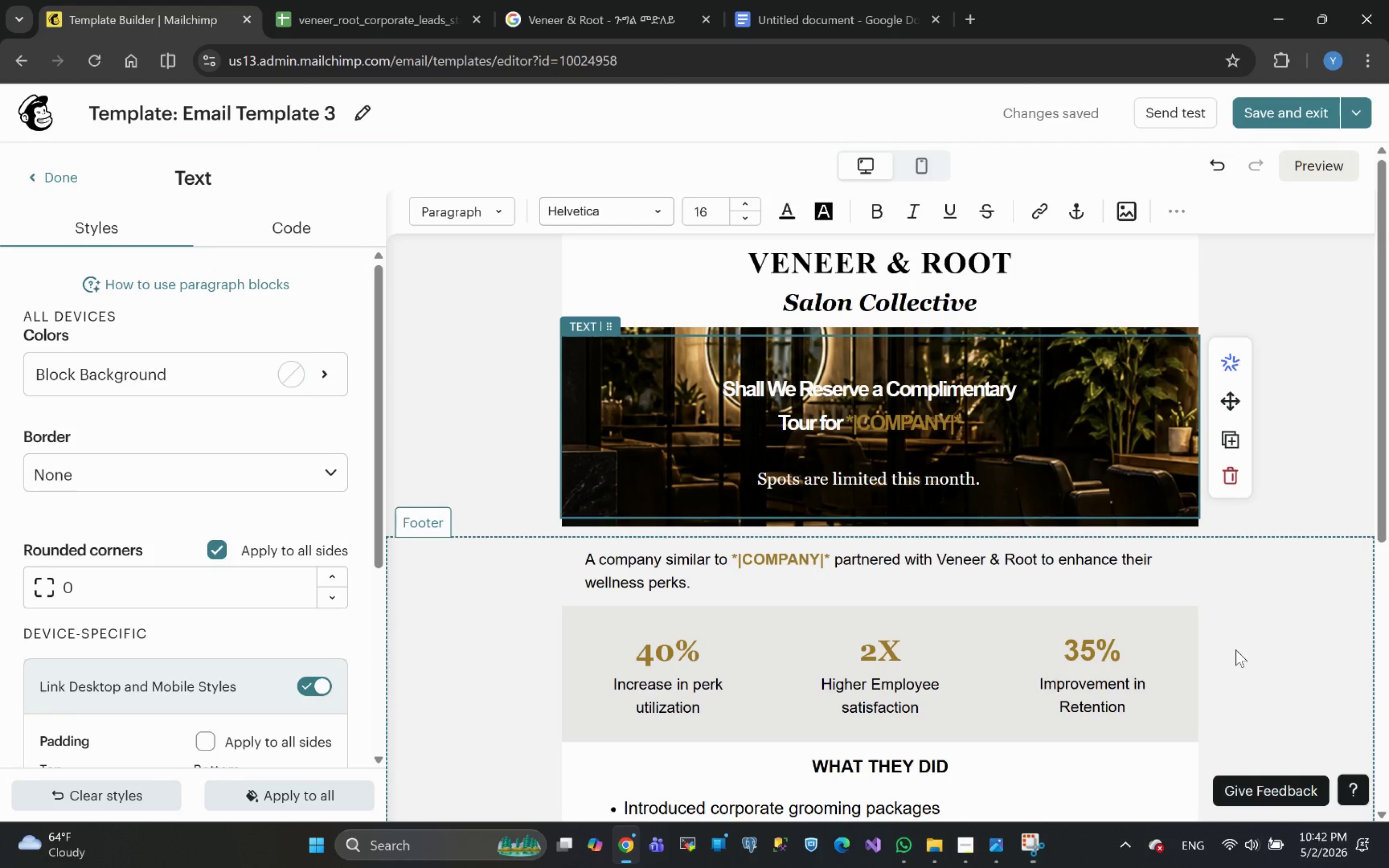 
left_click_drag(start_coordinate=[699, 585], to_coordinate=[575, 554])
 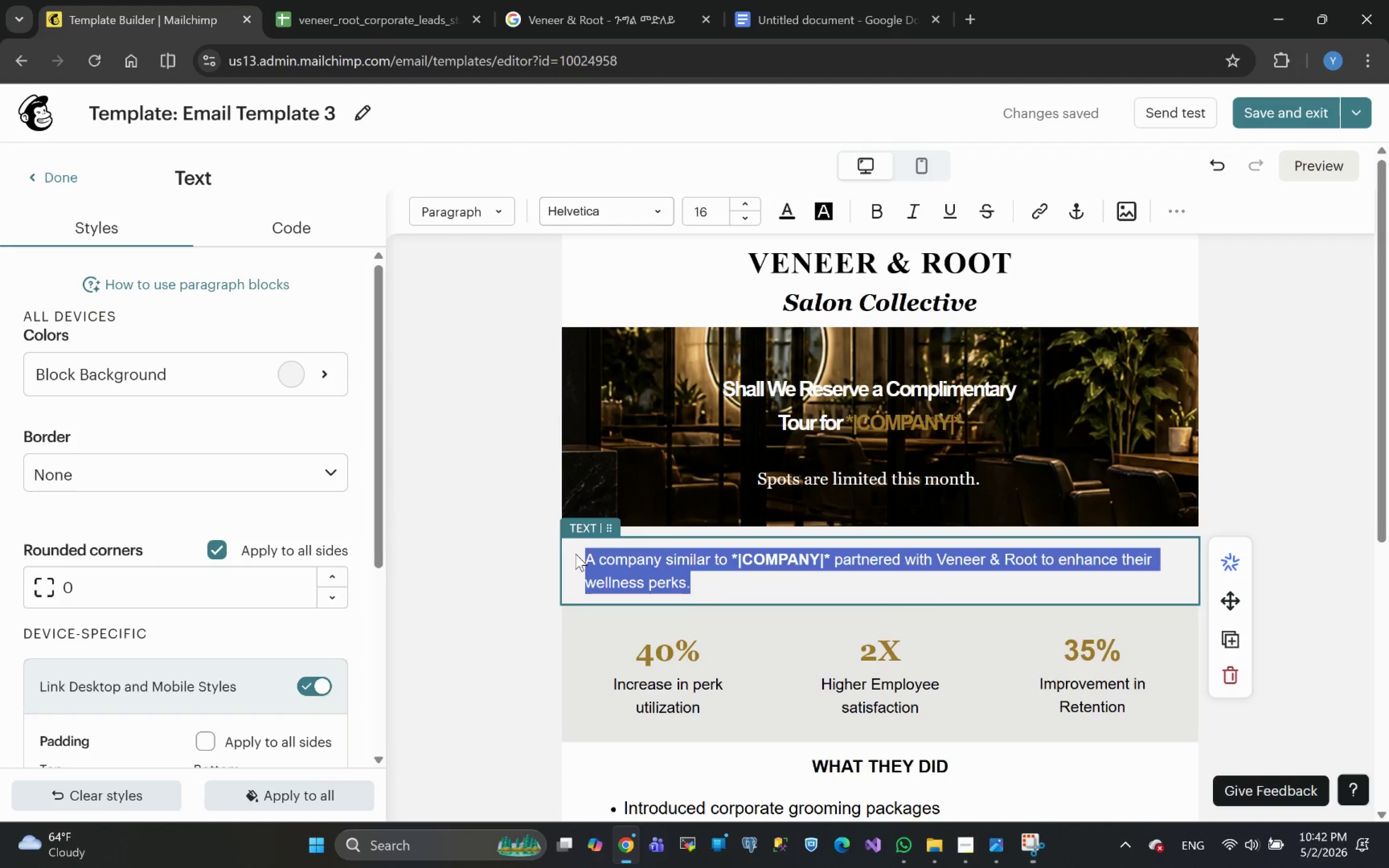 
type(Hi *|F)
 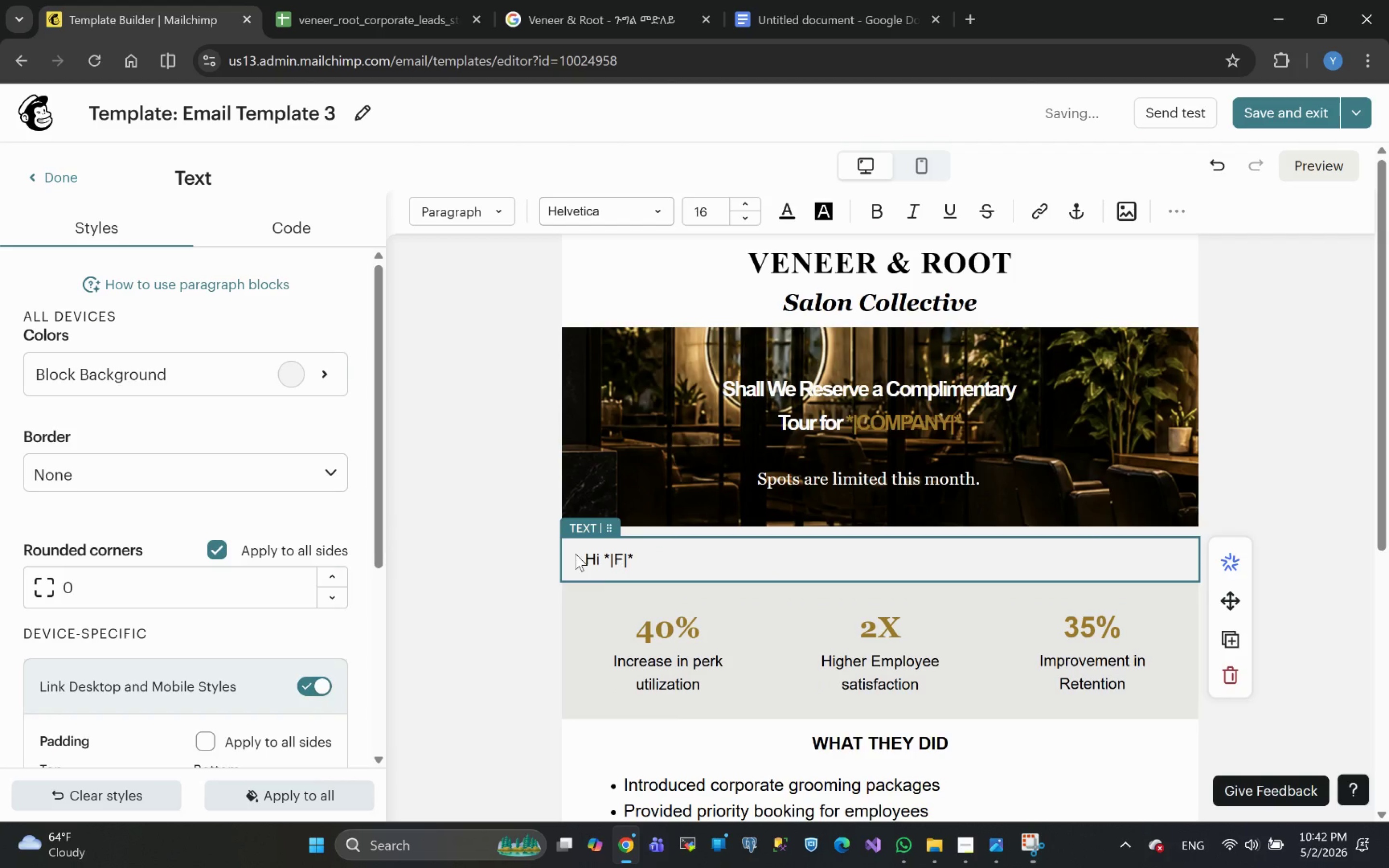 
left_click([350, 4])
 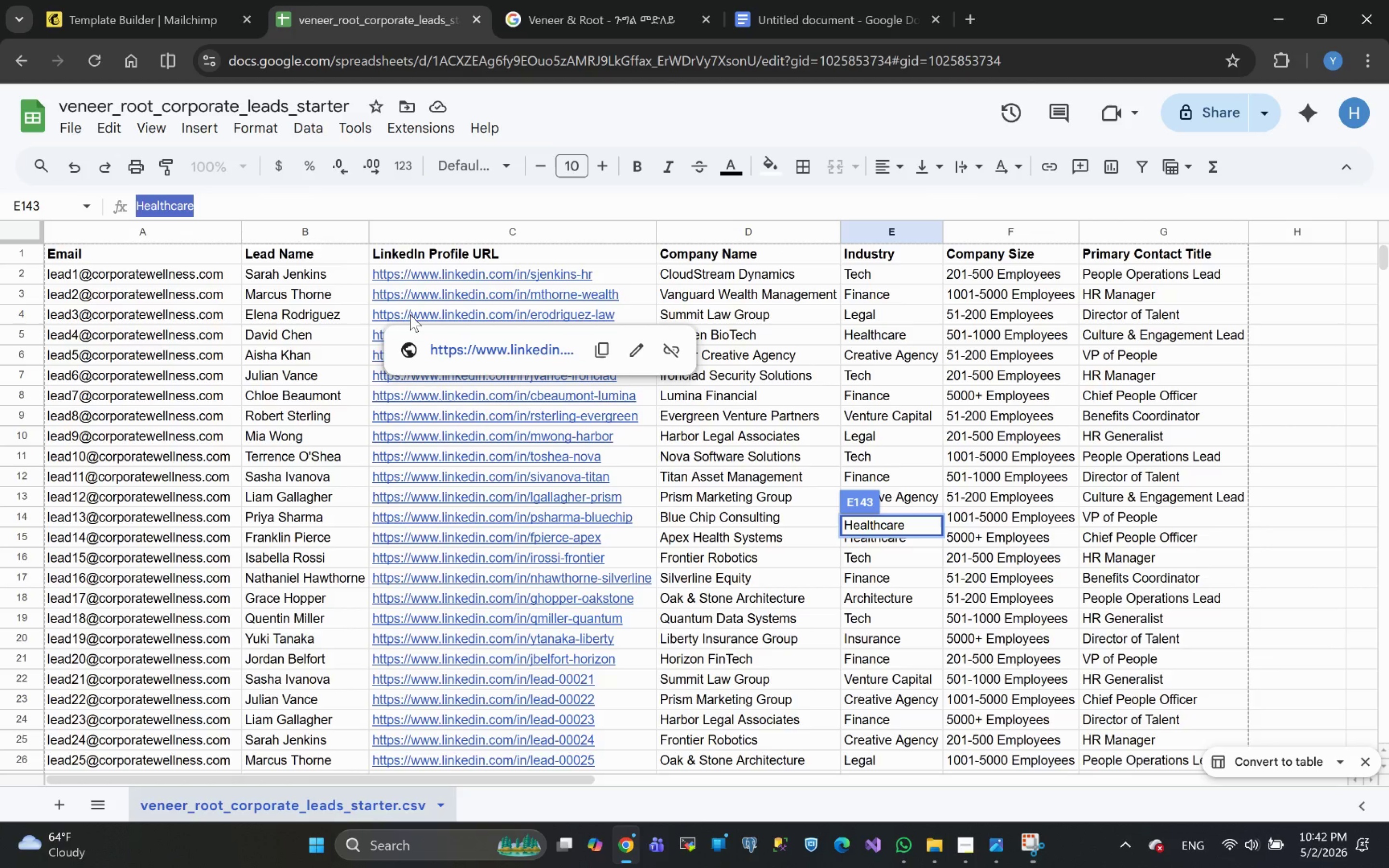 
wait(9.18)
 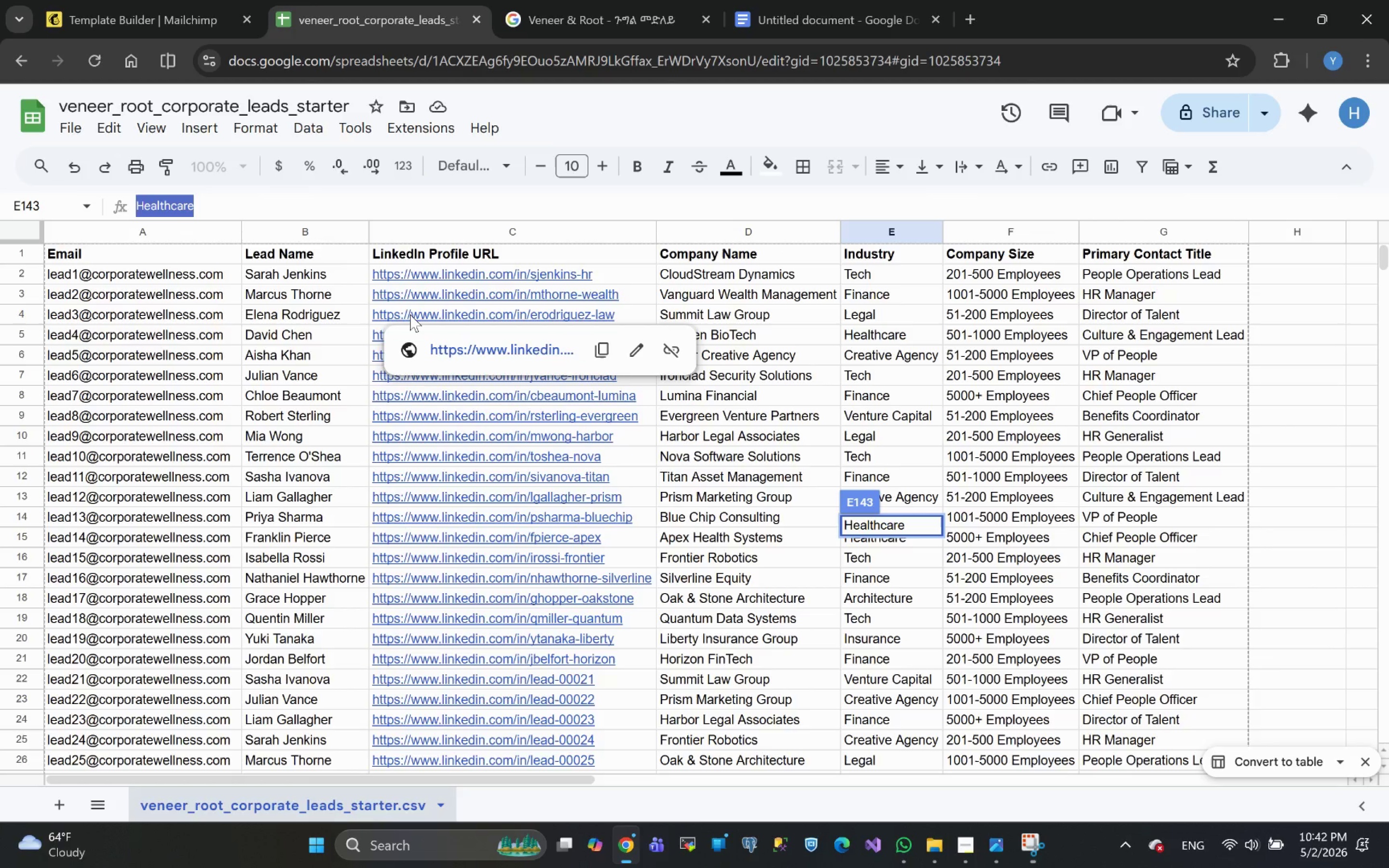 
left_click([102, 17])
 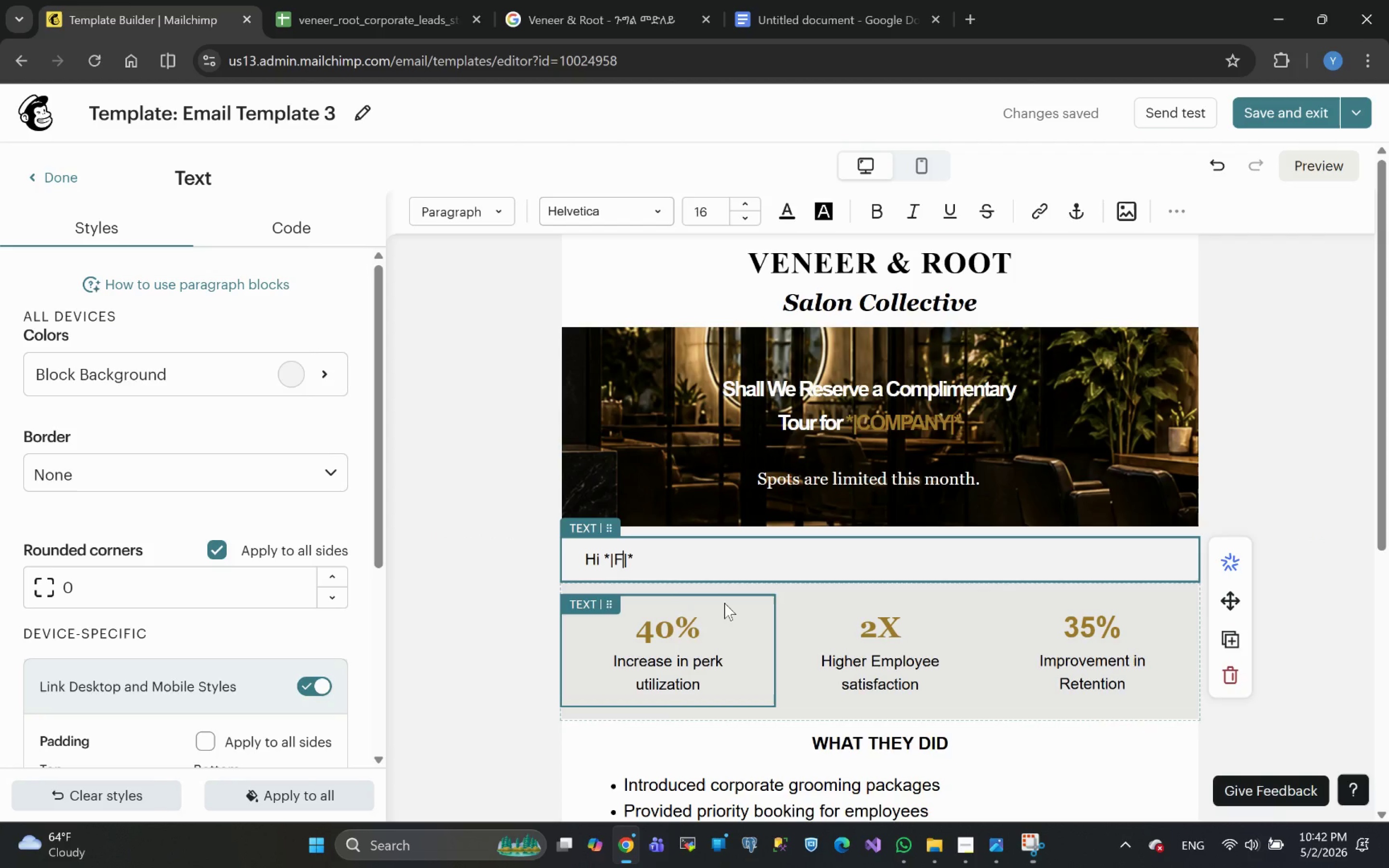 
key(Backspace)
type(LEAD_NAME)
 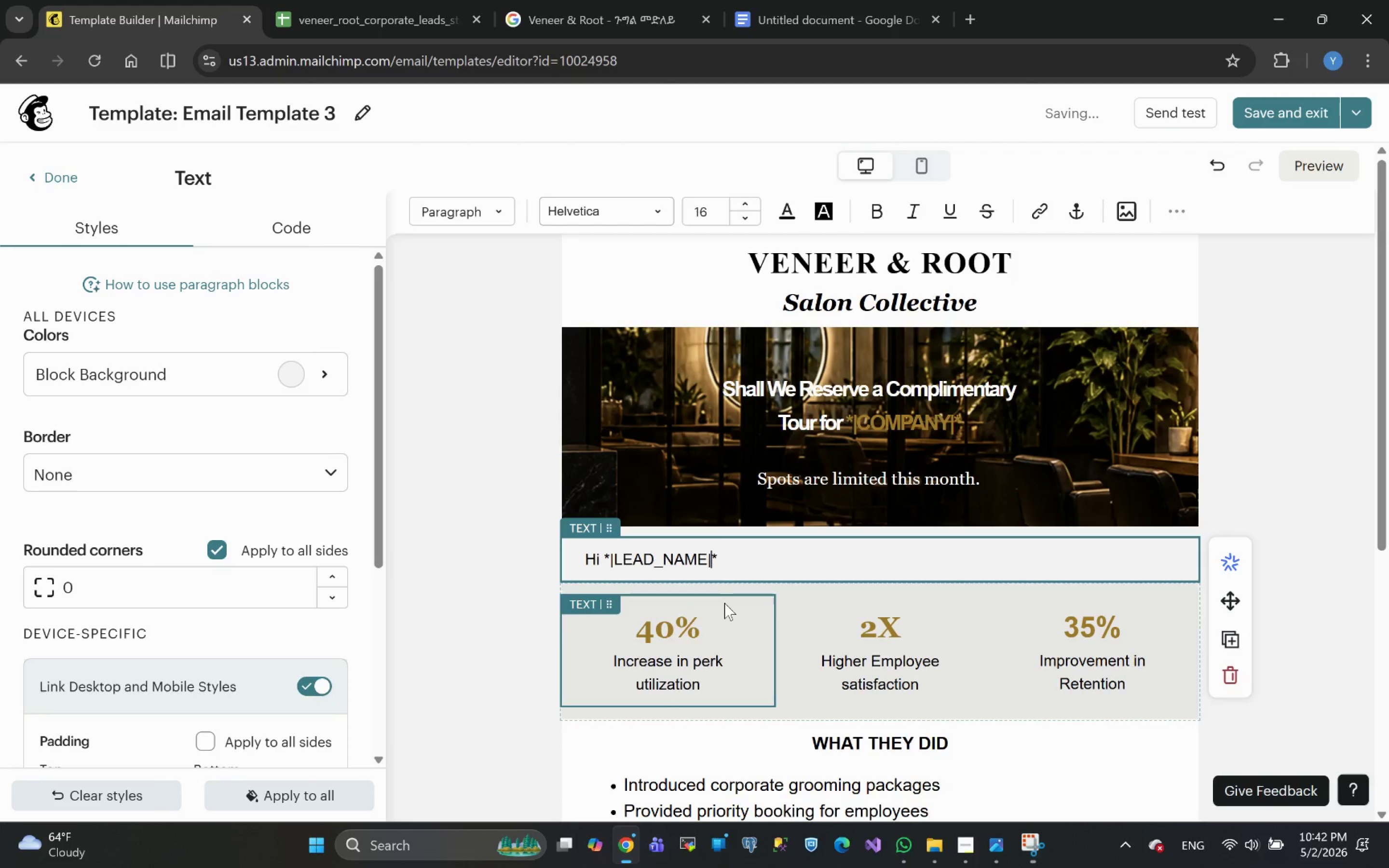 
 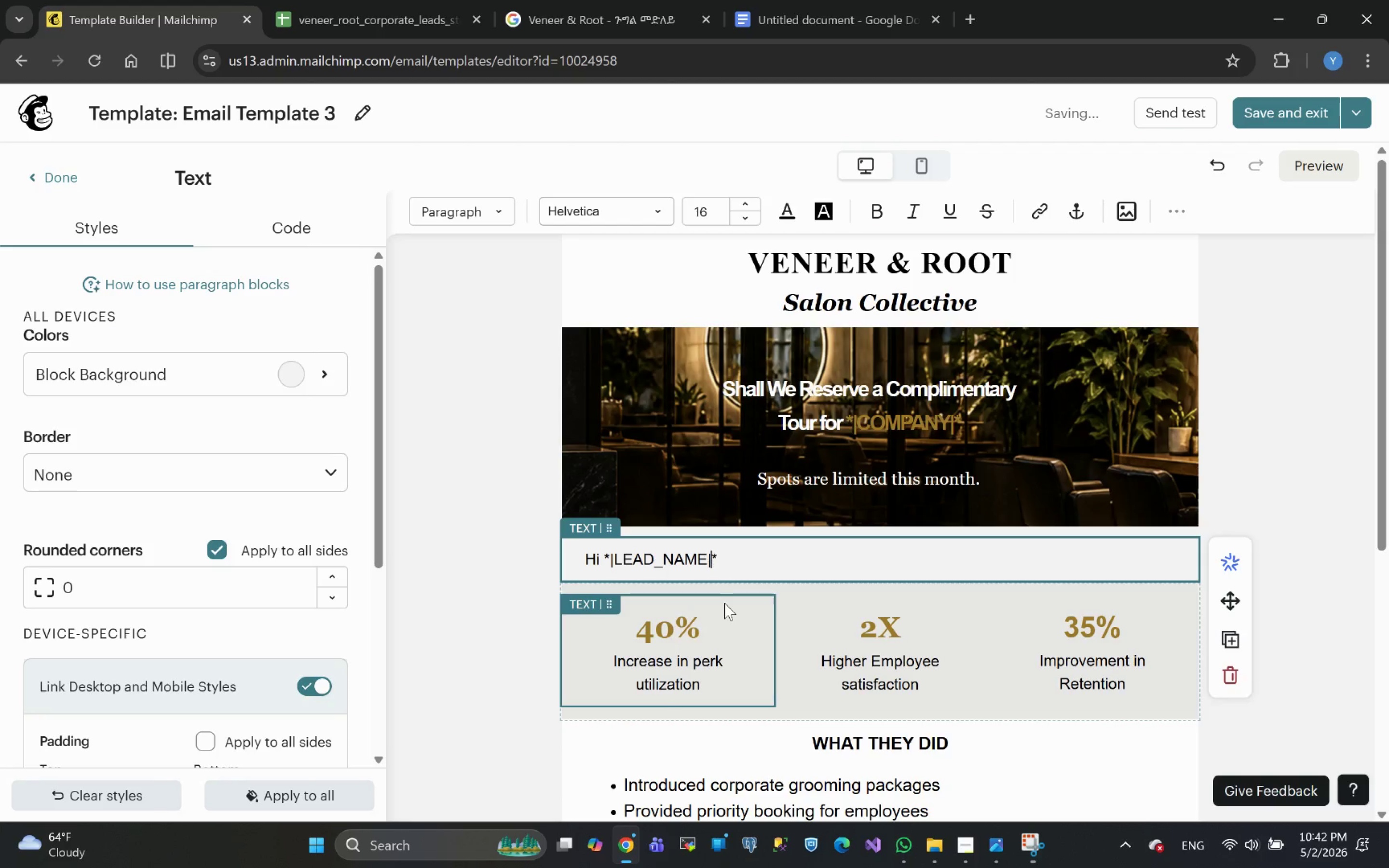 
key(ArrowRight)
 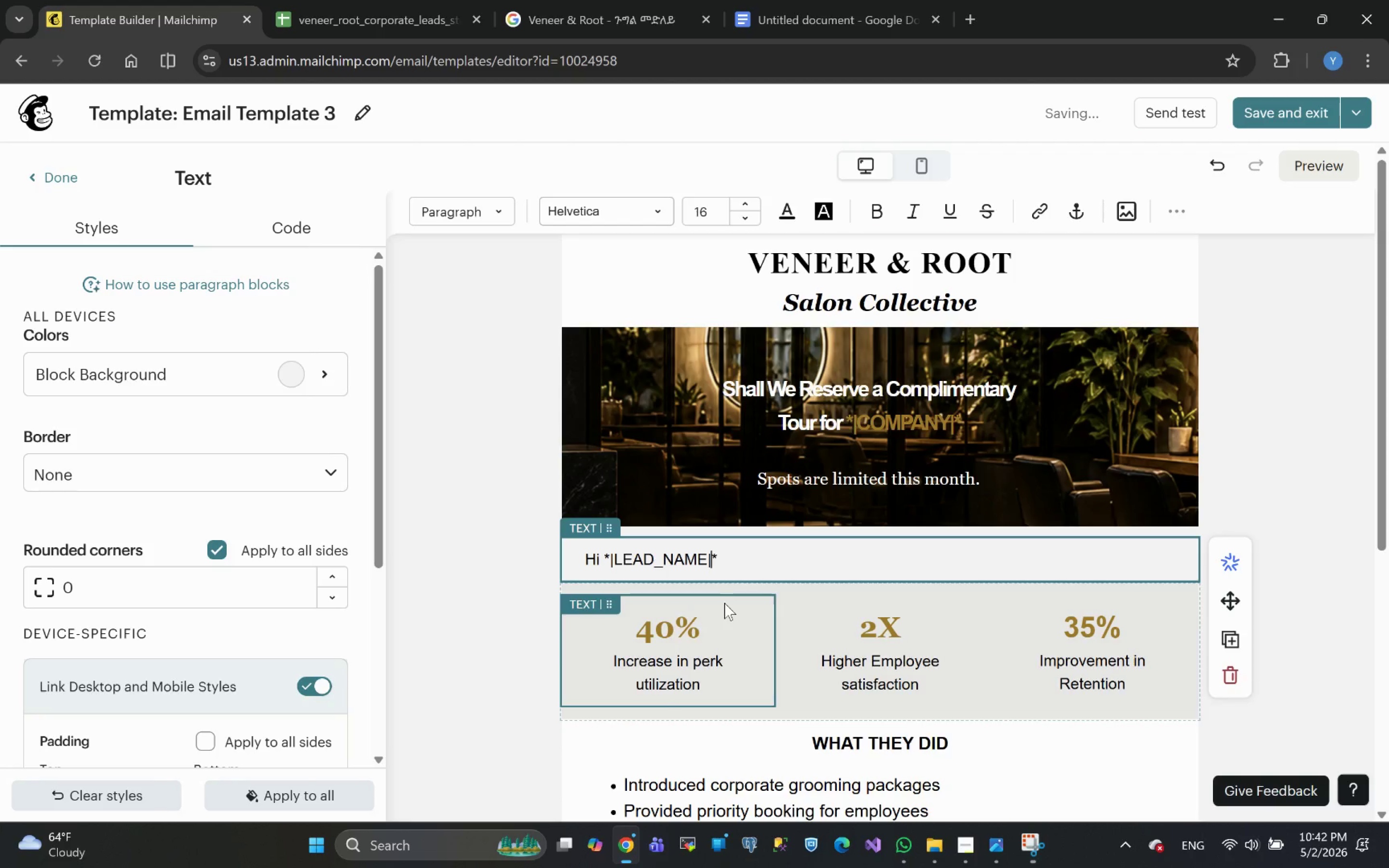 
key(ArrowRight)
 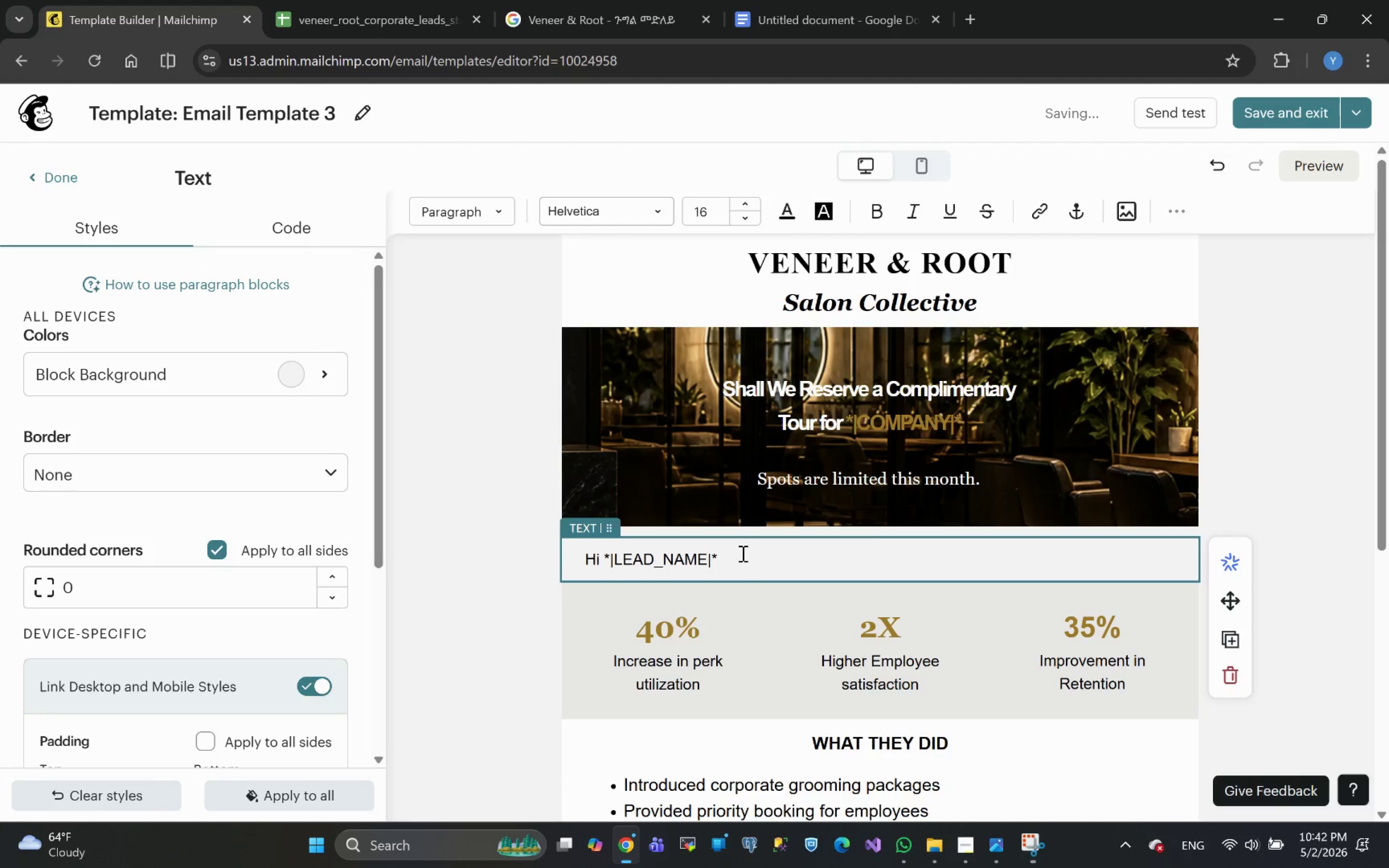 
left_click_drag(start_coordinate=[725, 556], to_coordinate=[604, 556])
 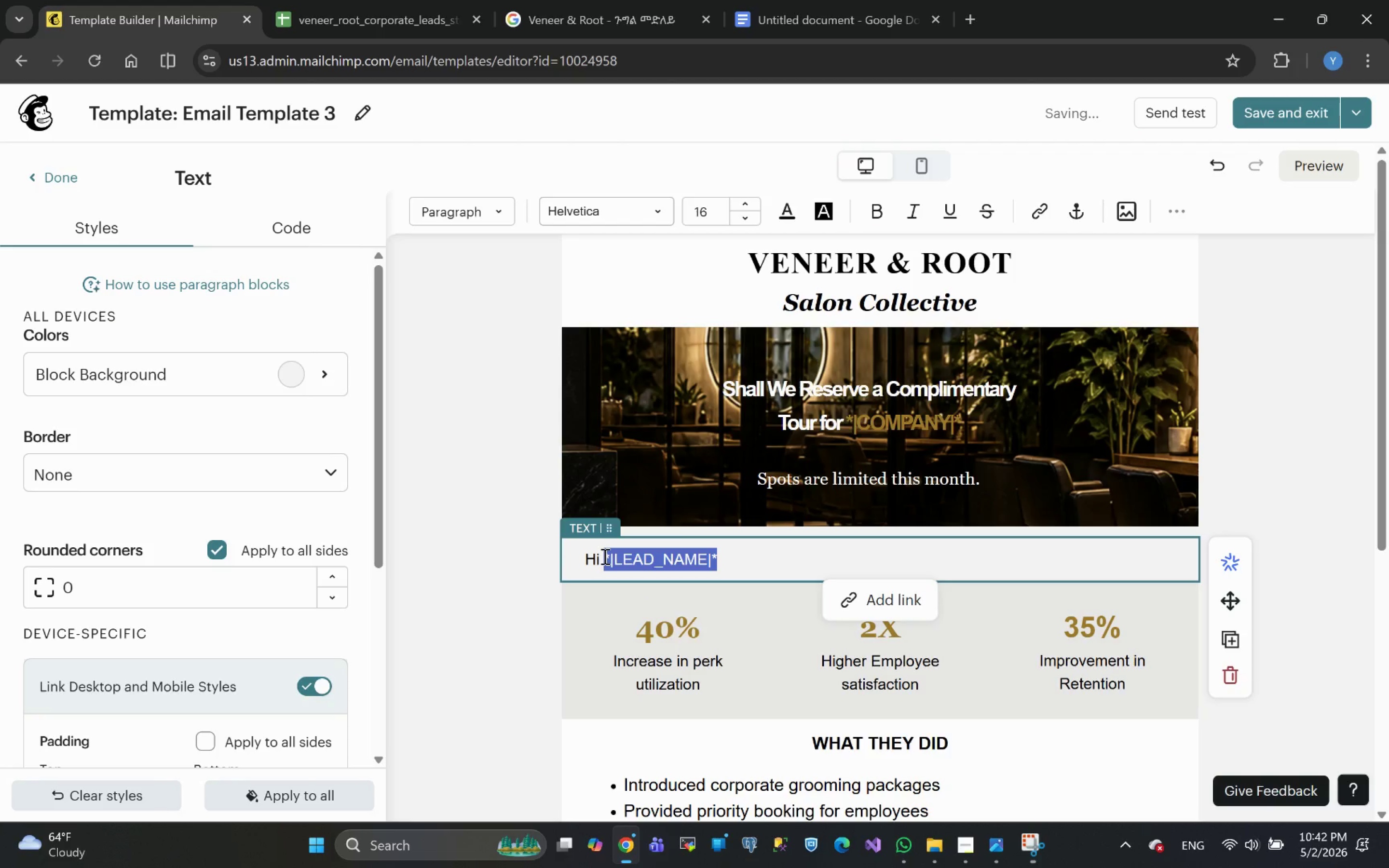 
key(Control+ControlLeft)
 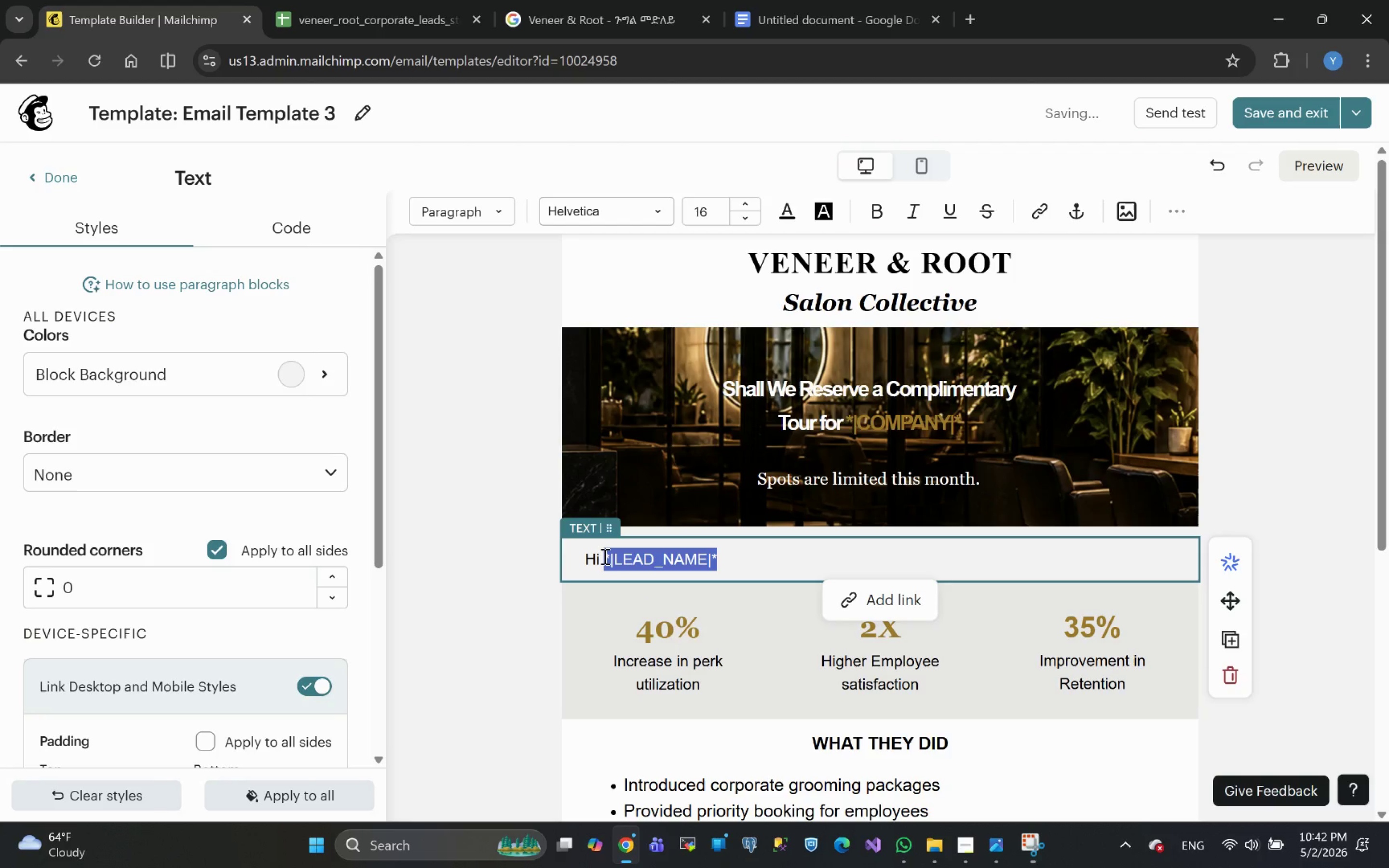 
hold_key(key=ControlLeft, duration=0.56)
 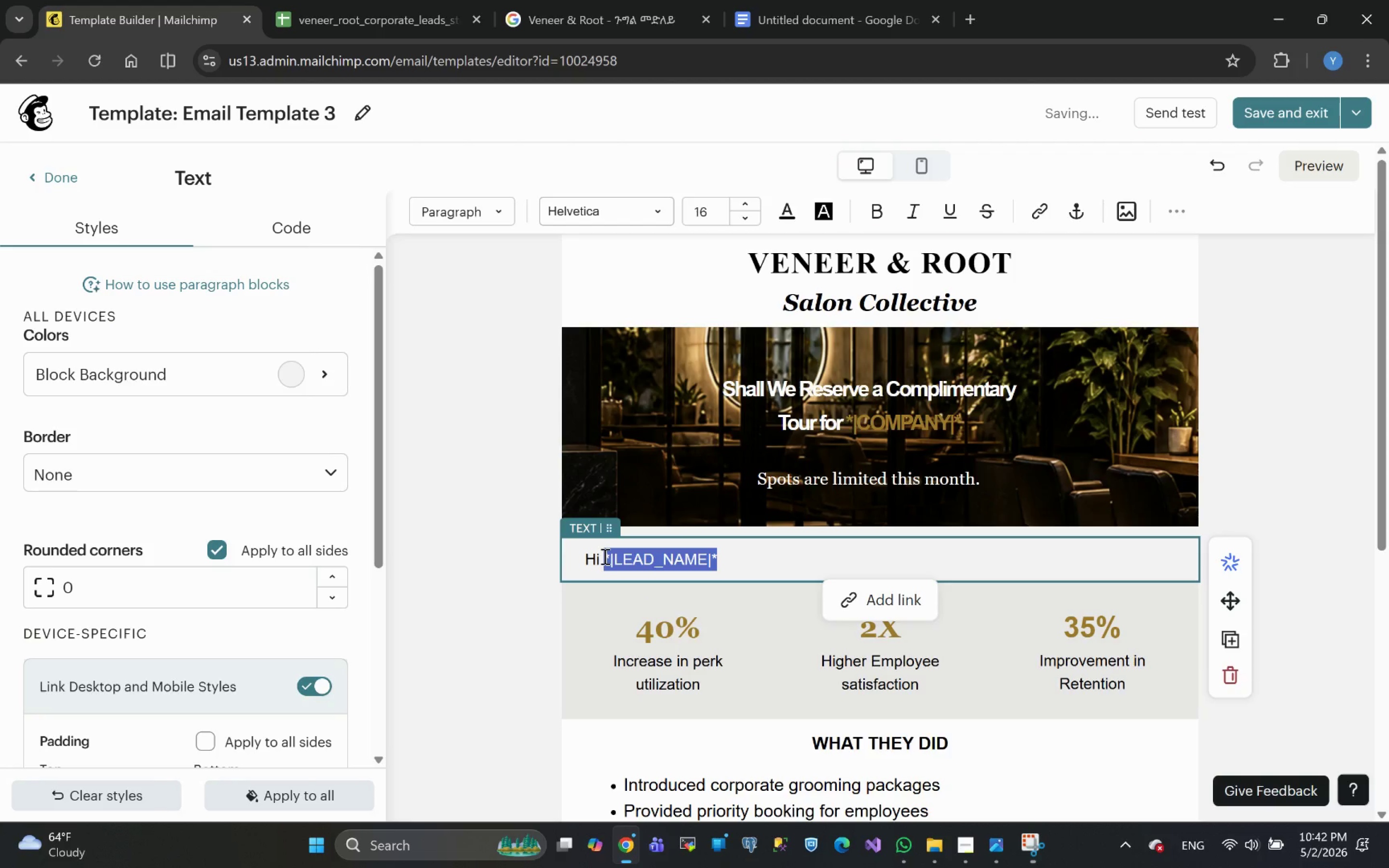 
key(Control+B)
 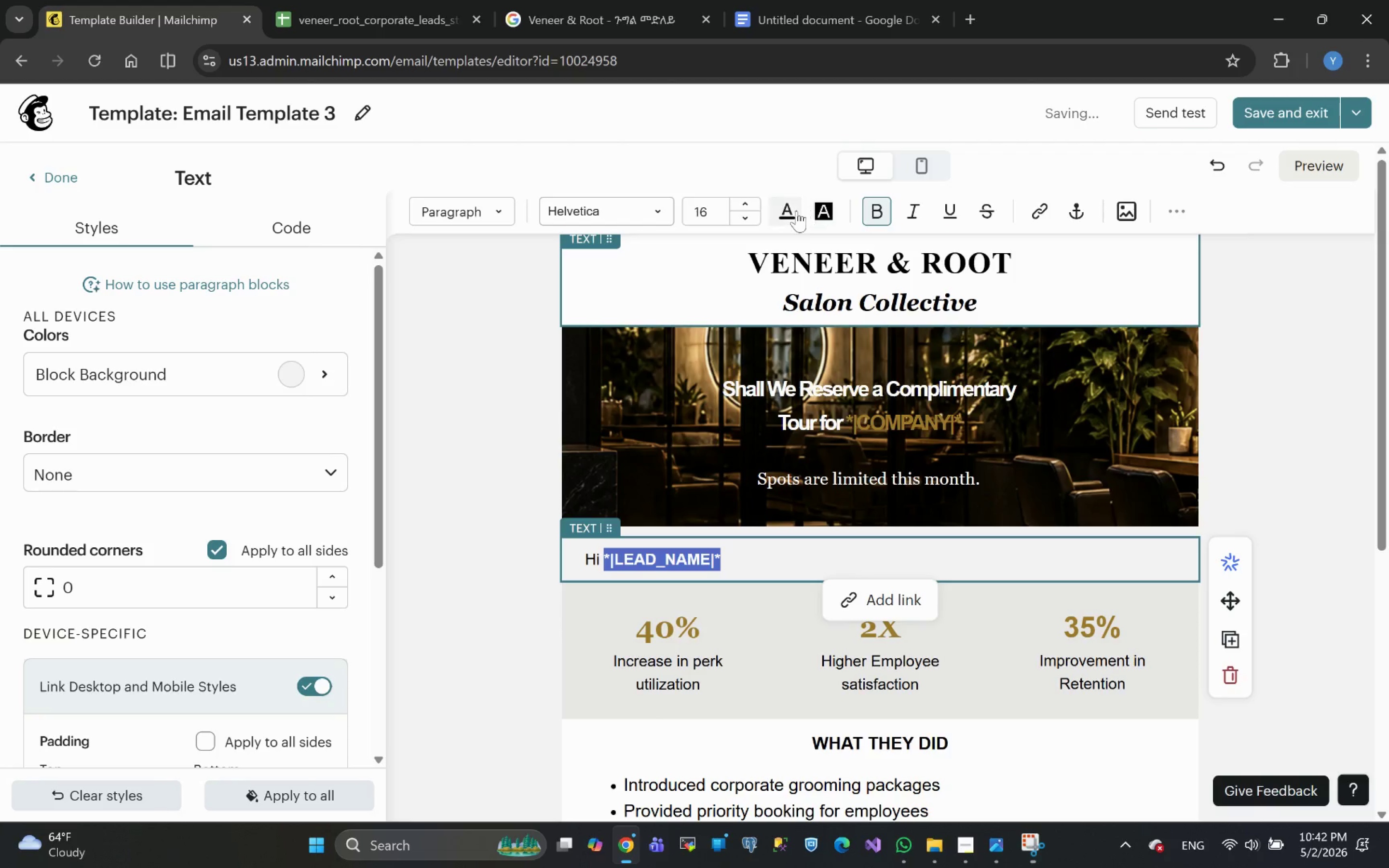 
left_click([790, 211])
 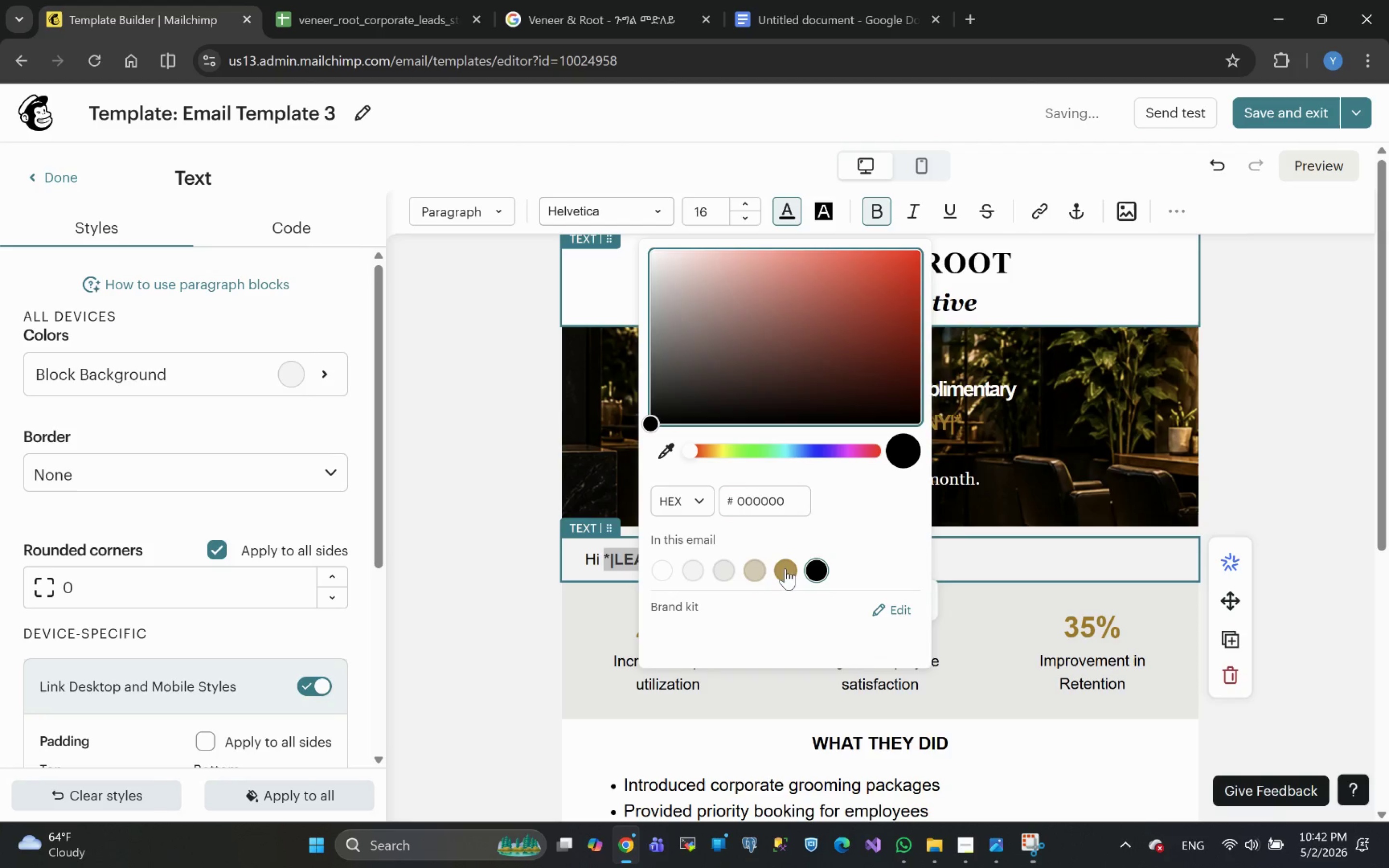 
left_click([792, 572])
 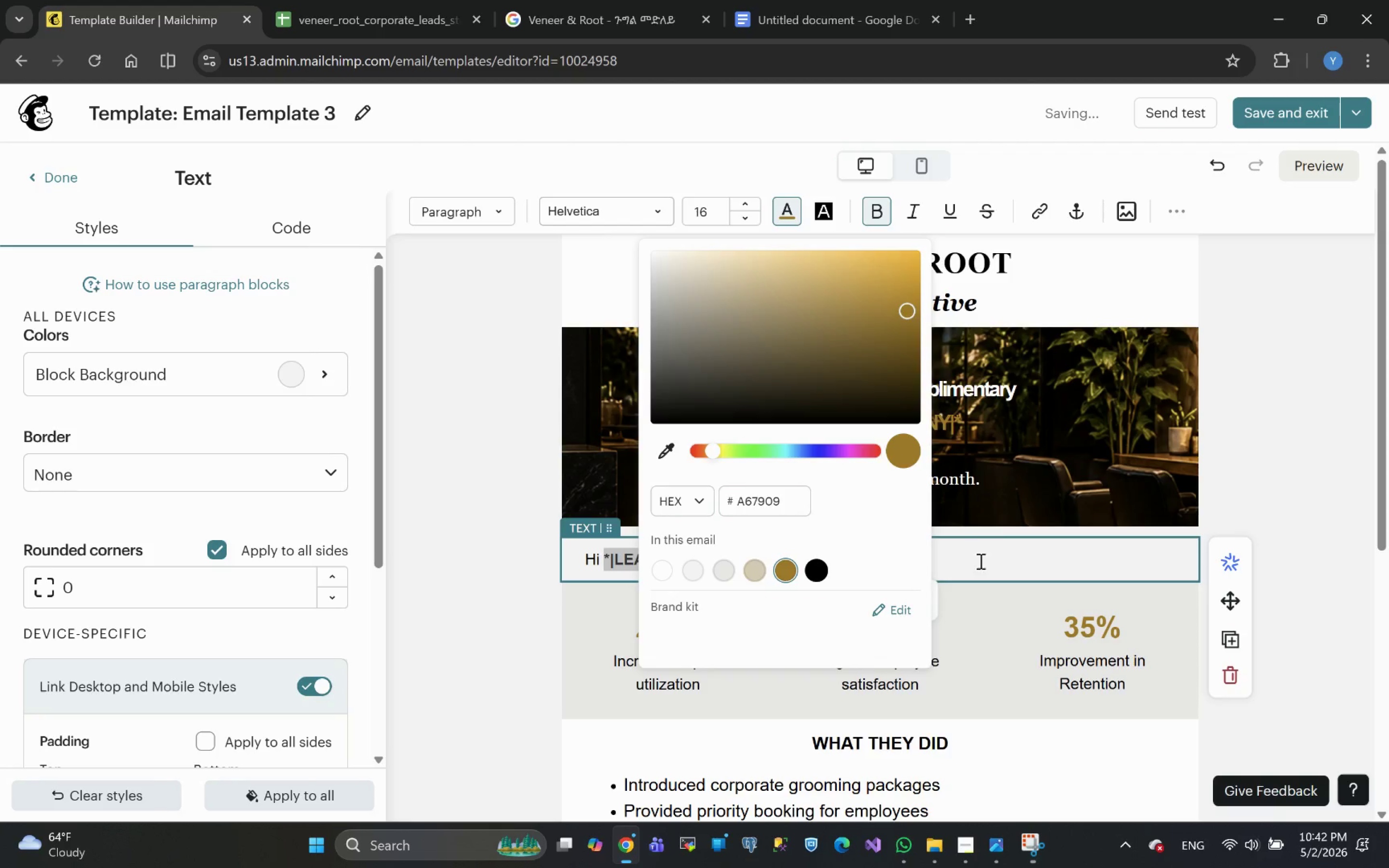 
left_click([989, 564])
 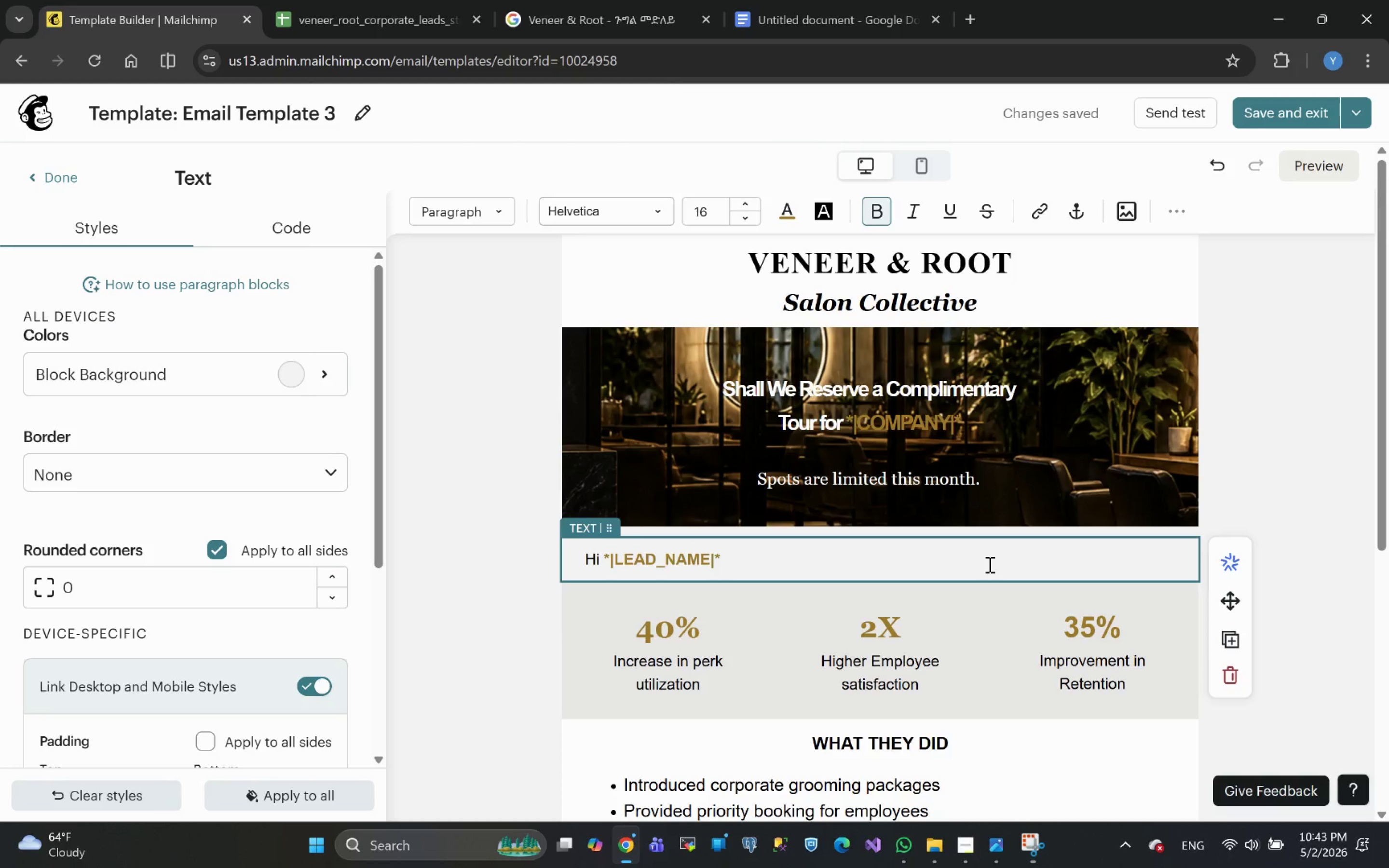 
wait(10.93)
 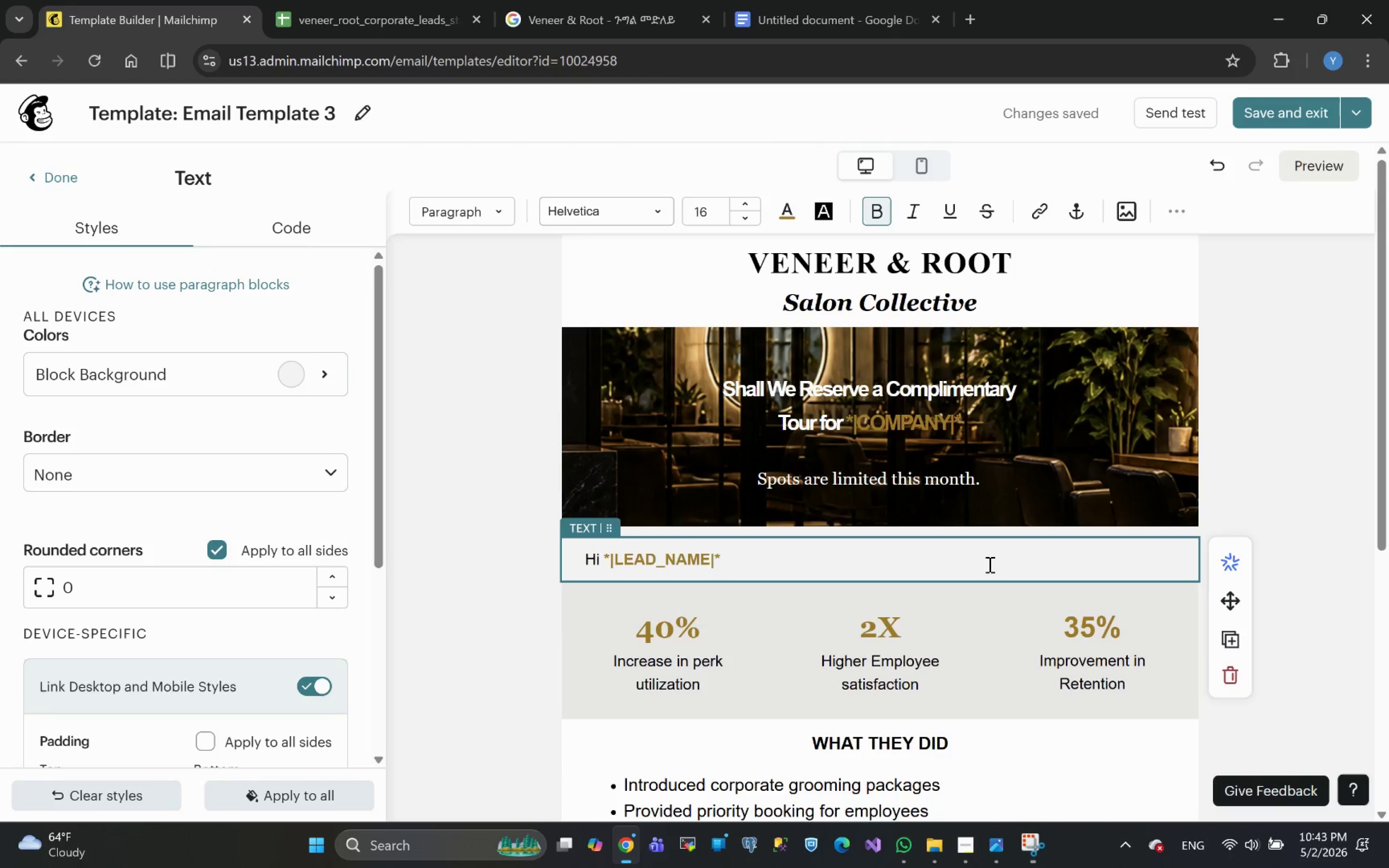 
key(Comma)
 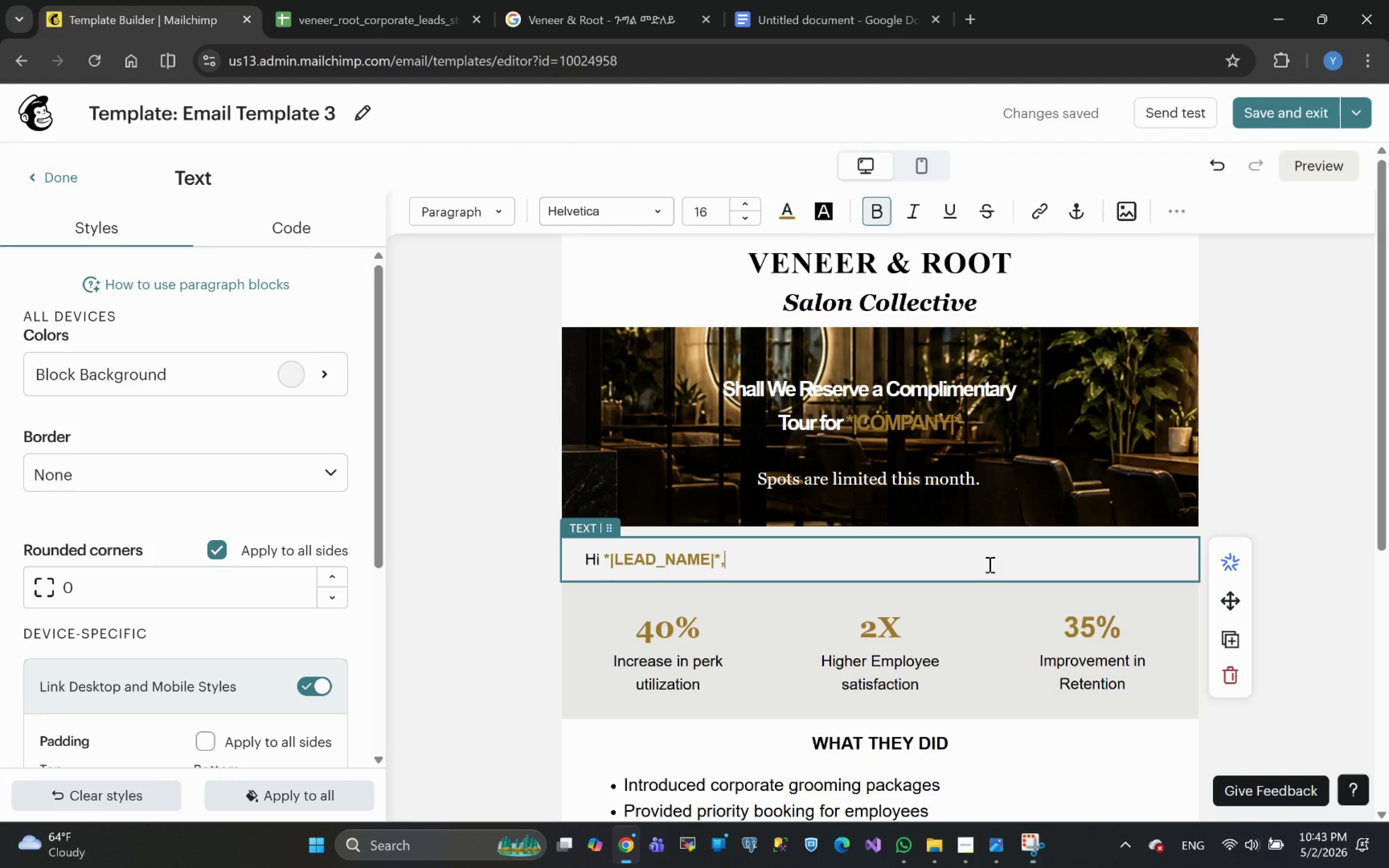 
key(Enter)
 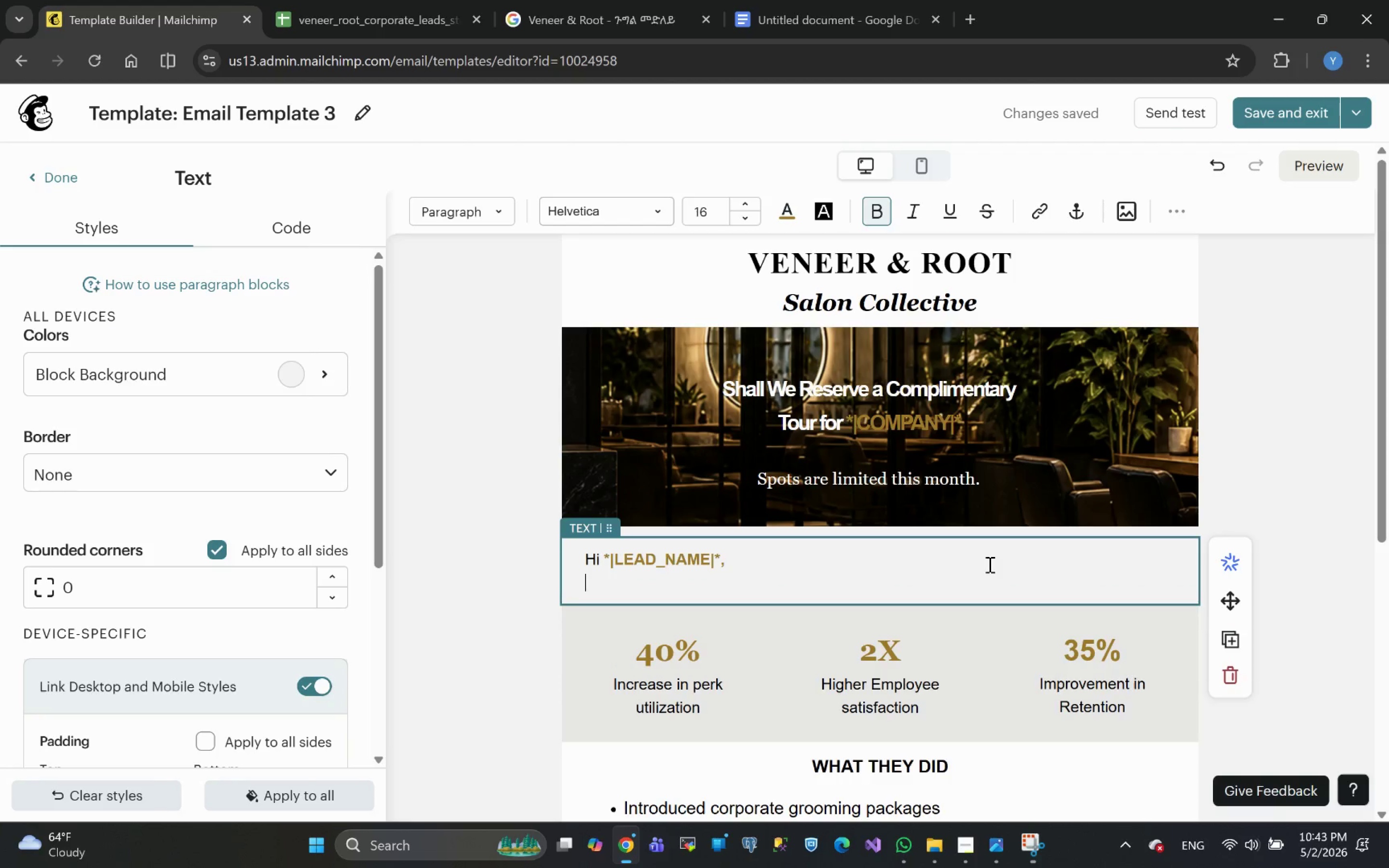 
key(Enter)
 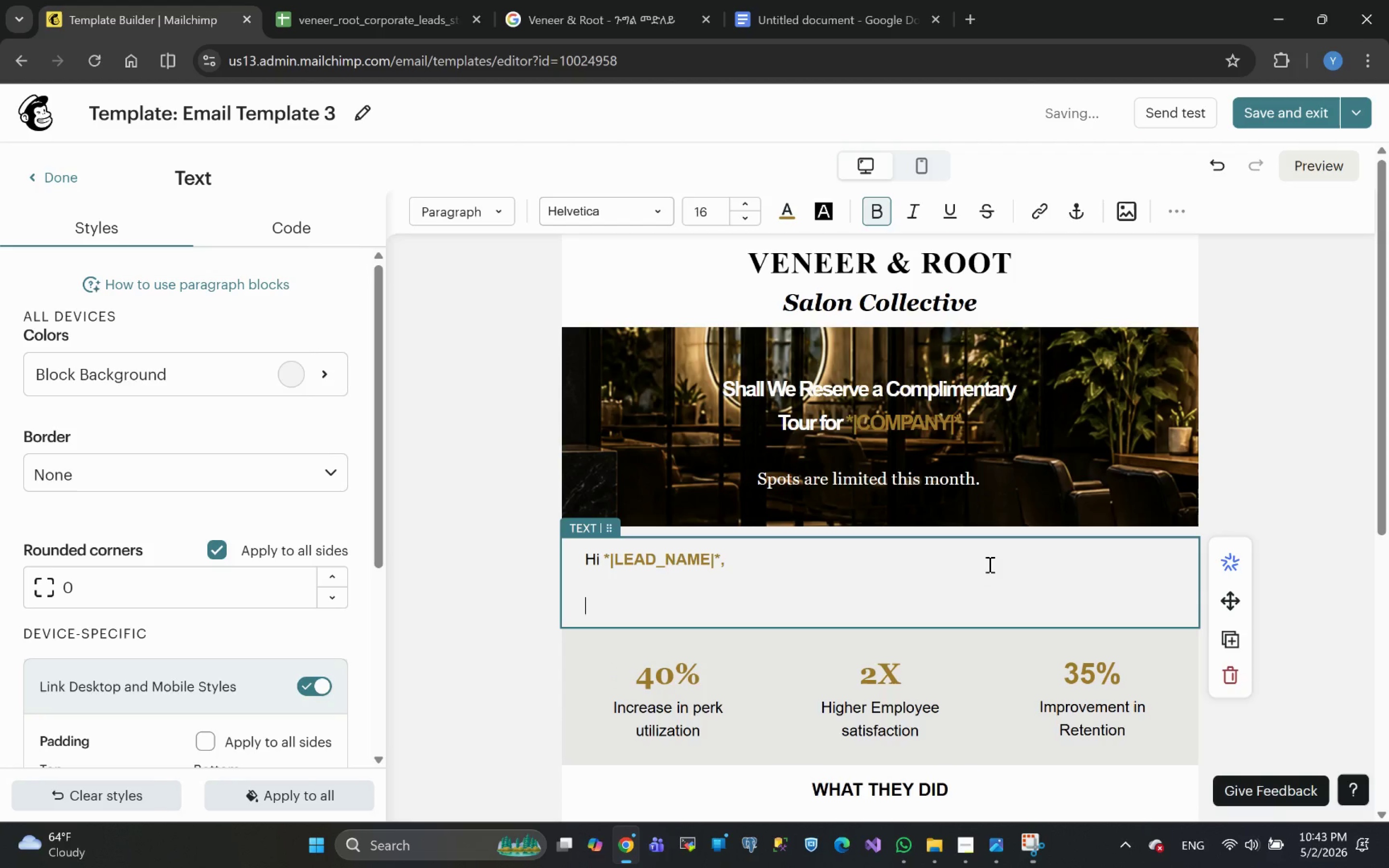 
type(I wanted )
 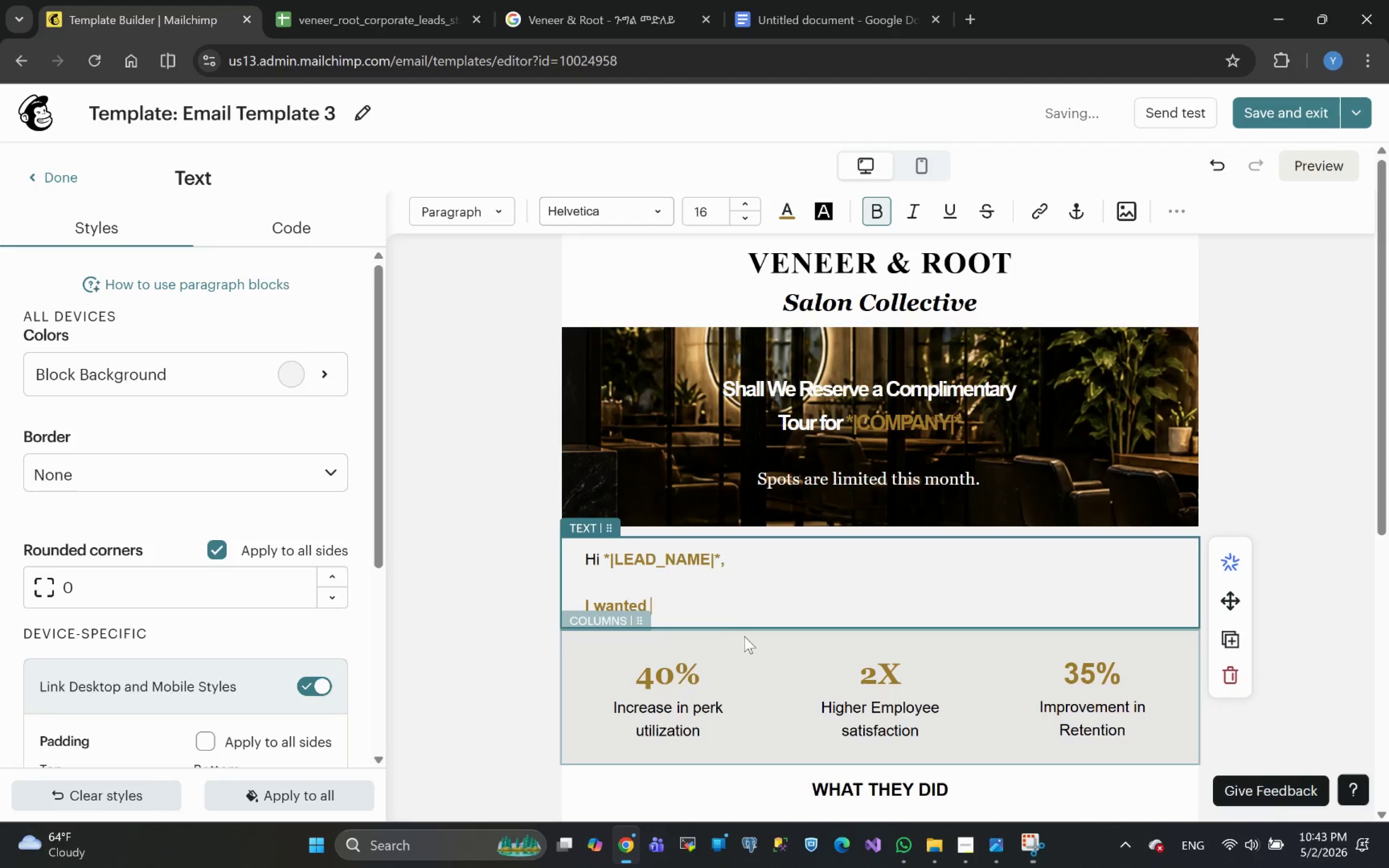 
left_click_drag(start_coordinate=[674, 607], to_coordinate=[573, 602])
 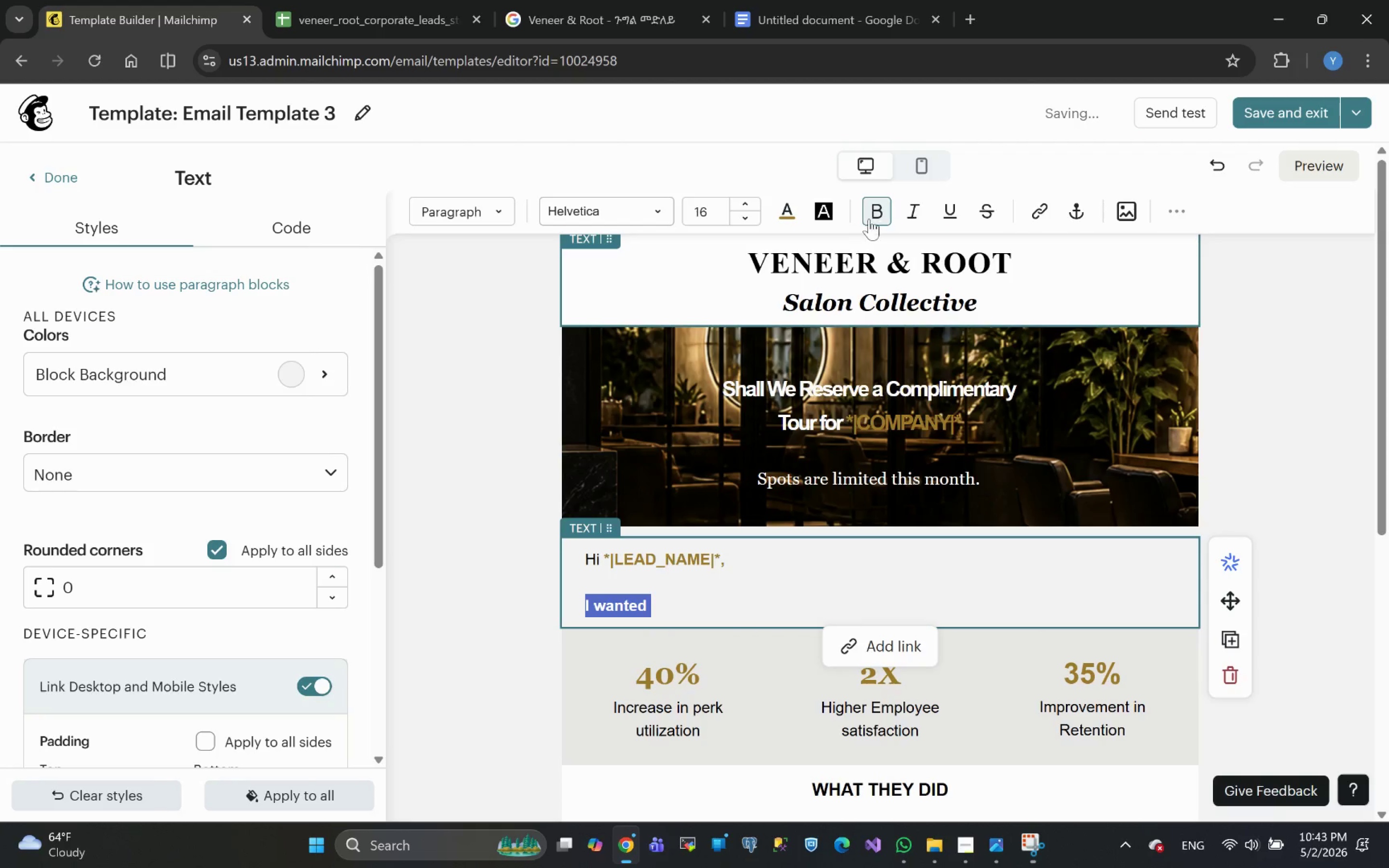 
left_click([876, 211])
 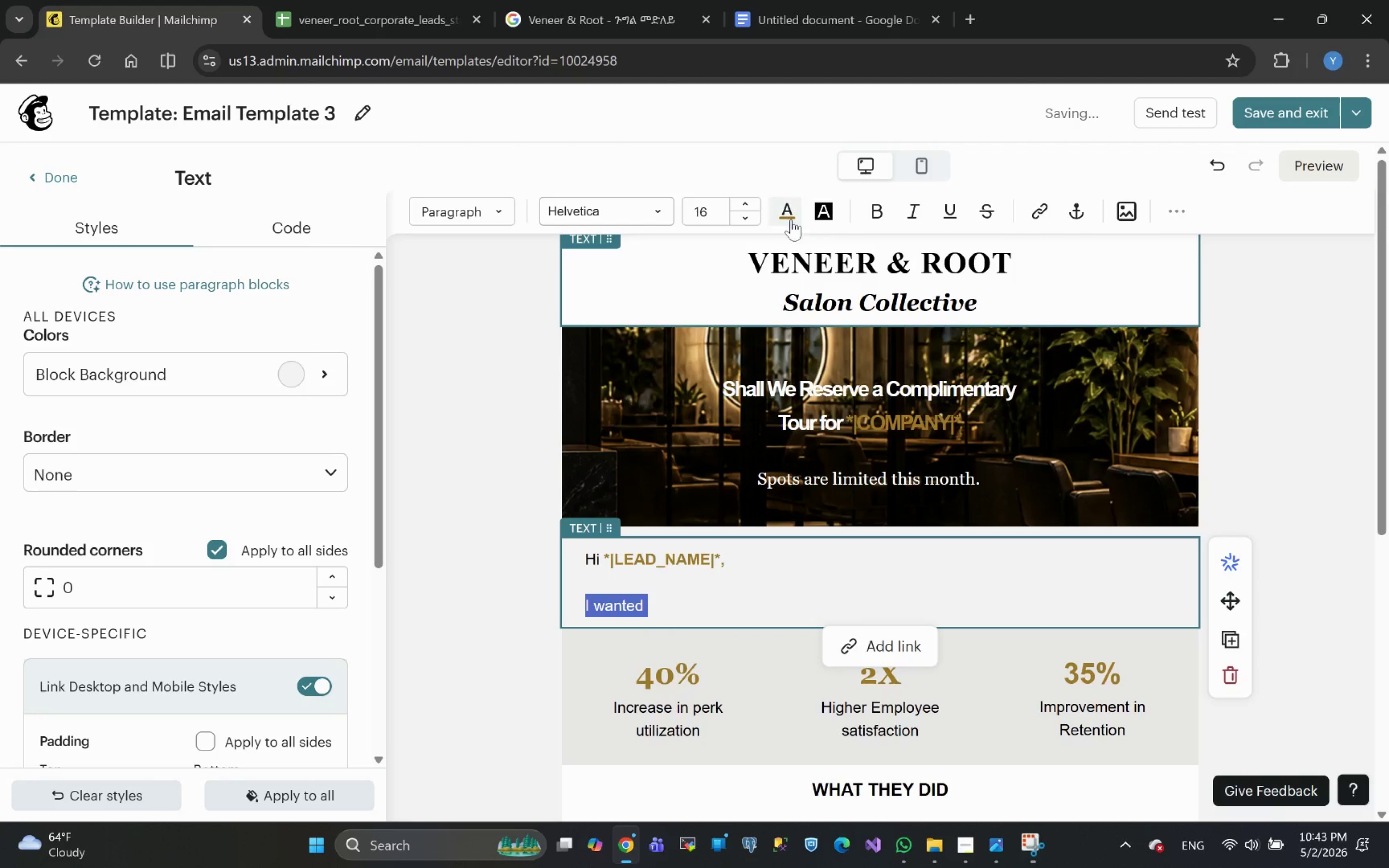 
left_click([787, 217])
 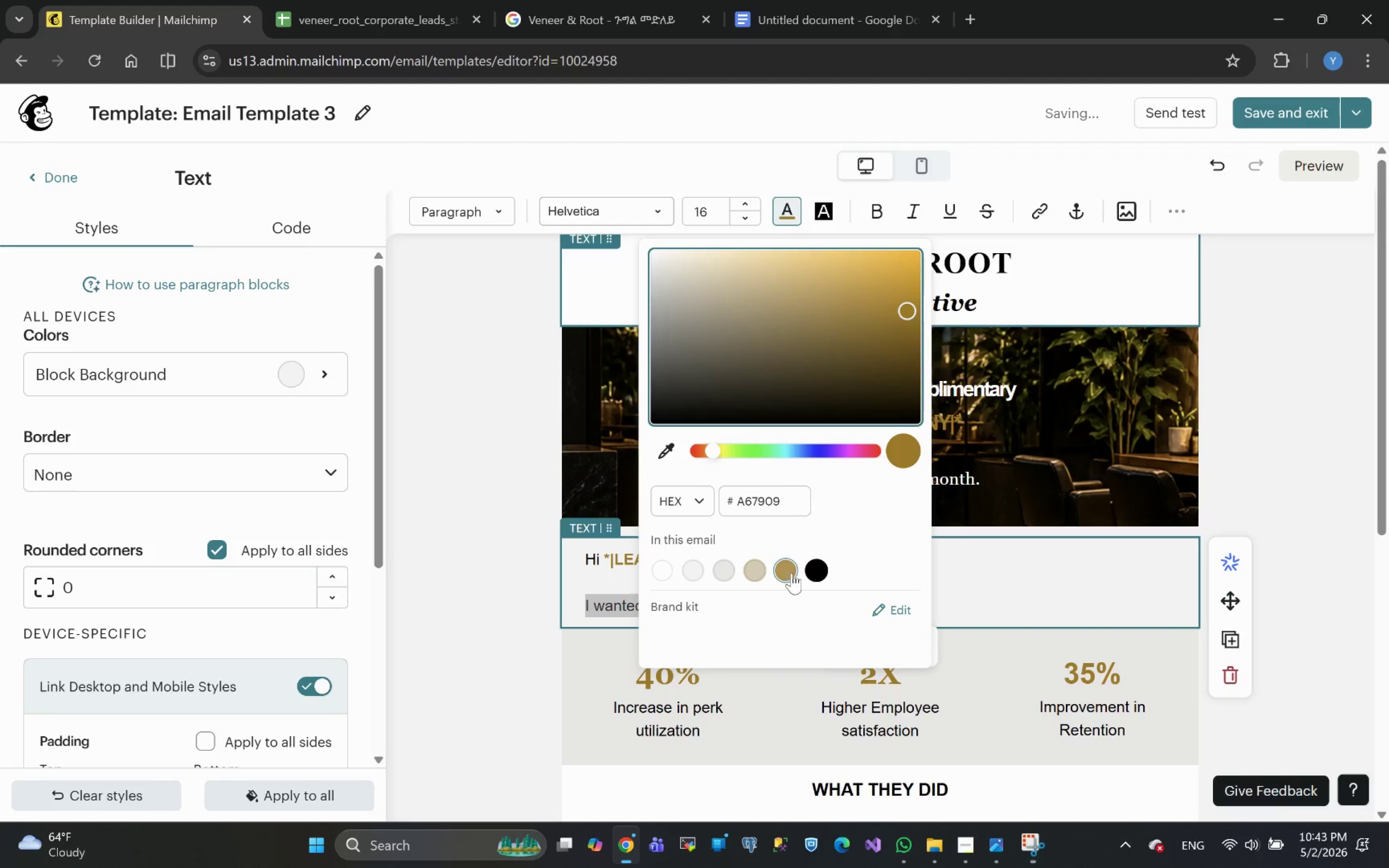 
left_click([813, 569])
 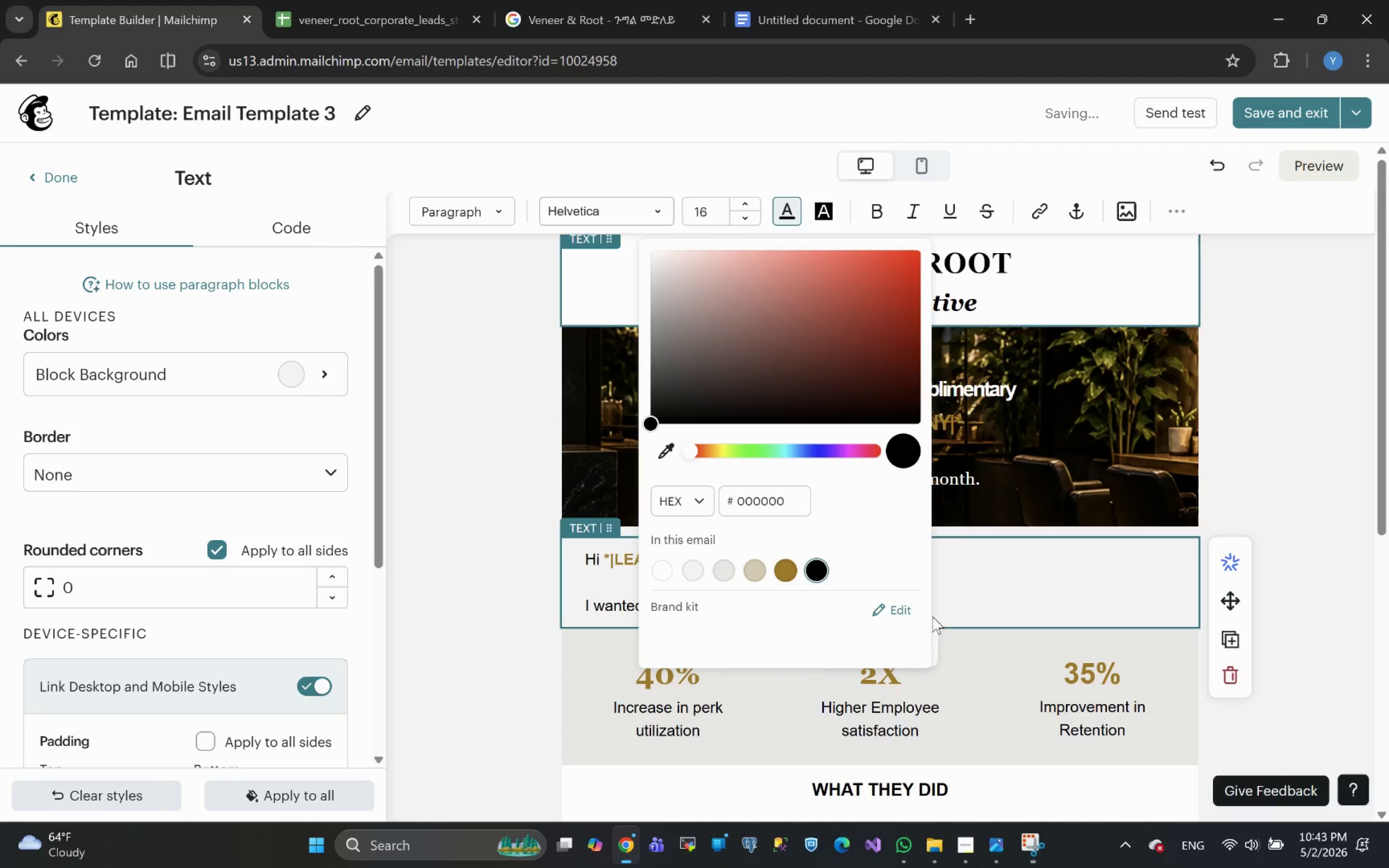 
left_click([1001, 594])
 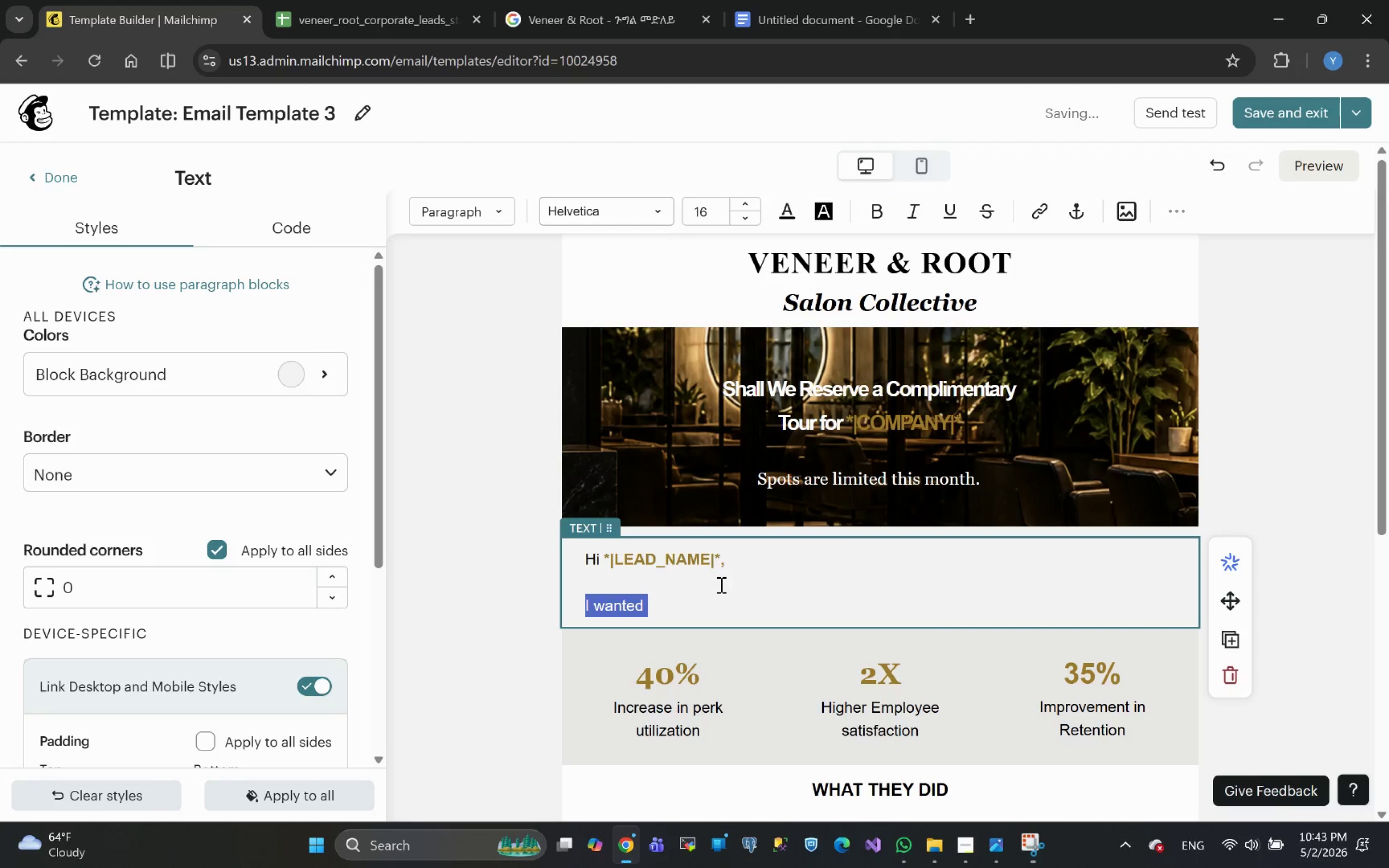 
left_click([704, 591])
 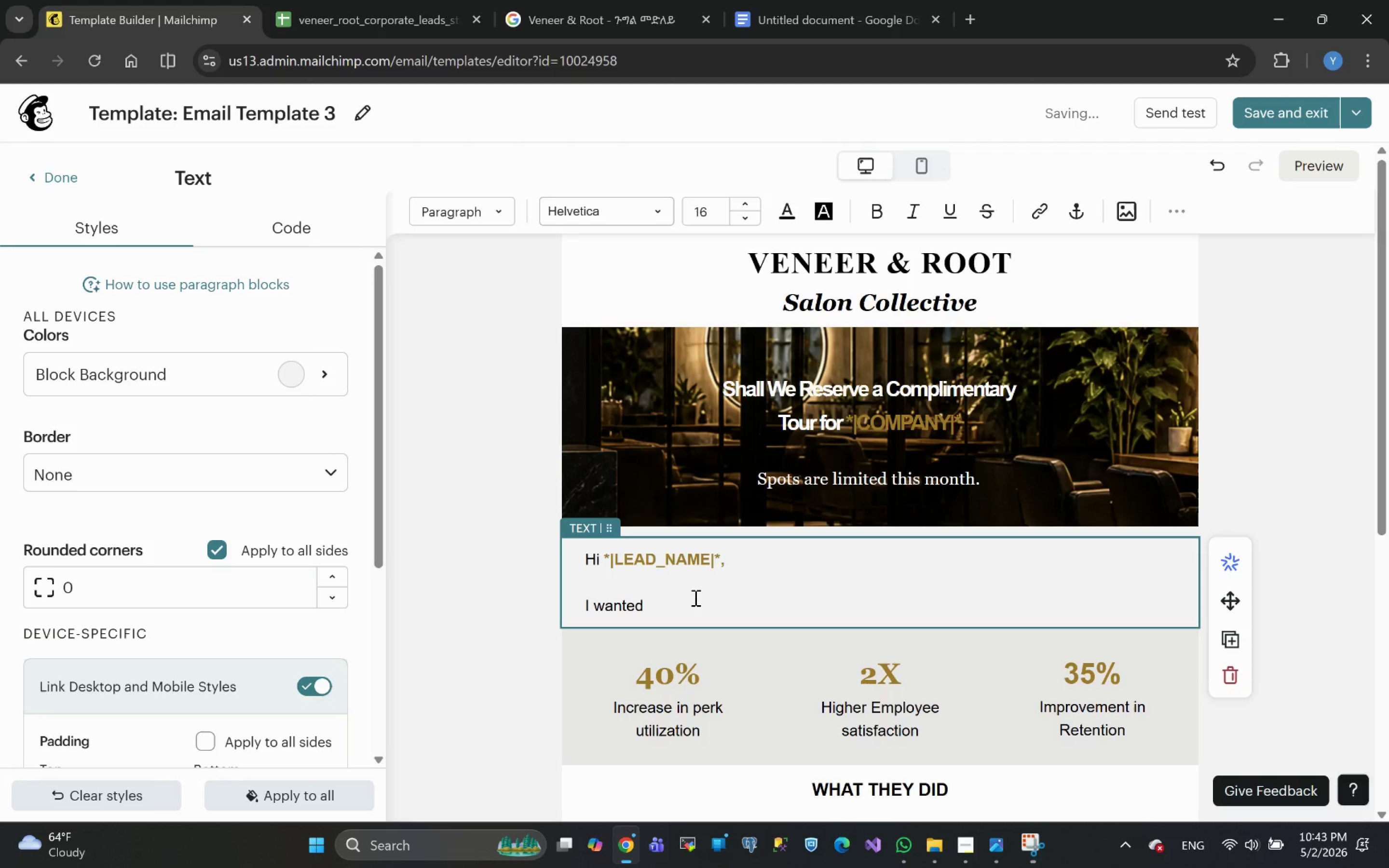 
left_click([682, 606])
 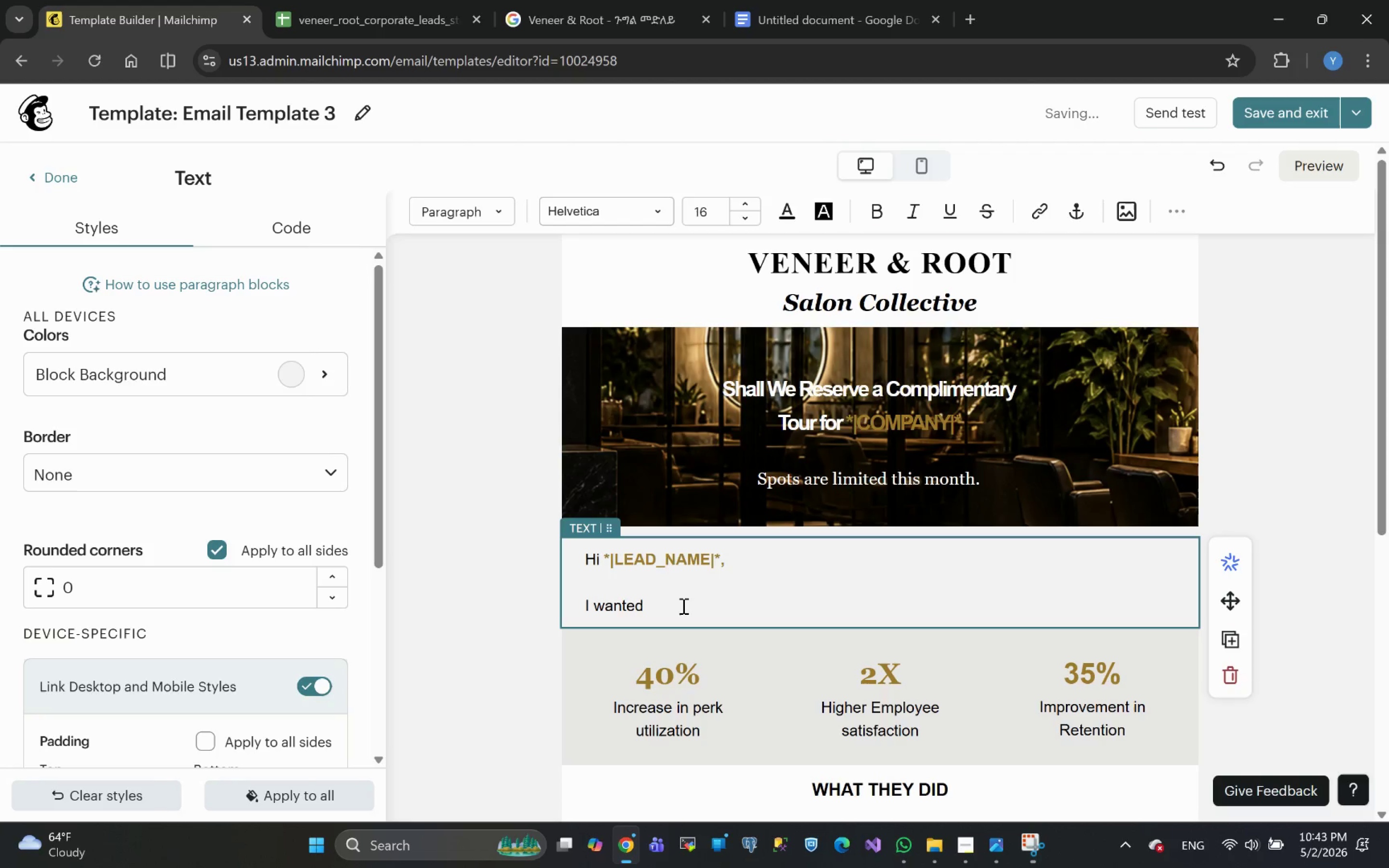 
type(to )
 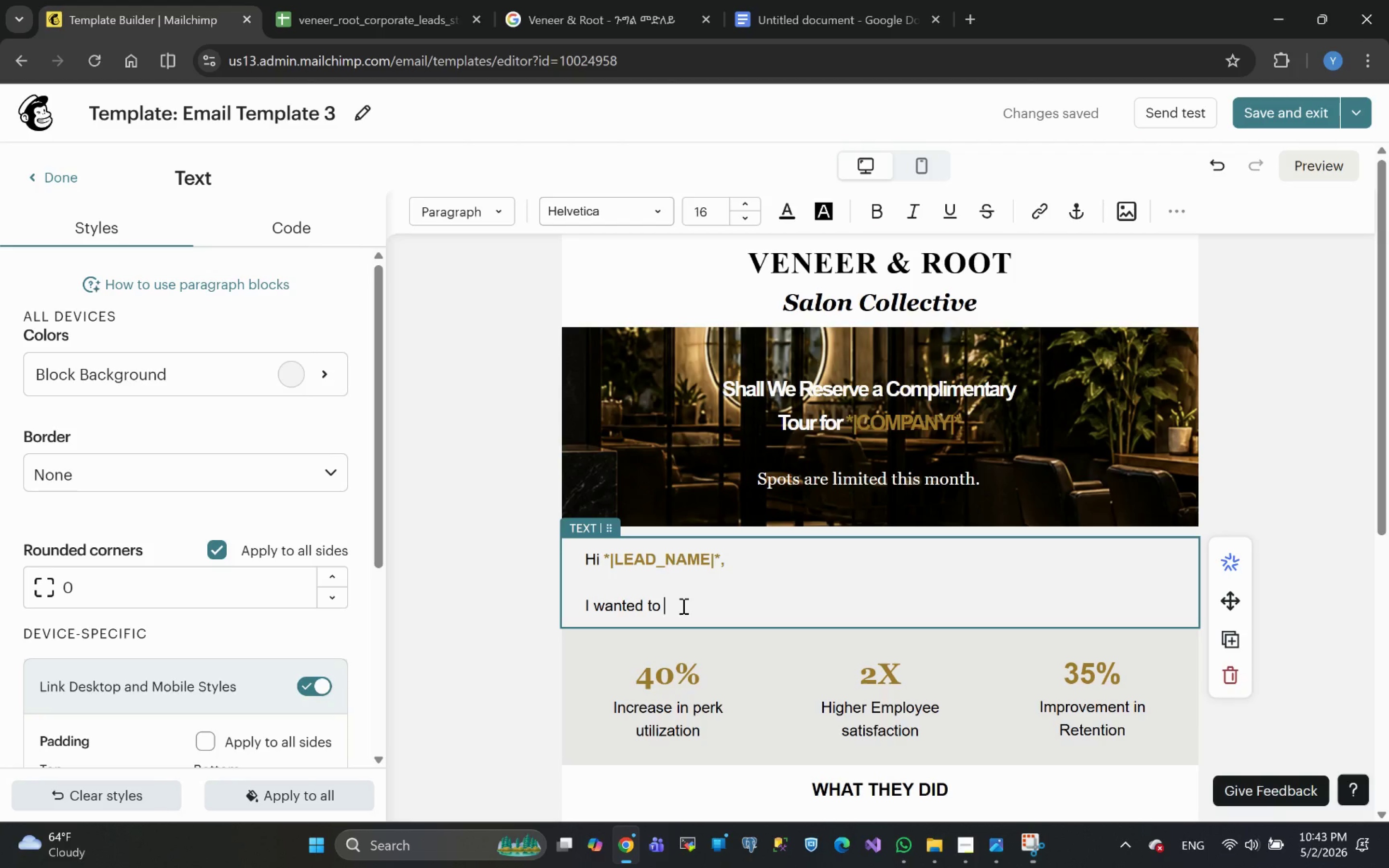 
wait(10.17)
 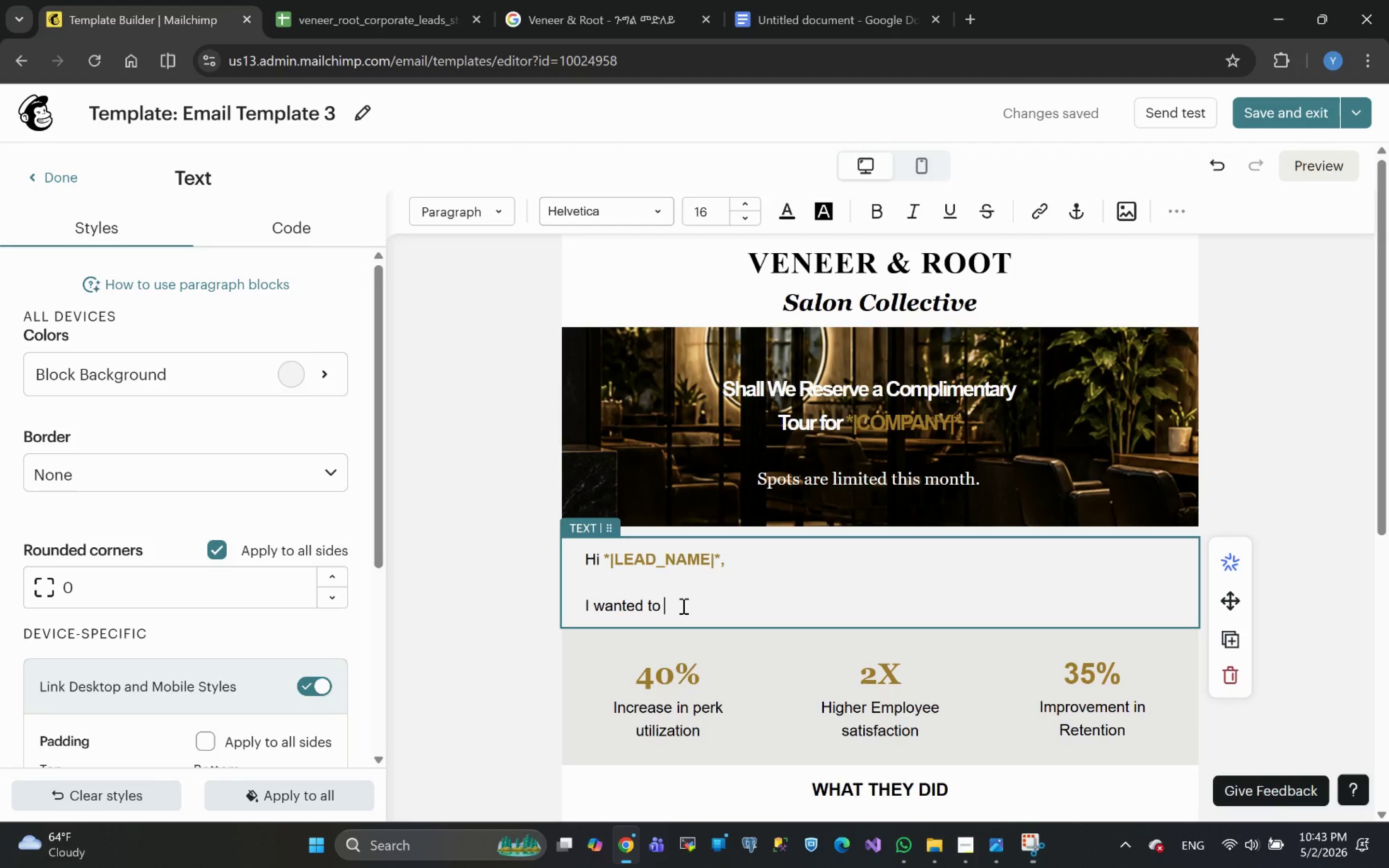 
type(personally )
 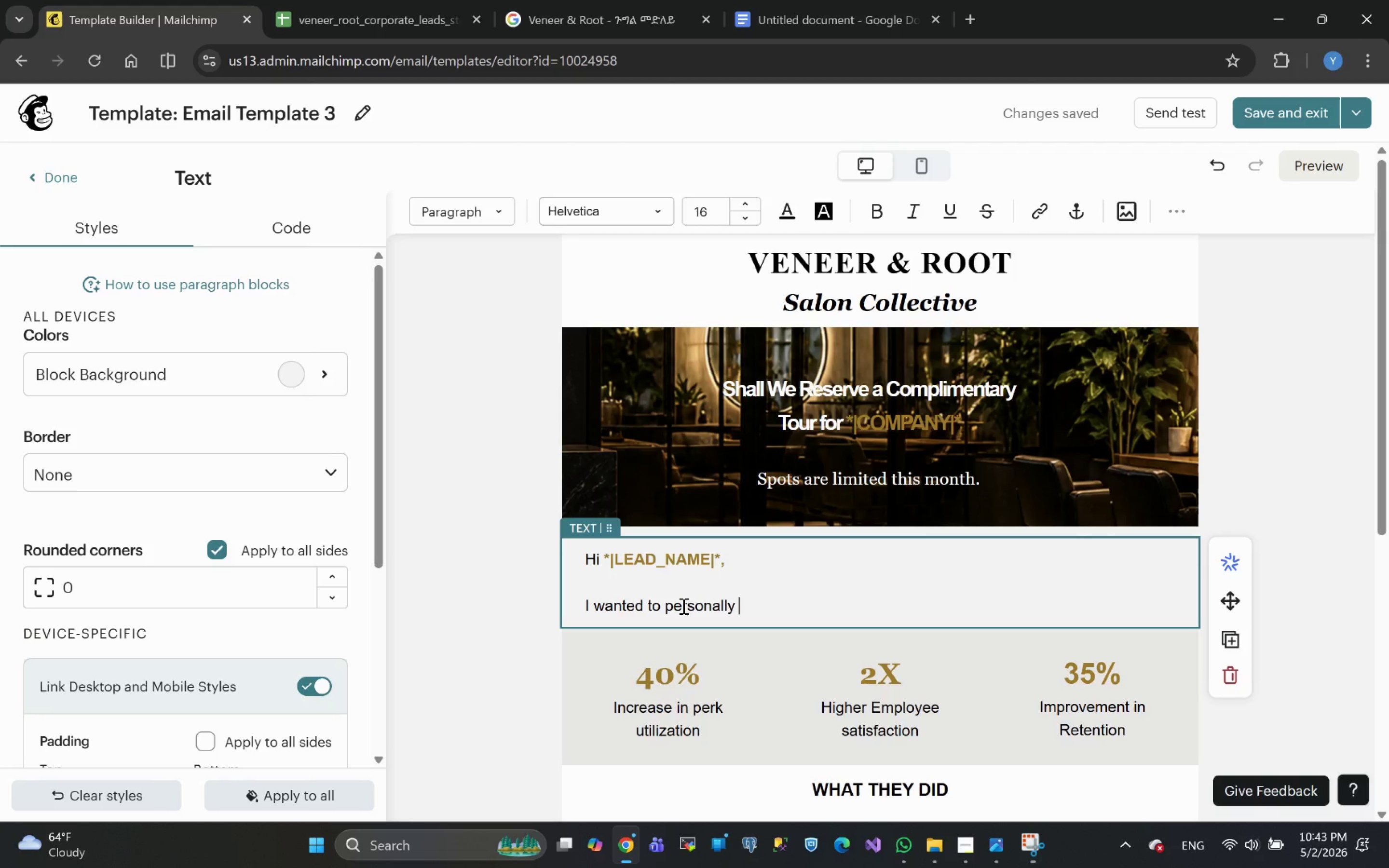 
wait(7.01)
 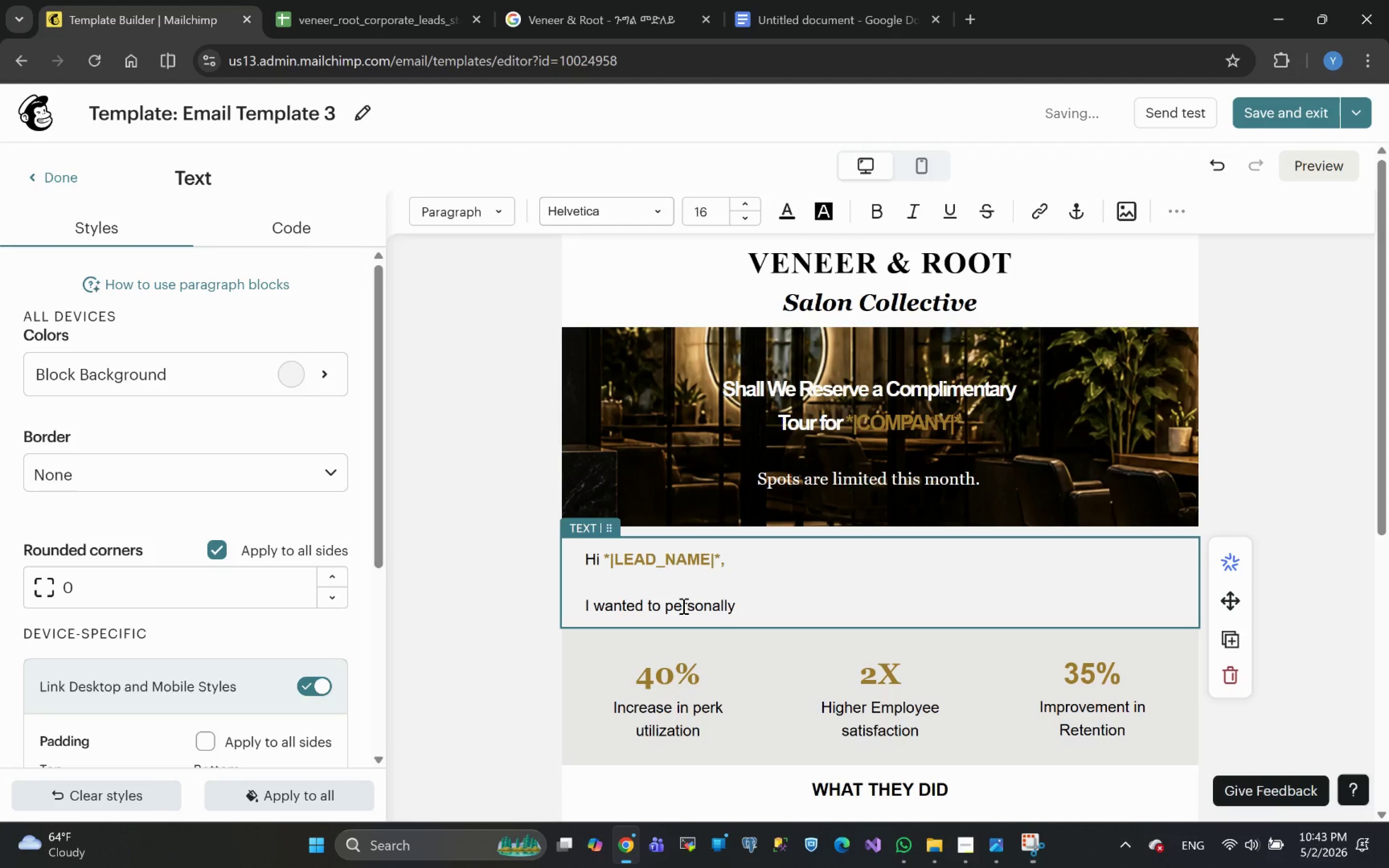 
type(follow u[ )
key(Backspace)
key(Backspace)
type(p incase you had any questn)
key(Backspace)
type(on )
 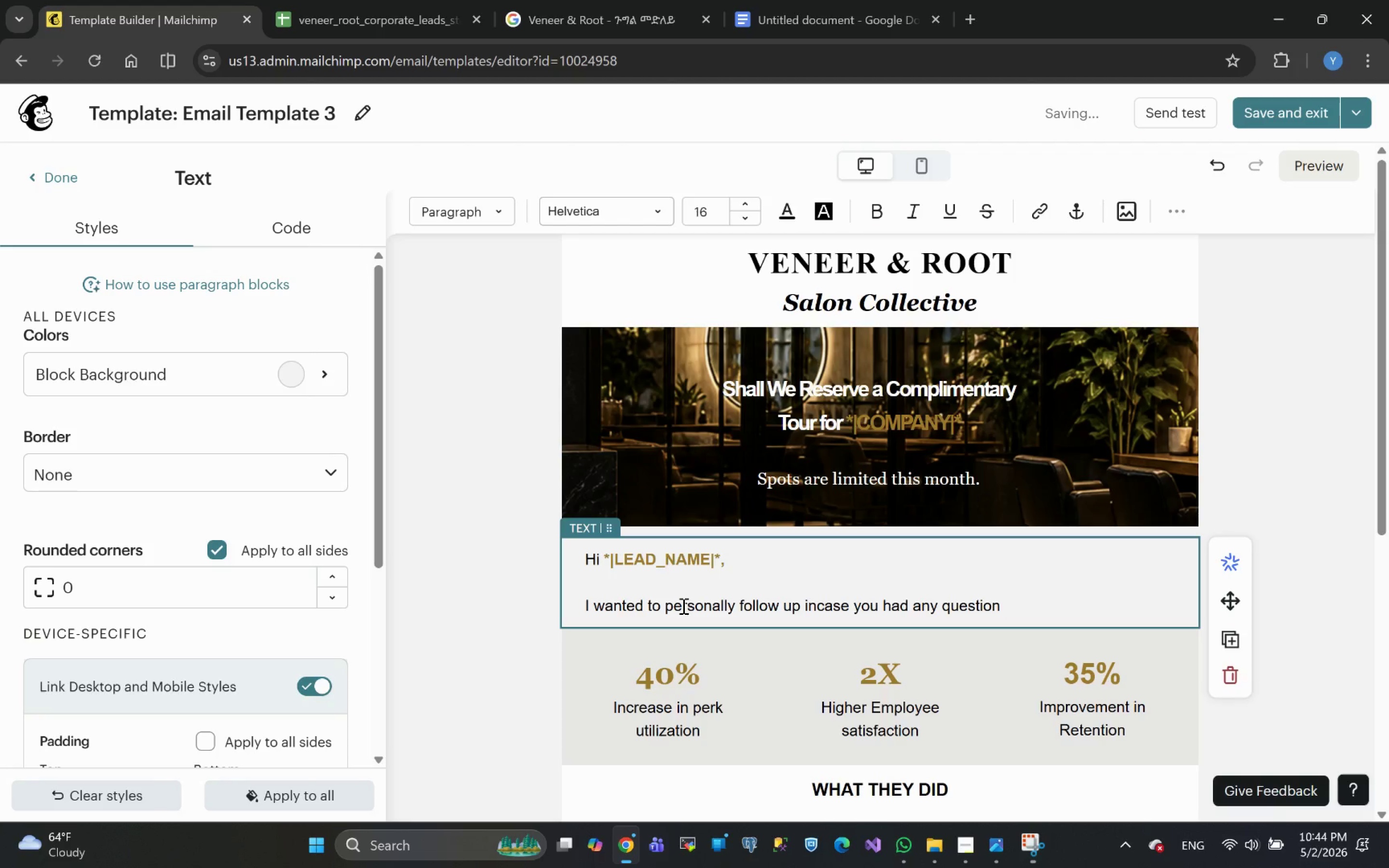 
wait(7.24)
 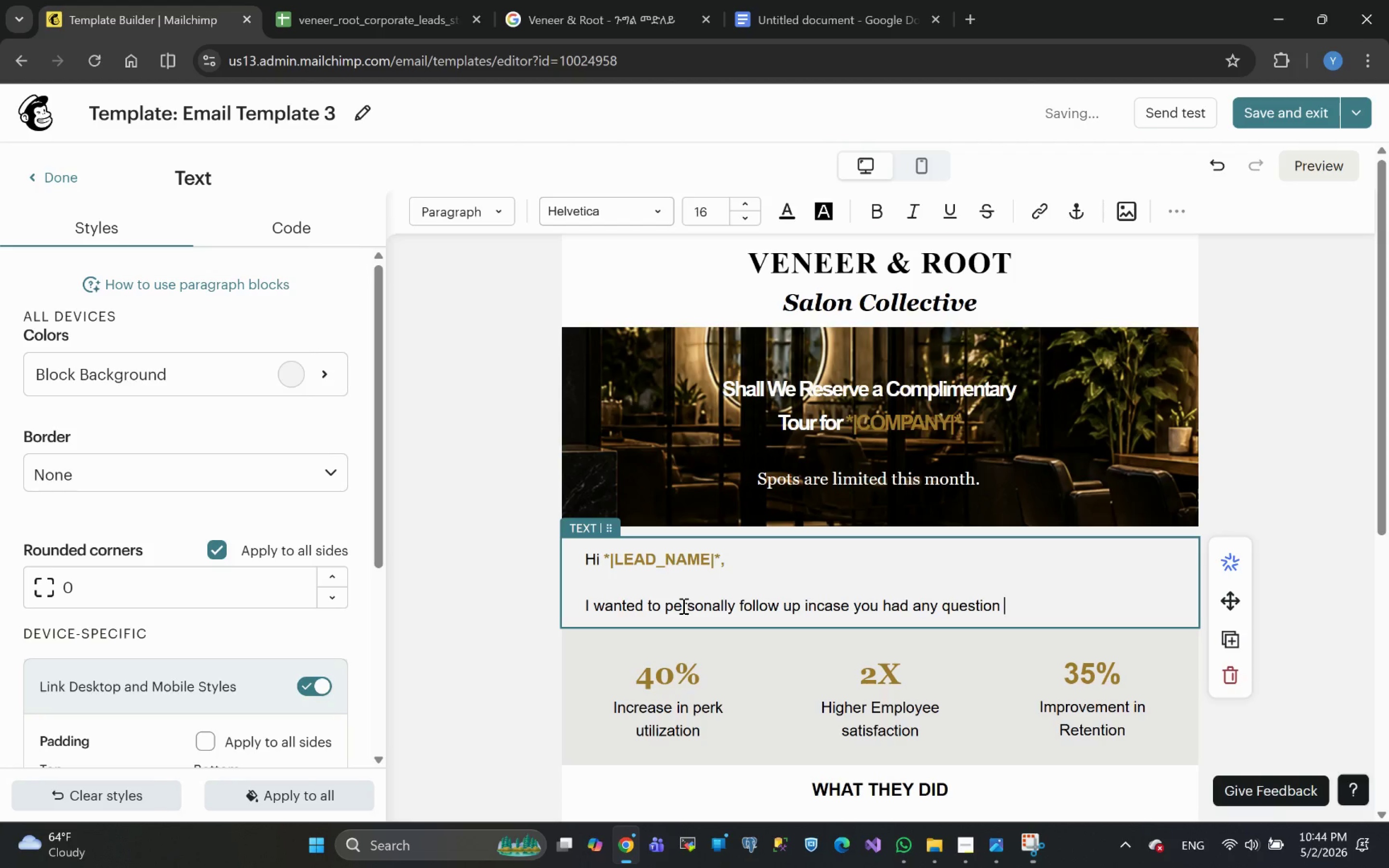 
key(Space)
 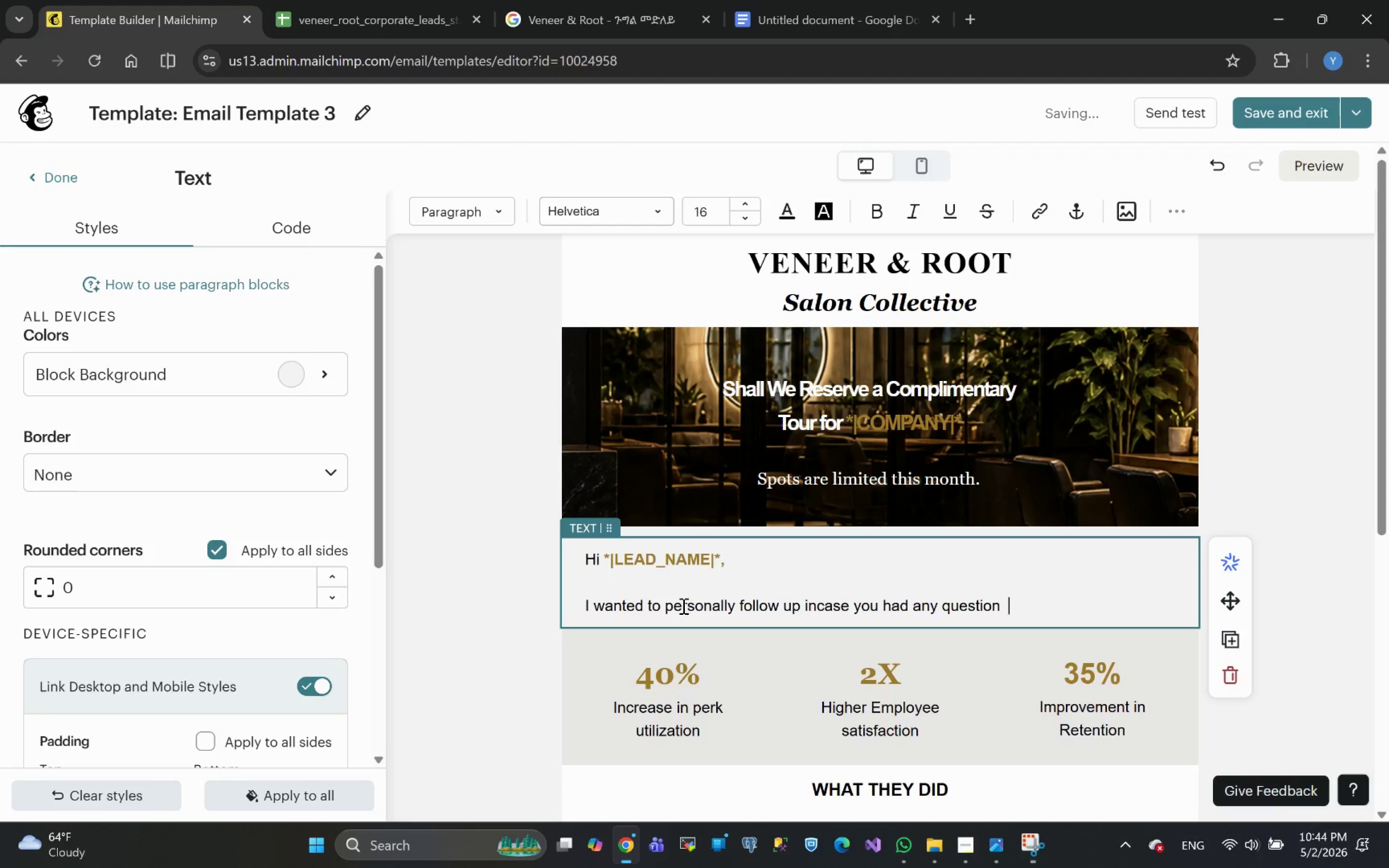 
key(Backspace)
type(an)
key(Backspace)
type(bout our corporate )
 